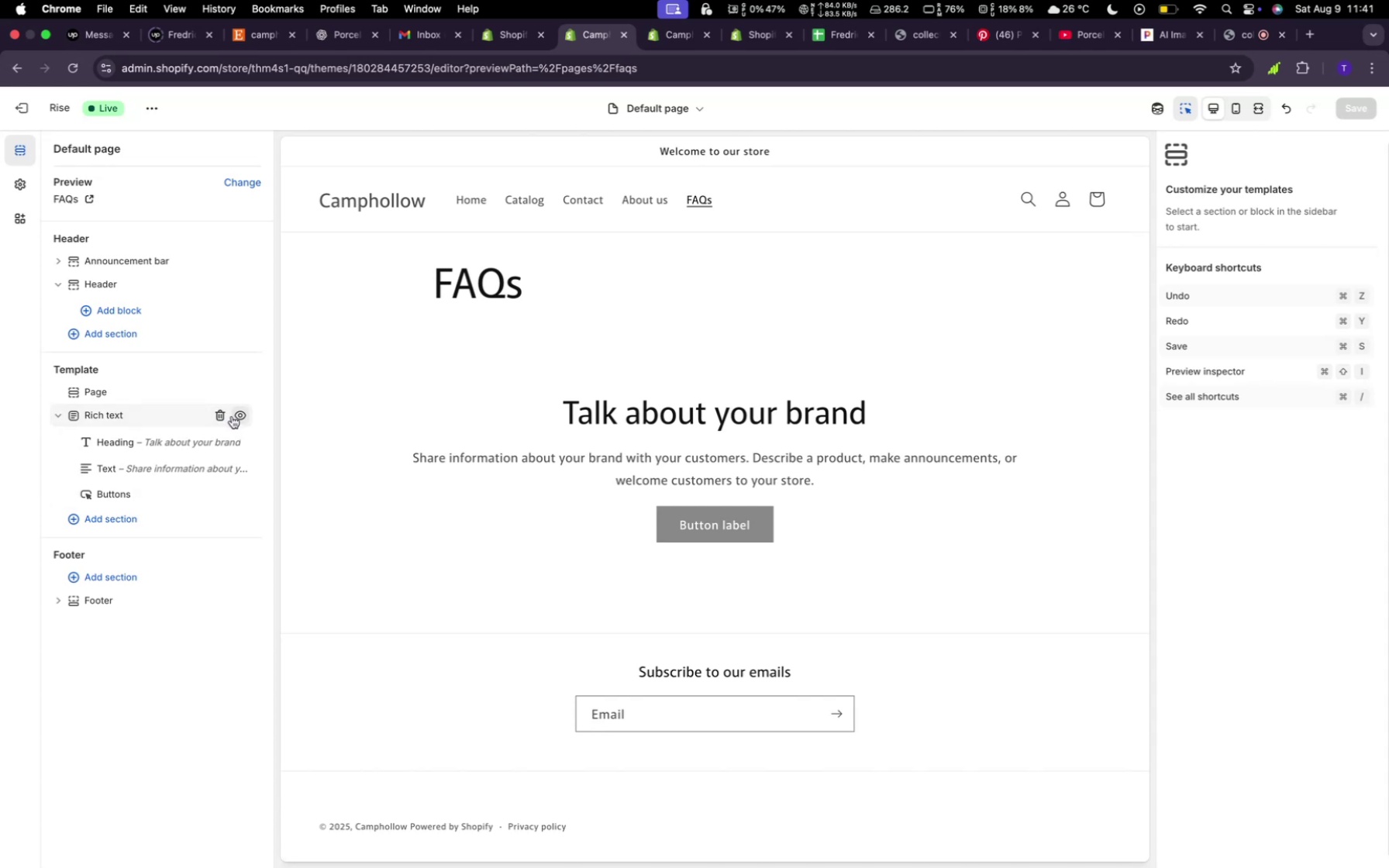 
left_click([226, 415])
 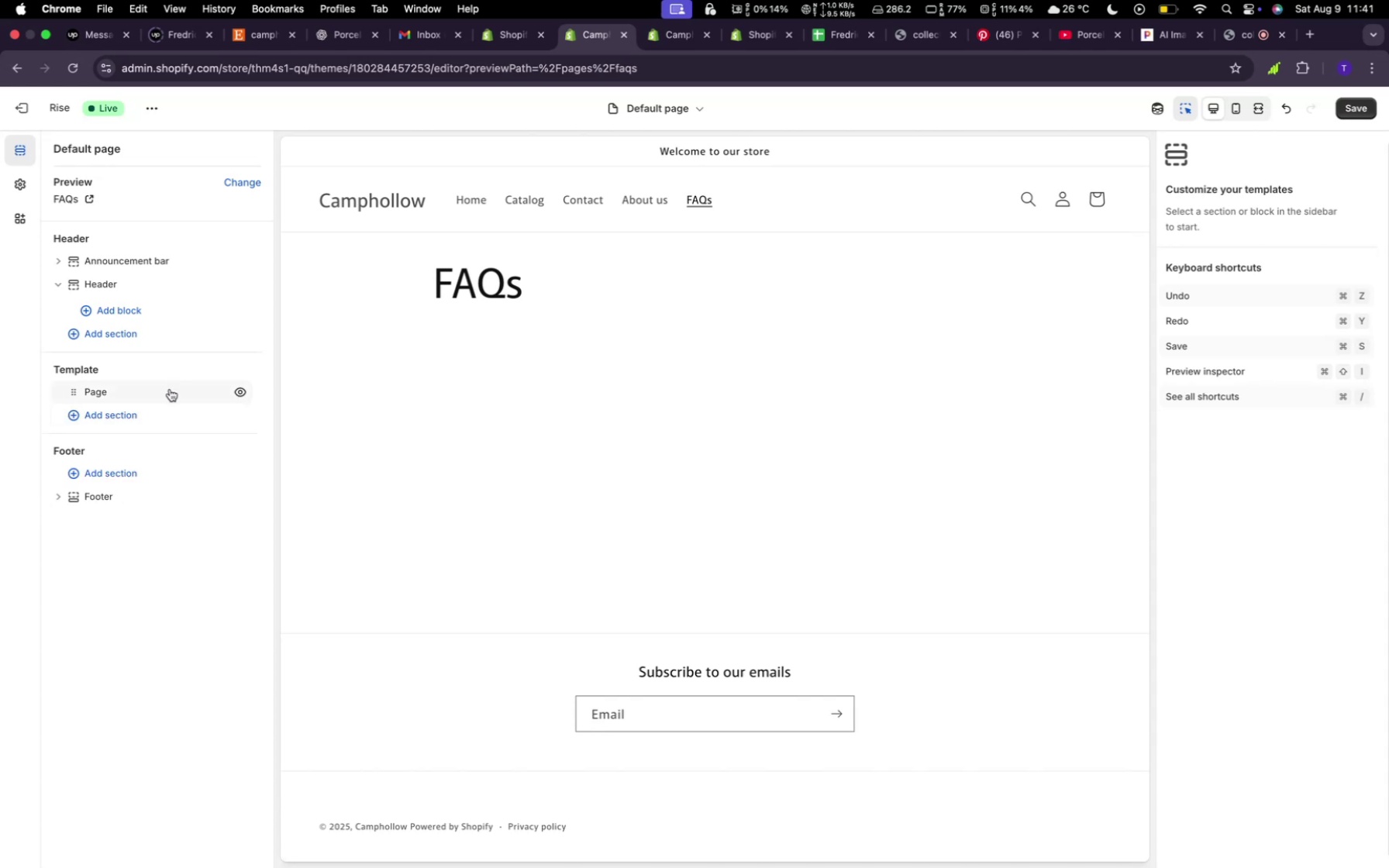 
left_click([171, 416])
 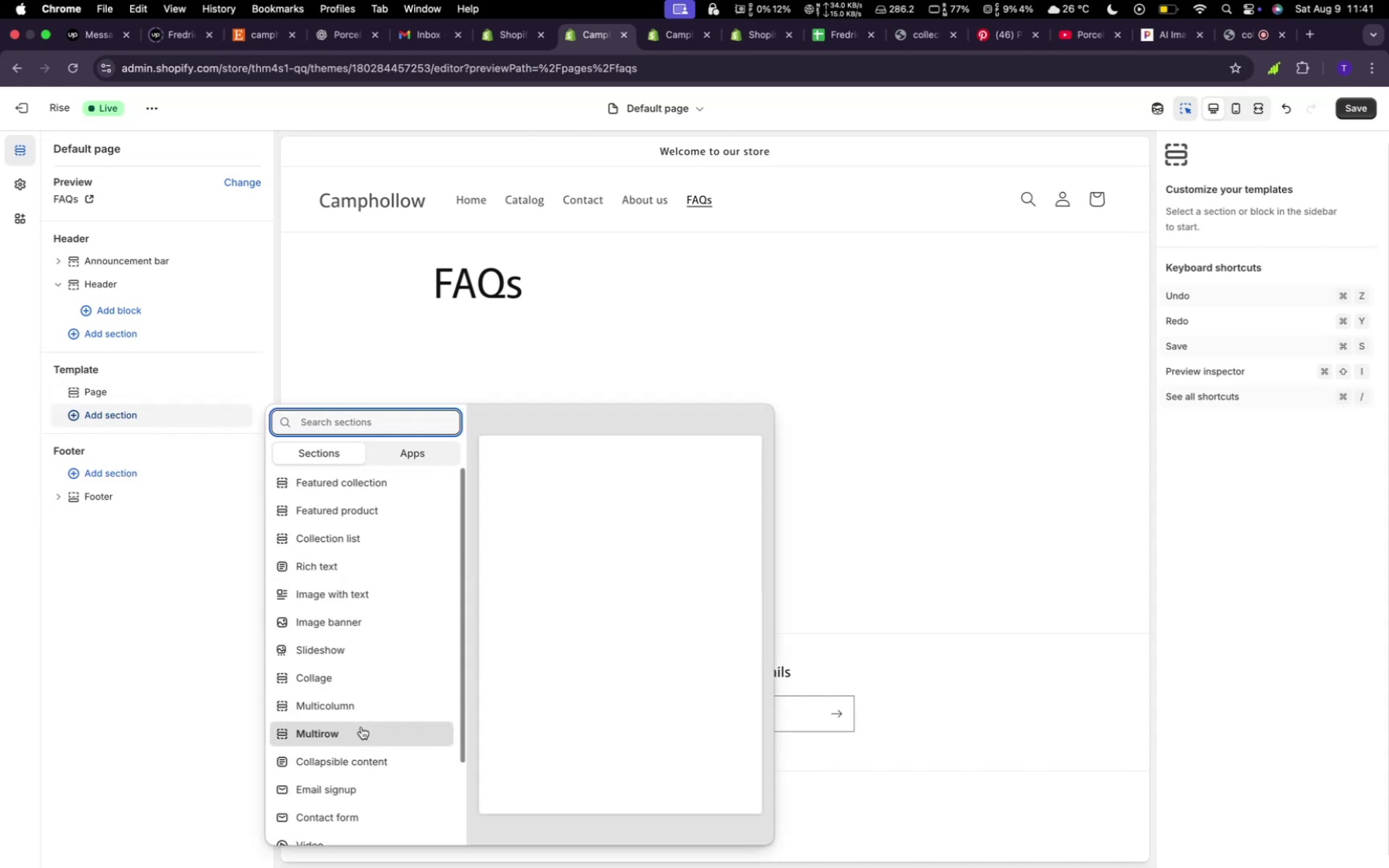 
left_click([354, 755])
 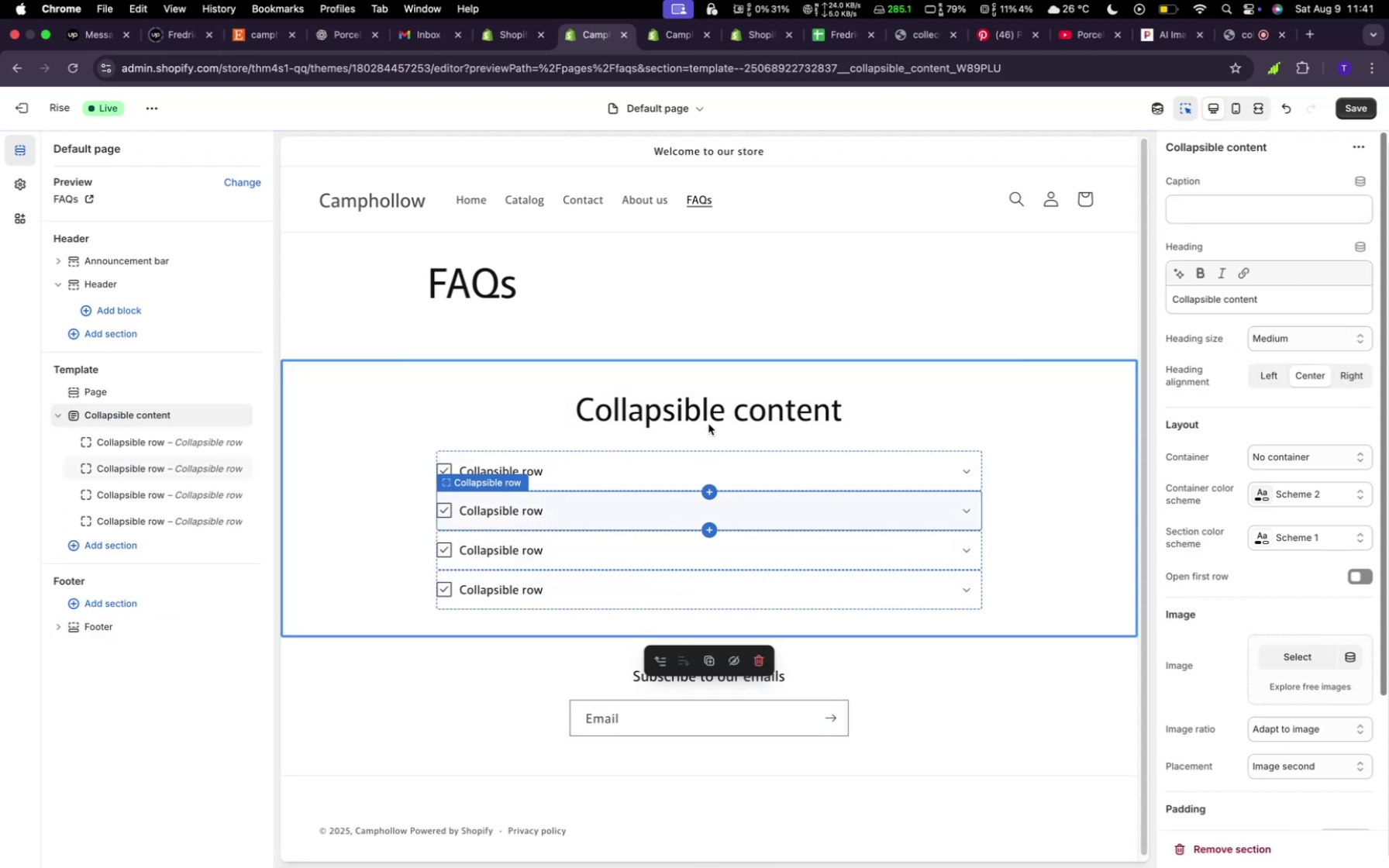 
wait(6.16)
 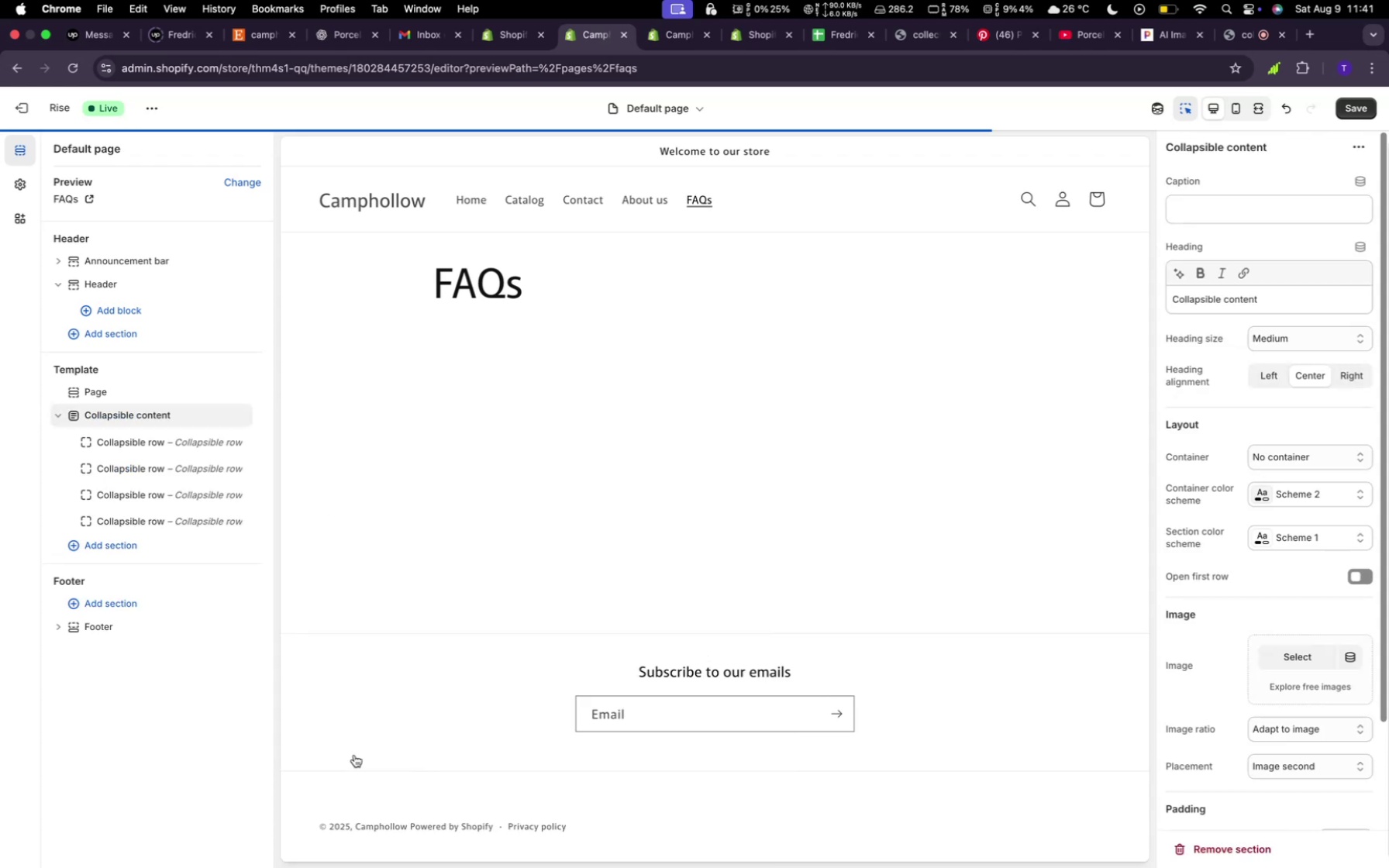 
left_click([792, 410])
 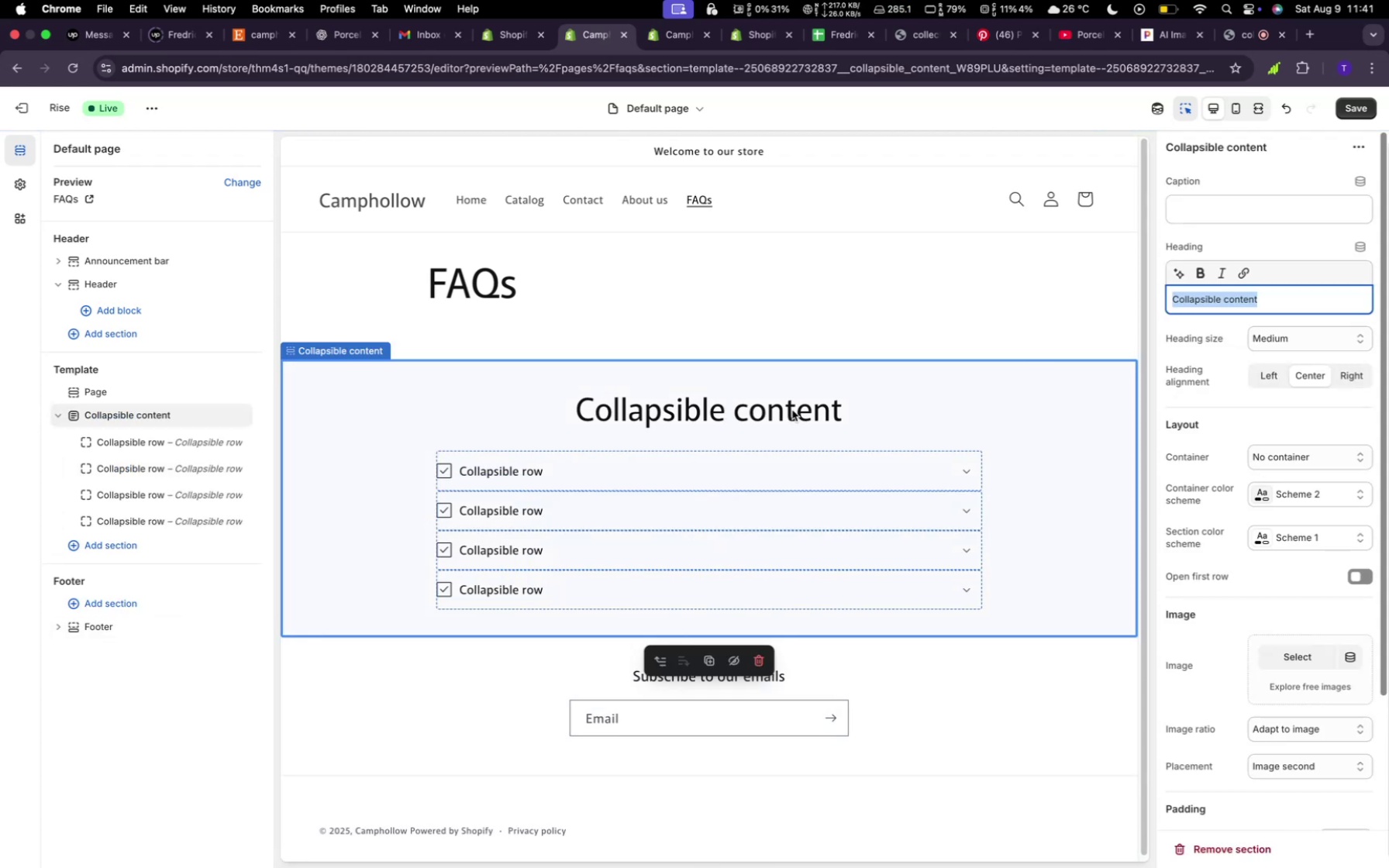 
double_click([792, 410])
 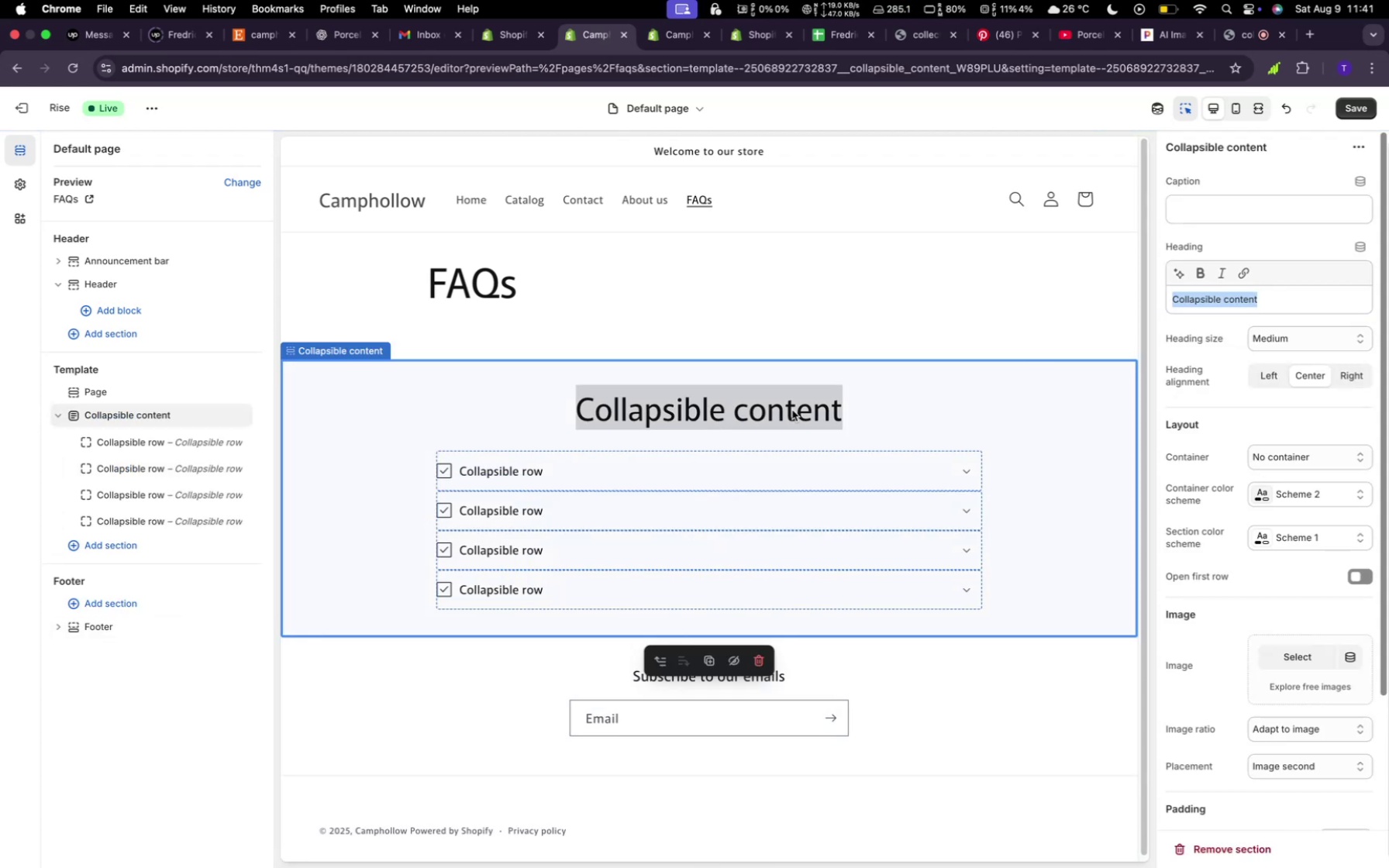 
triple_click([792, 410])
 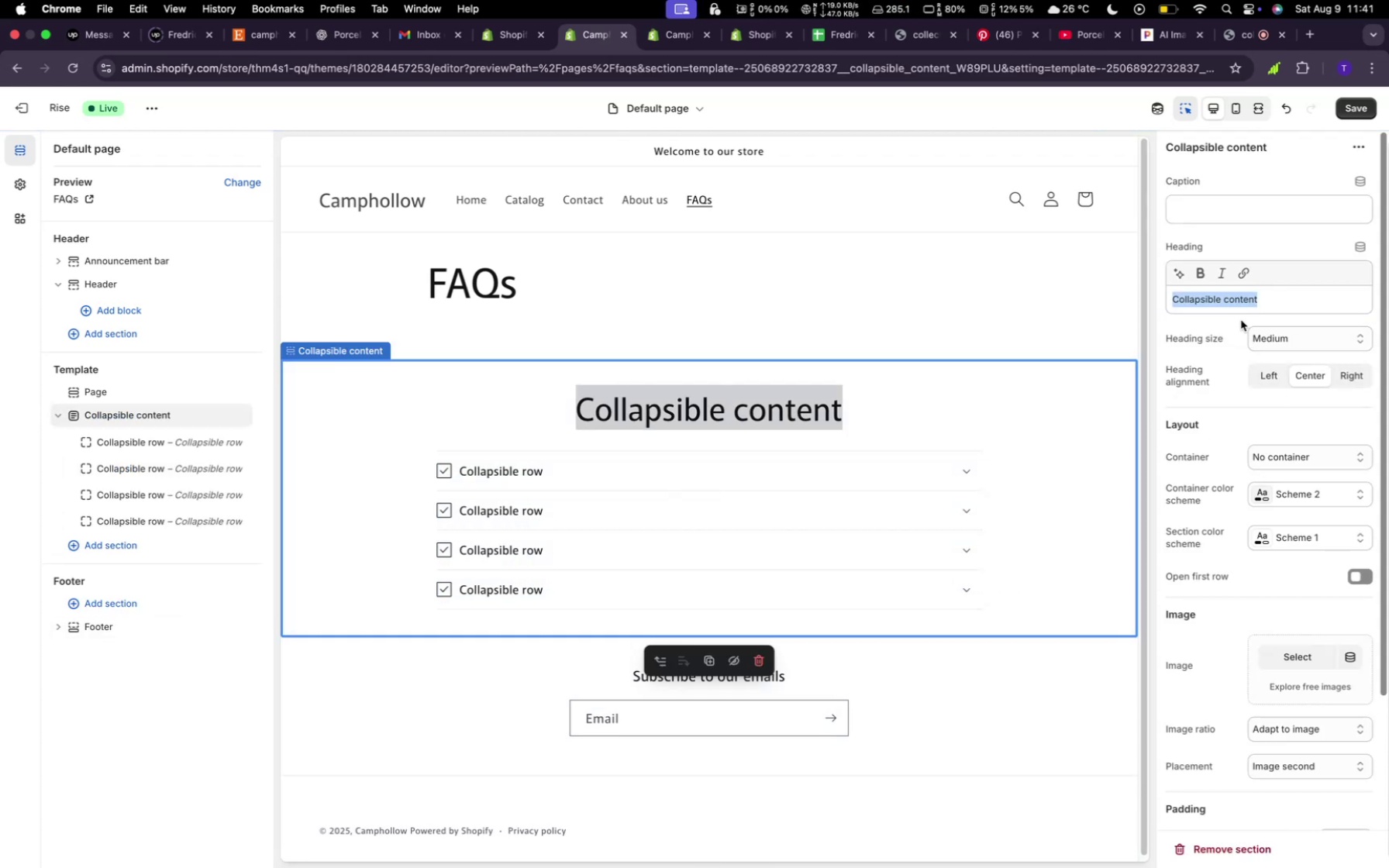 
key(Backspace)
 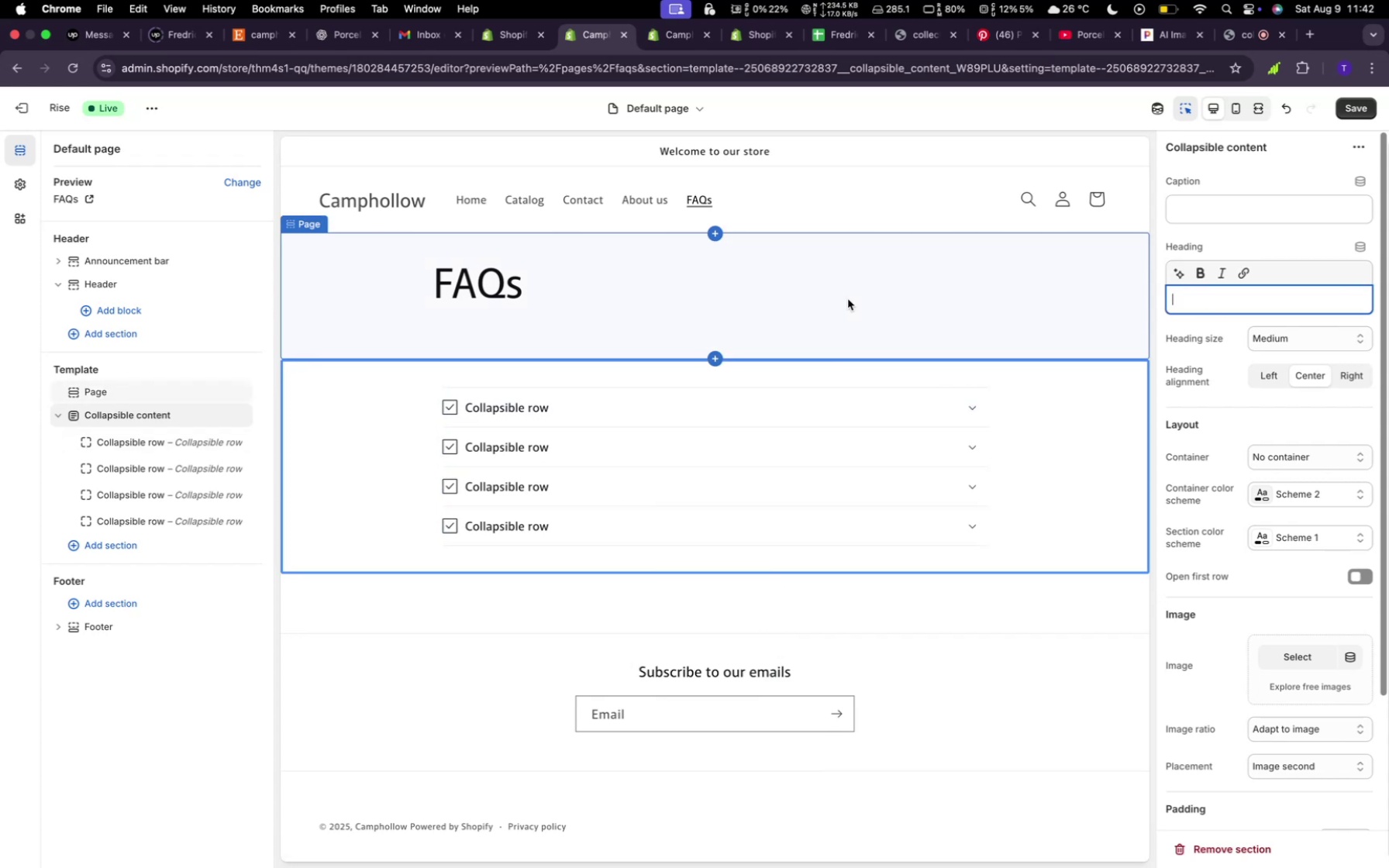 
wait(8.47)
 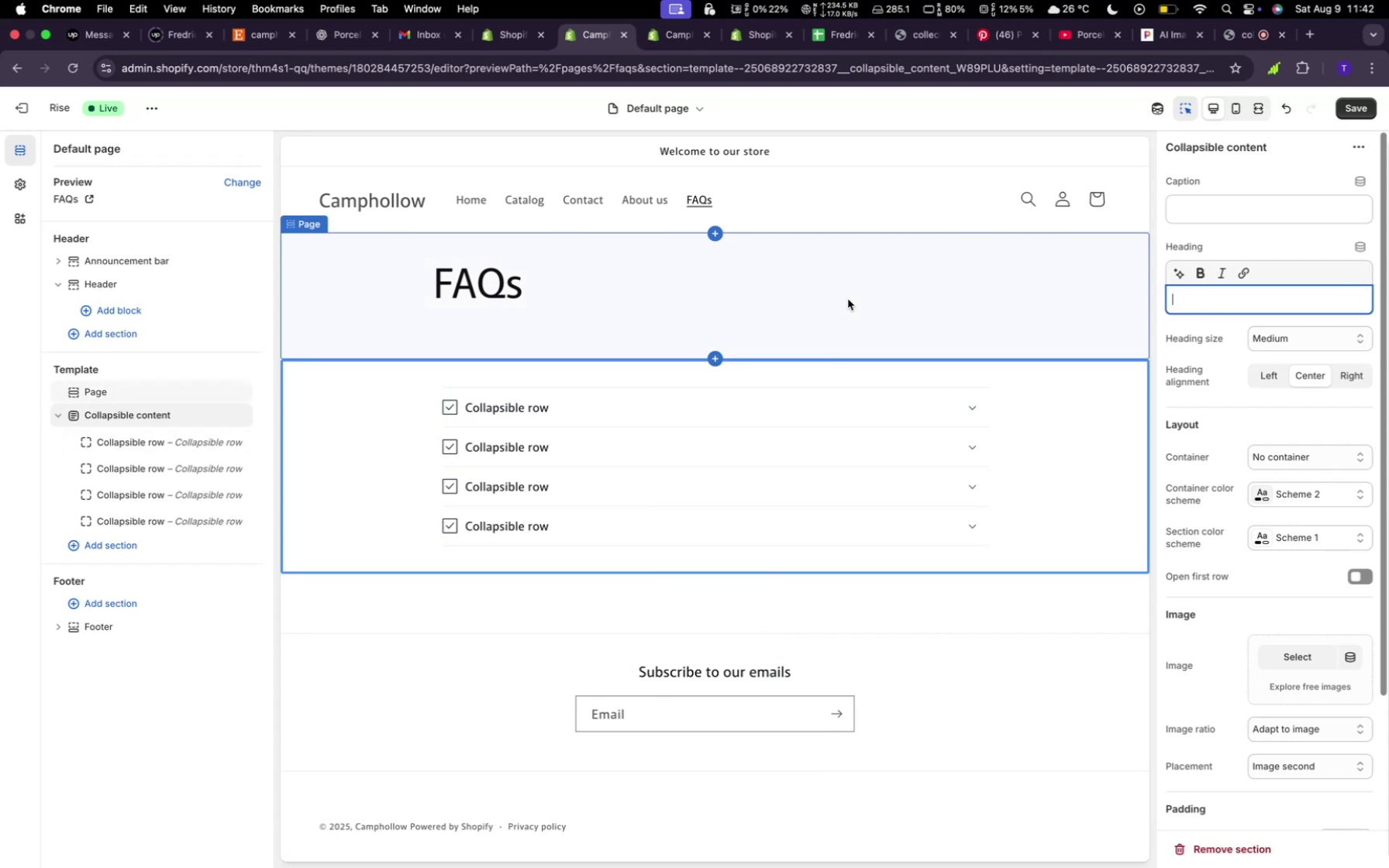 
left_click([591, 405])
 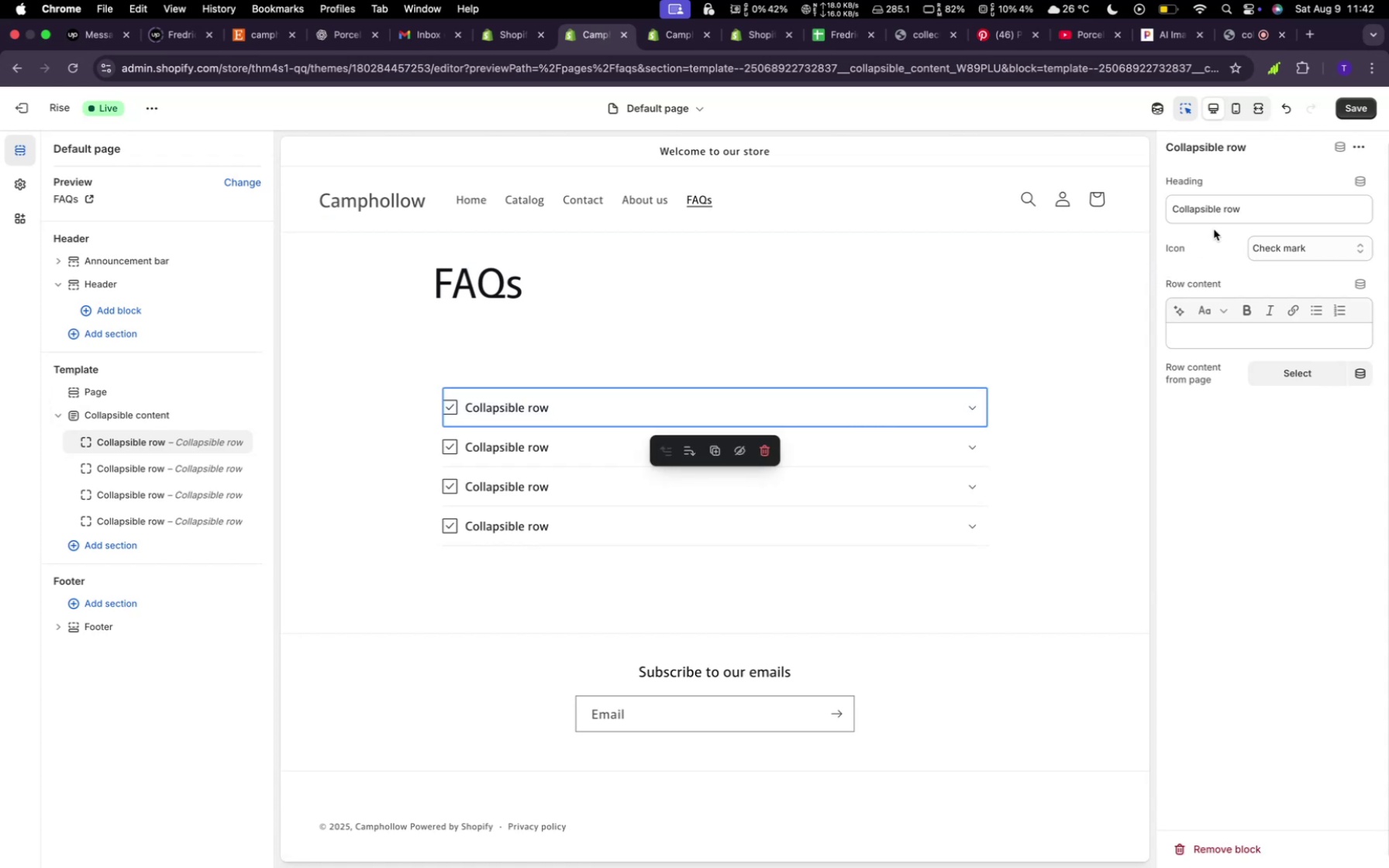 
left_click([1247, 204])
 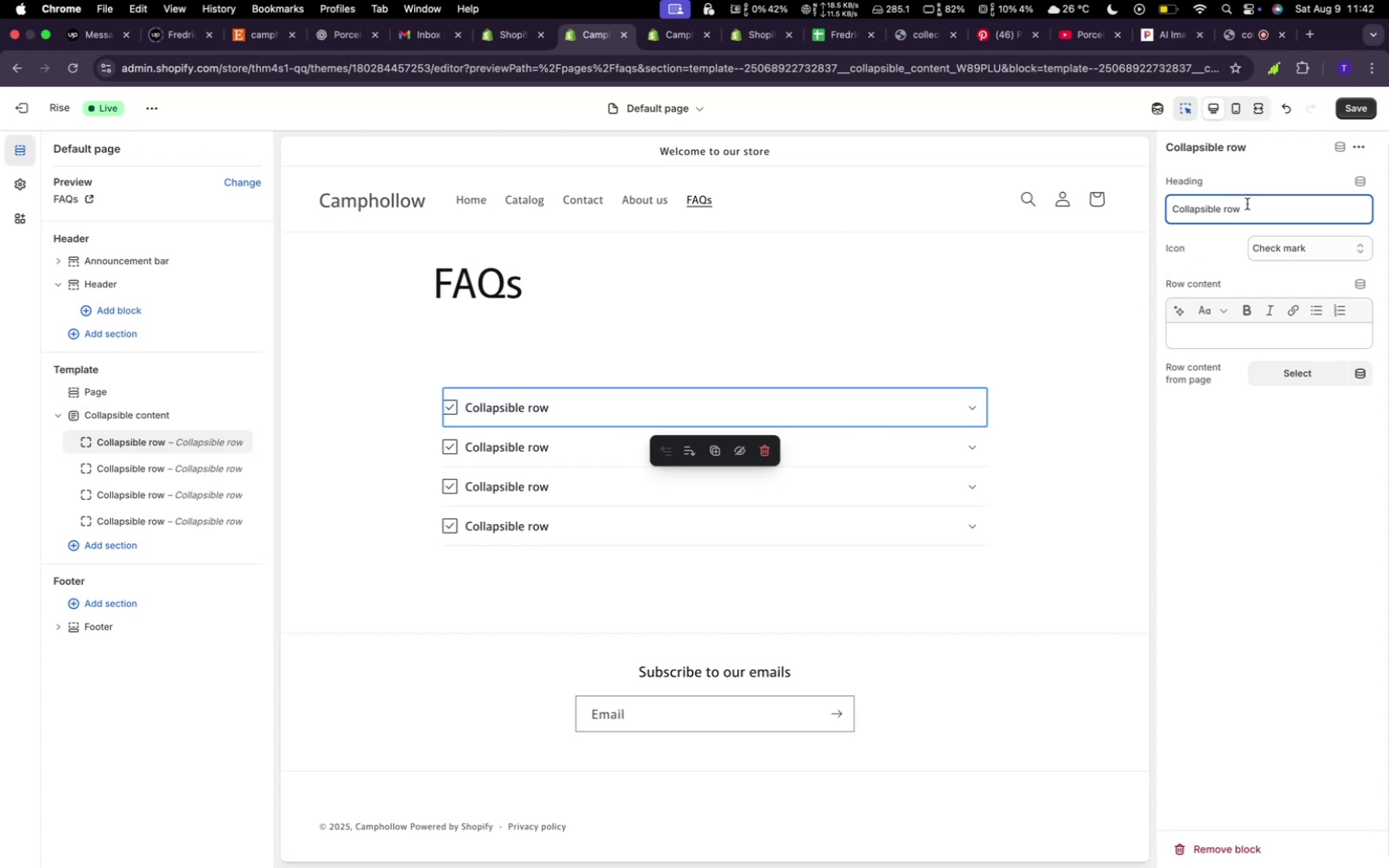 
hold_key(key=Backspace, duration=1.5)
 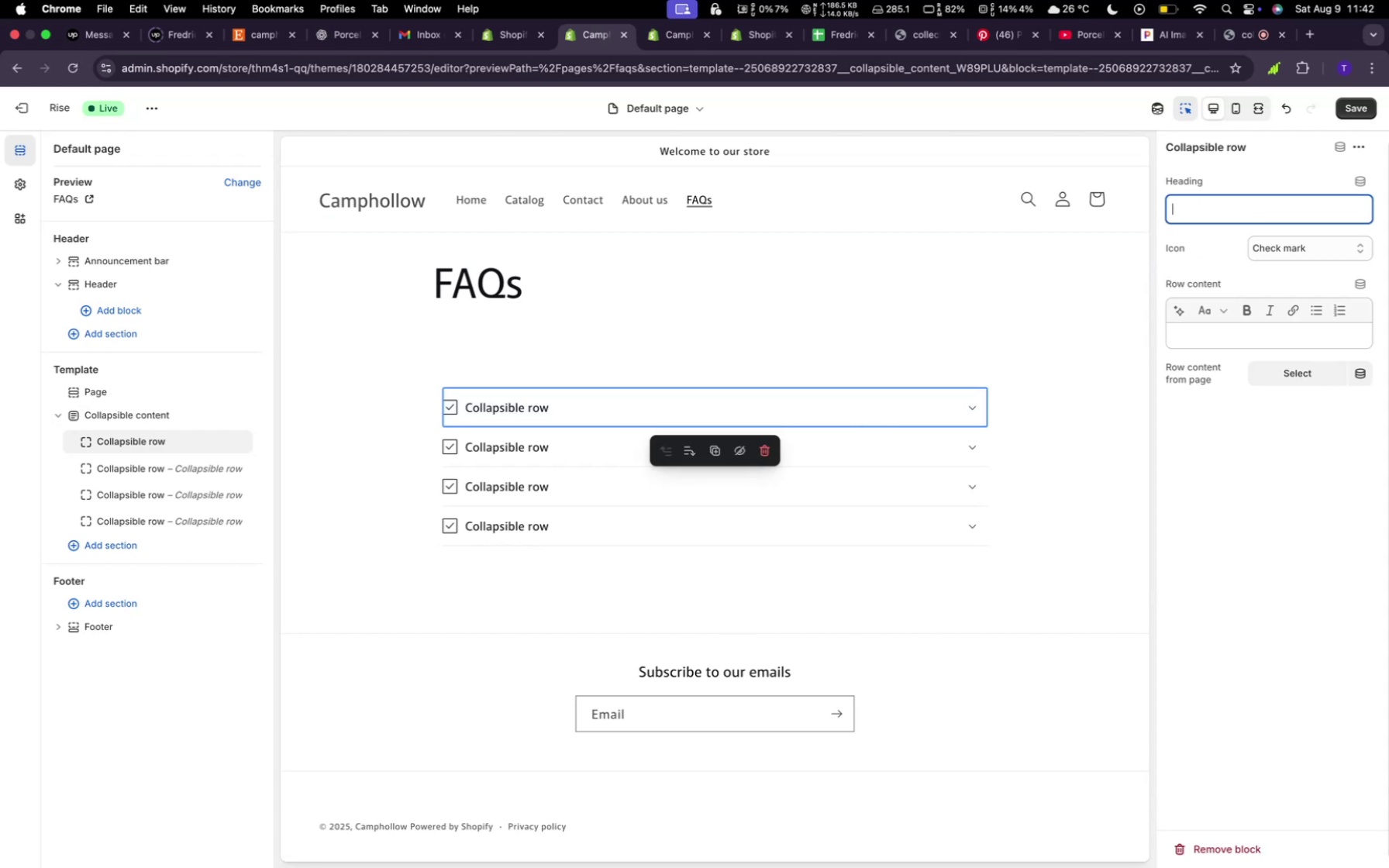 
hold_key(key=Backspace, duration=0.53)
 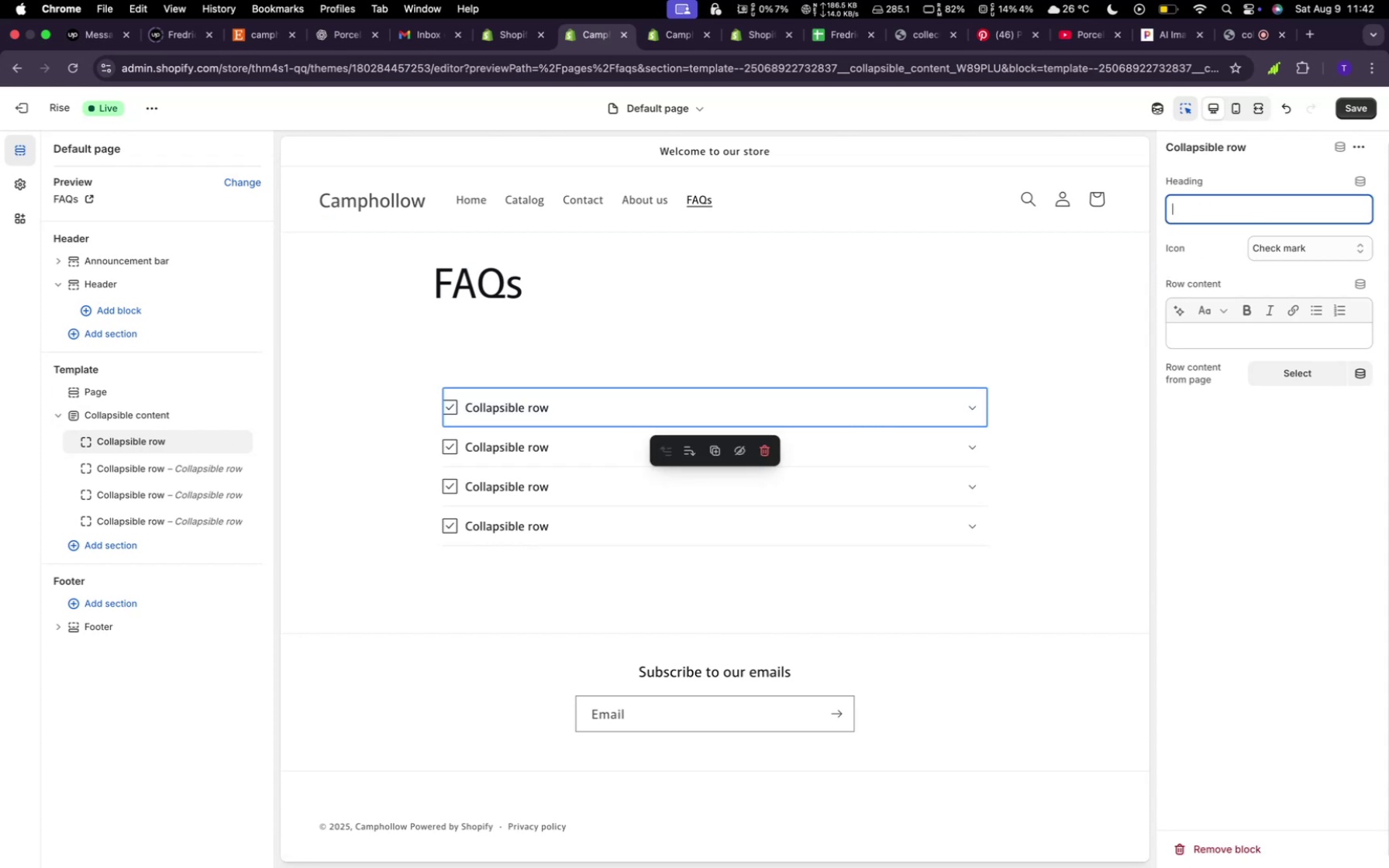 
type(WHy a)
key(Backspace)
key(Backspace)
key(Backspace)
key(Backspace)
type(hy are you me ?)
 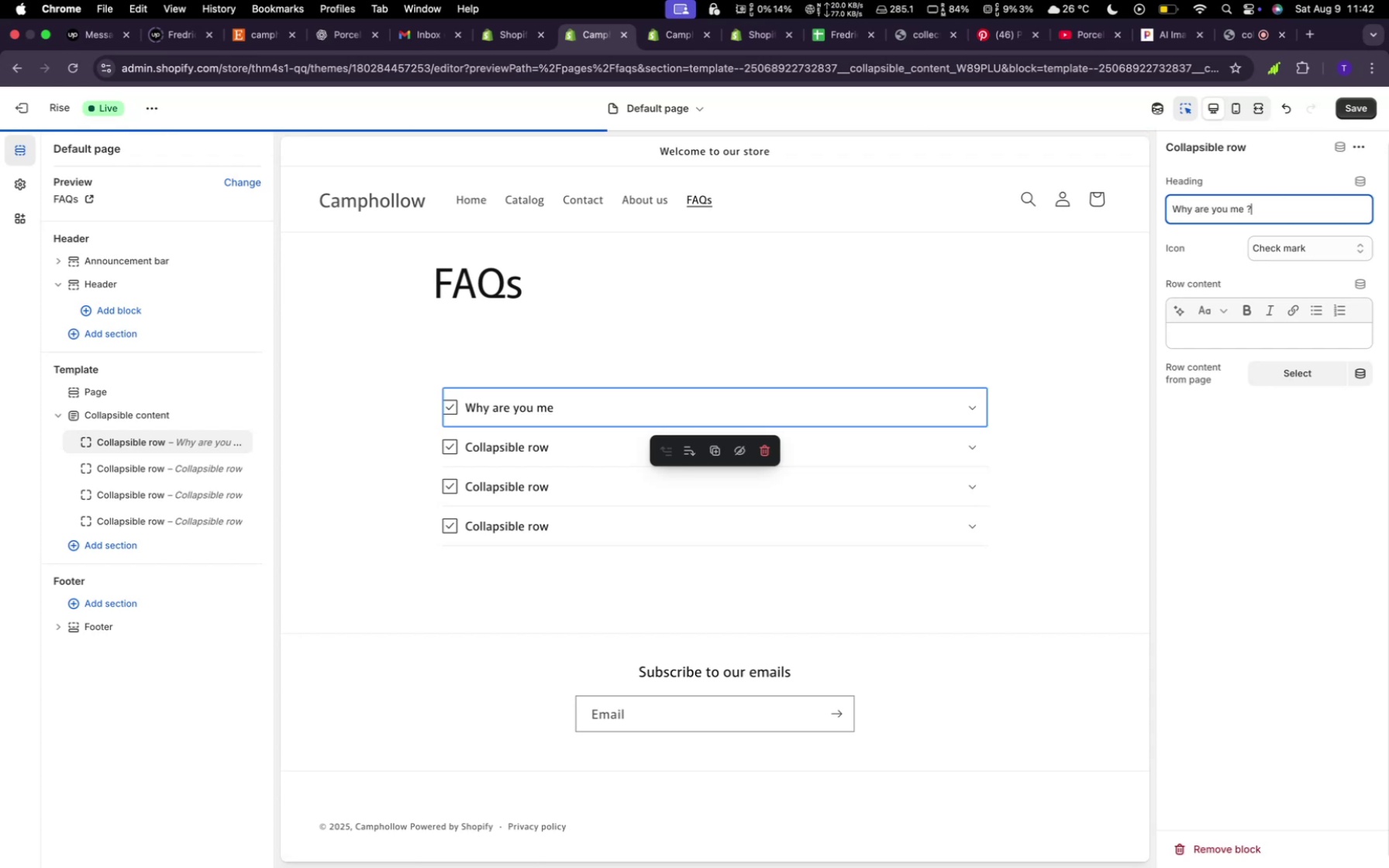 
left_click([1189, 343])
 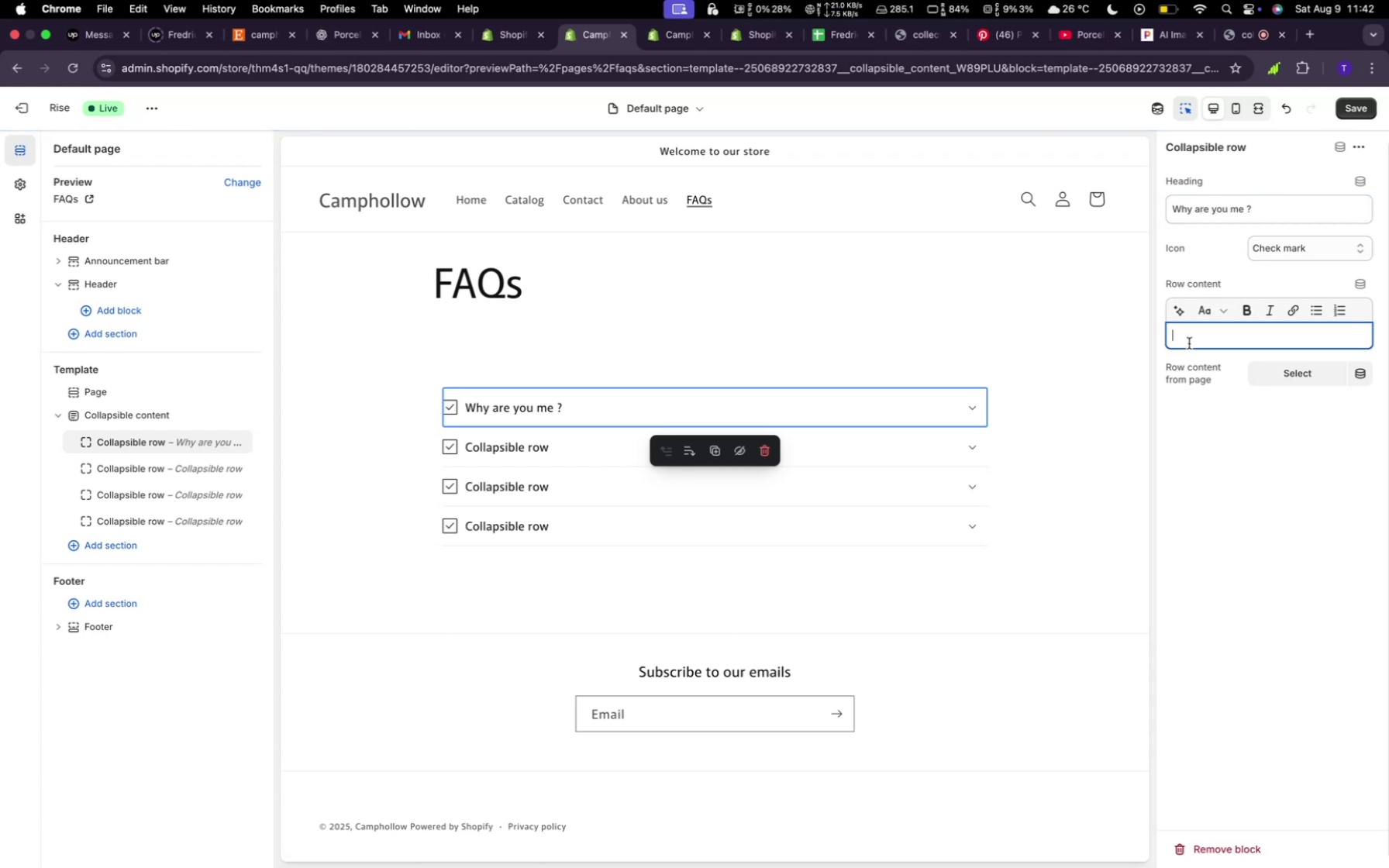 
type(I dont know, seems i just like being me )
key(Backspace)
type(. Or )
key(Backspace)
key(Backspace)
key(Backspace)
key(Backspace)
key(Backspace)
type(, or what do you think?)
 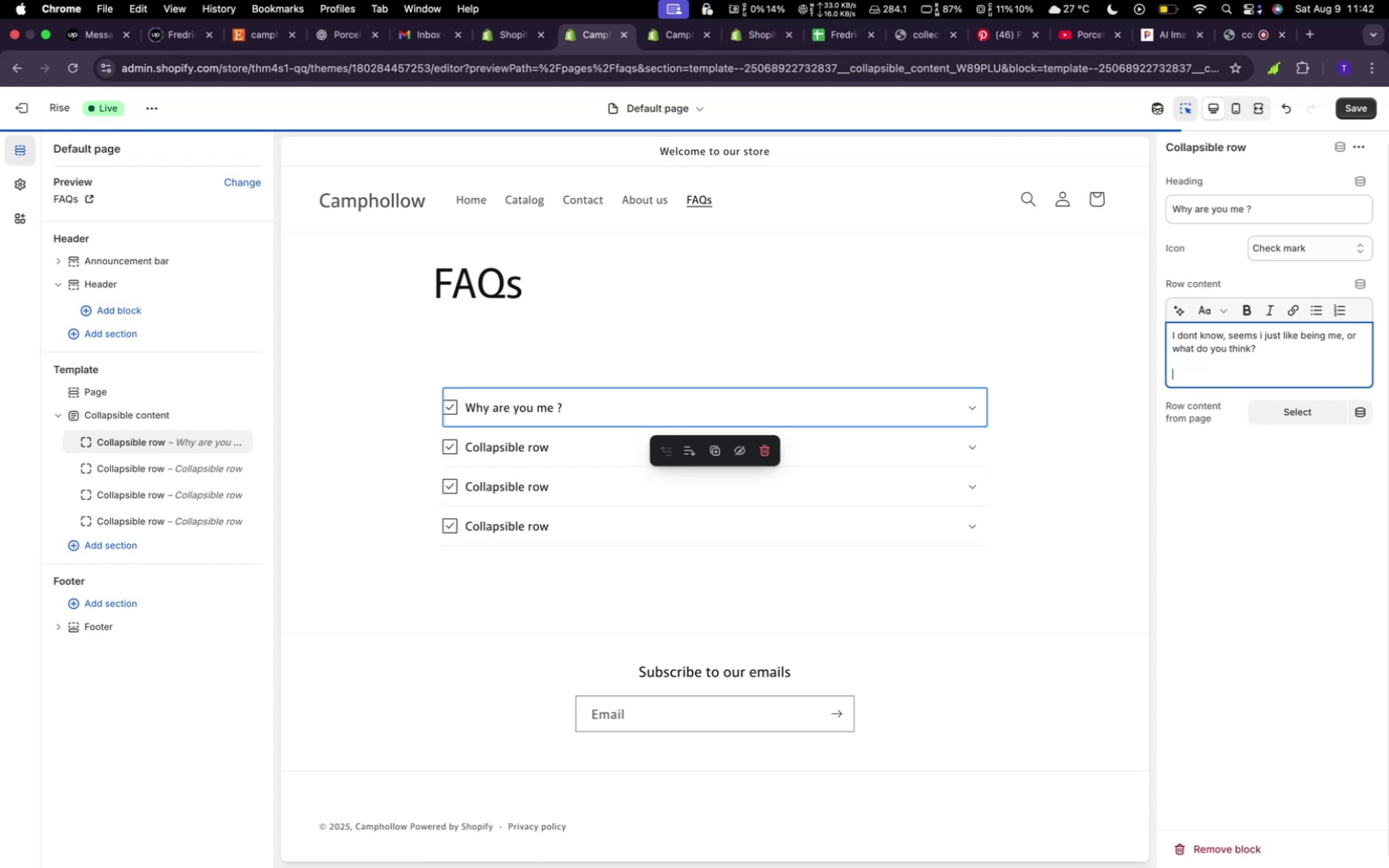 
 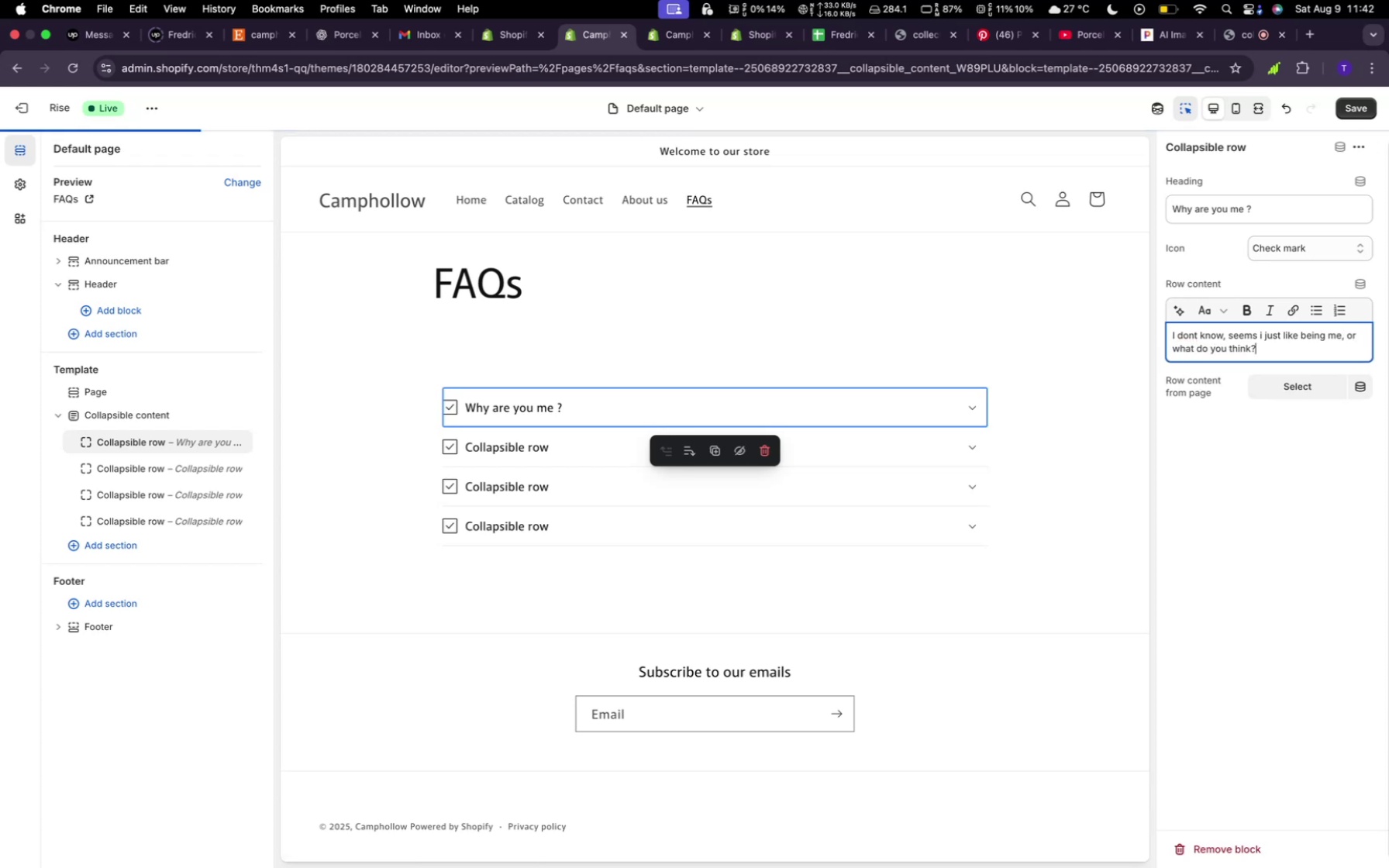 
key(Enter)
 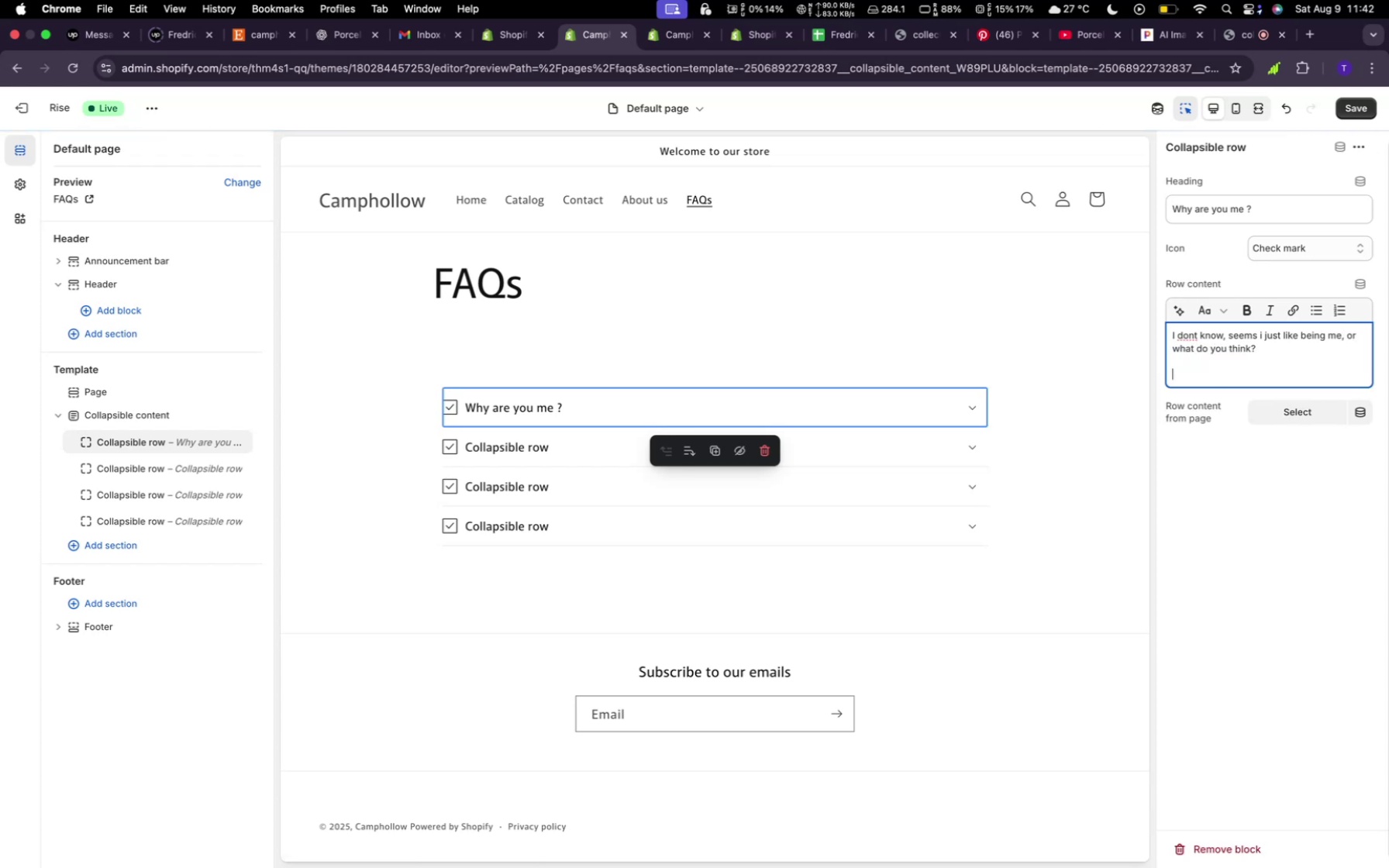 
mouse_move([1342, 231])
 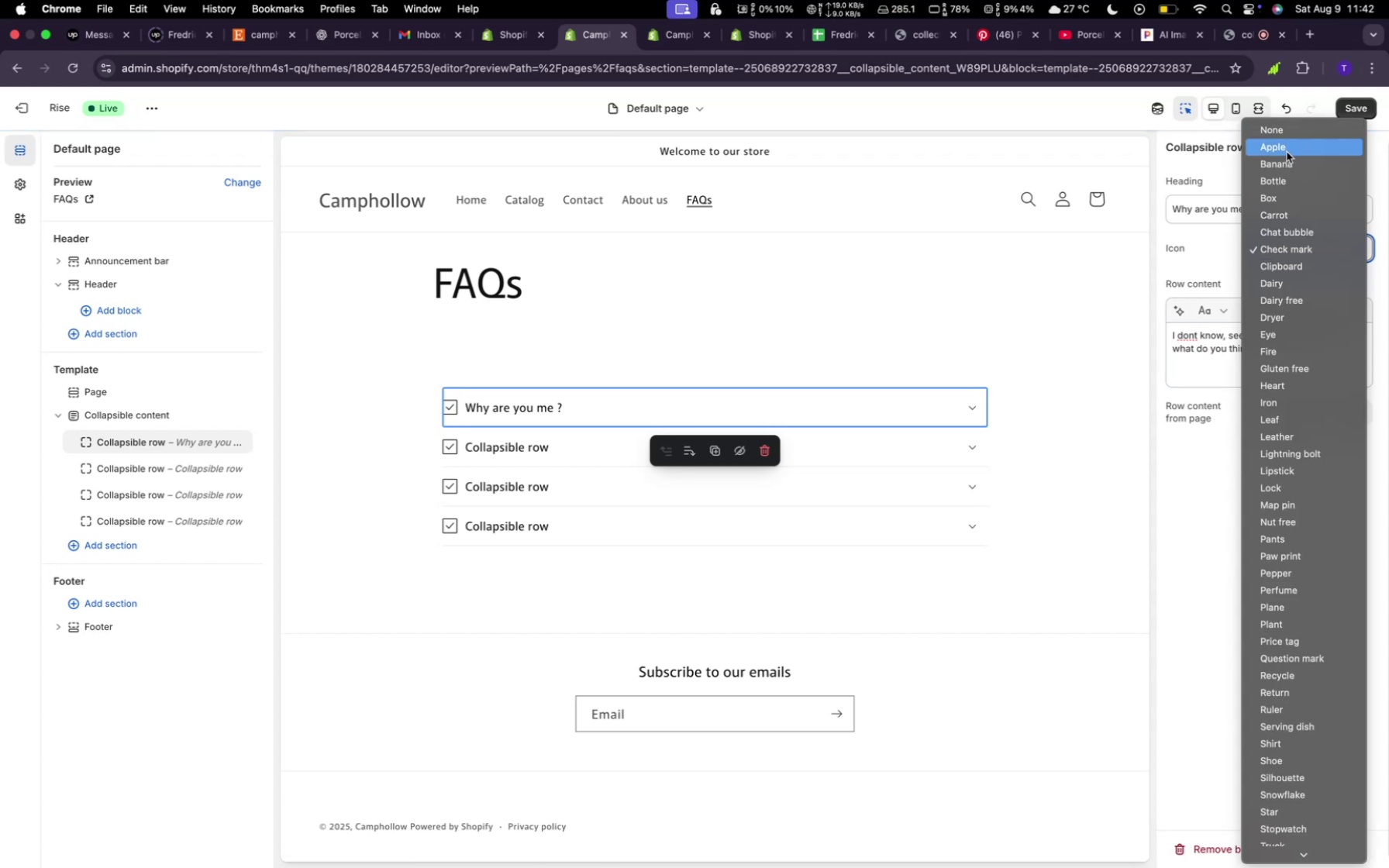 
left_click([1287, 153])
 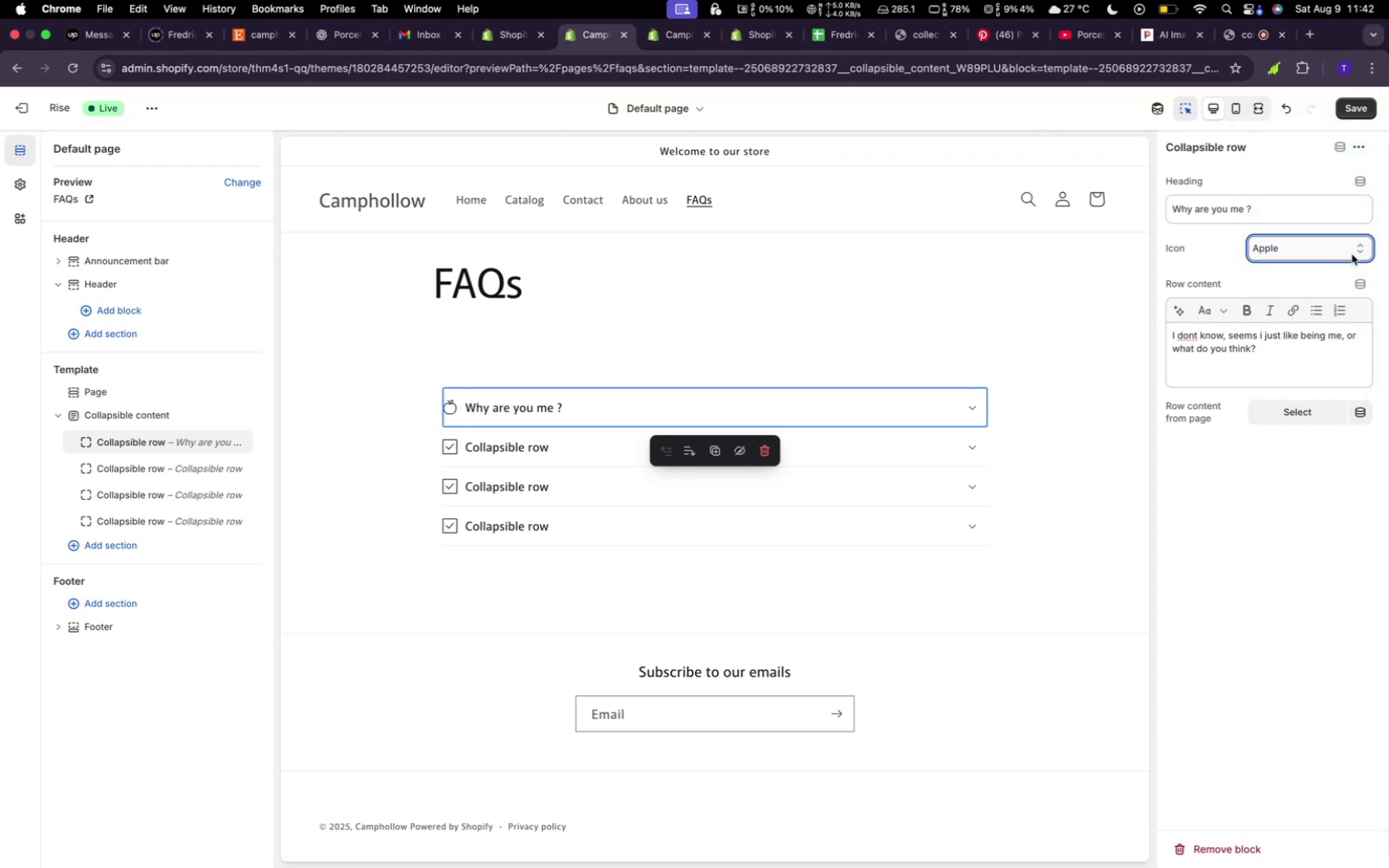 
left_click([1354, 255])
 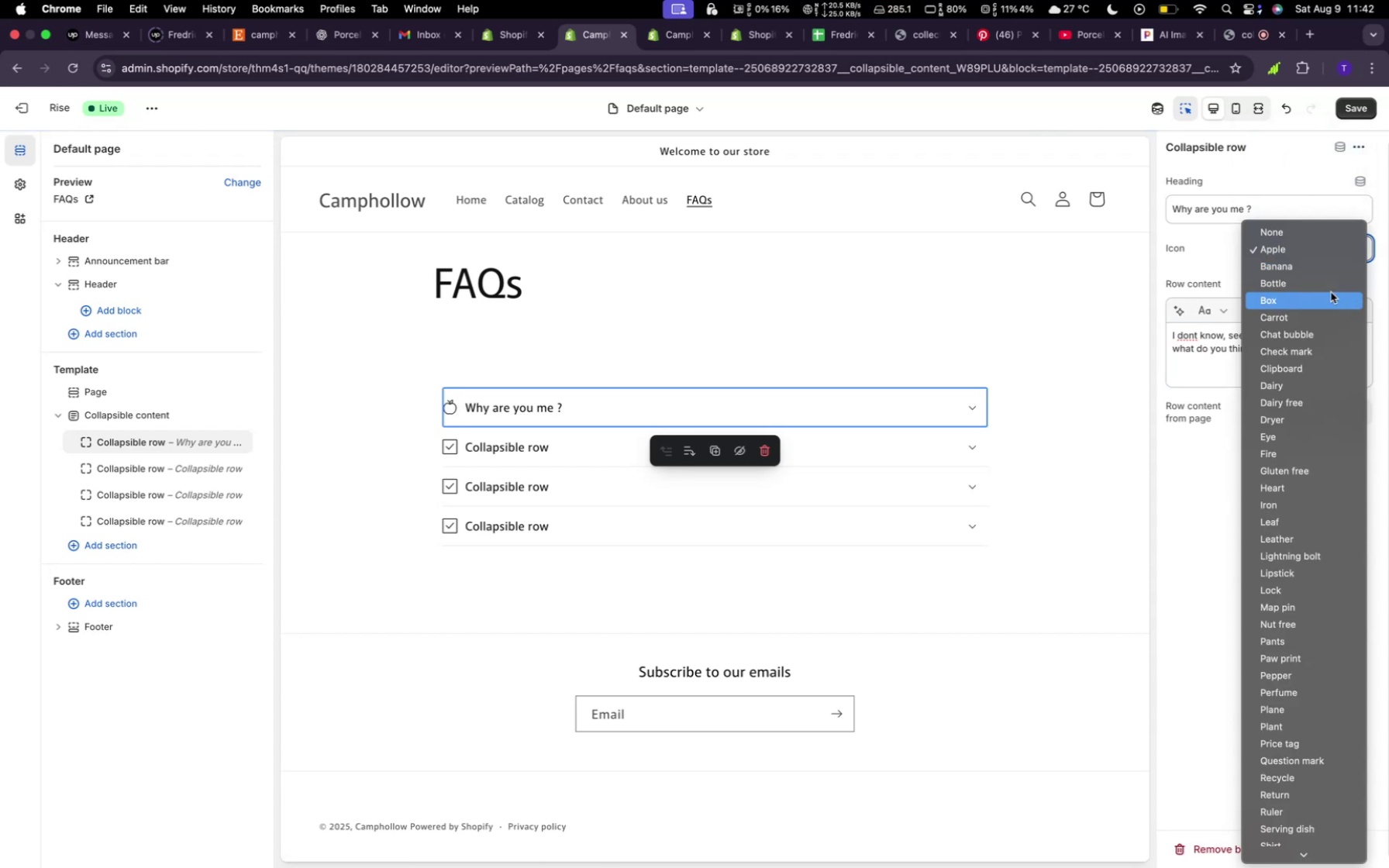 
left_click([1326, 288])
 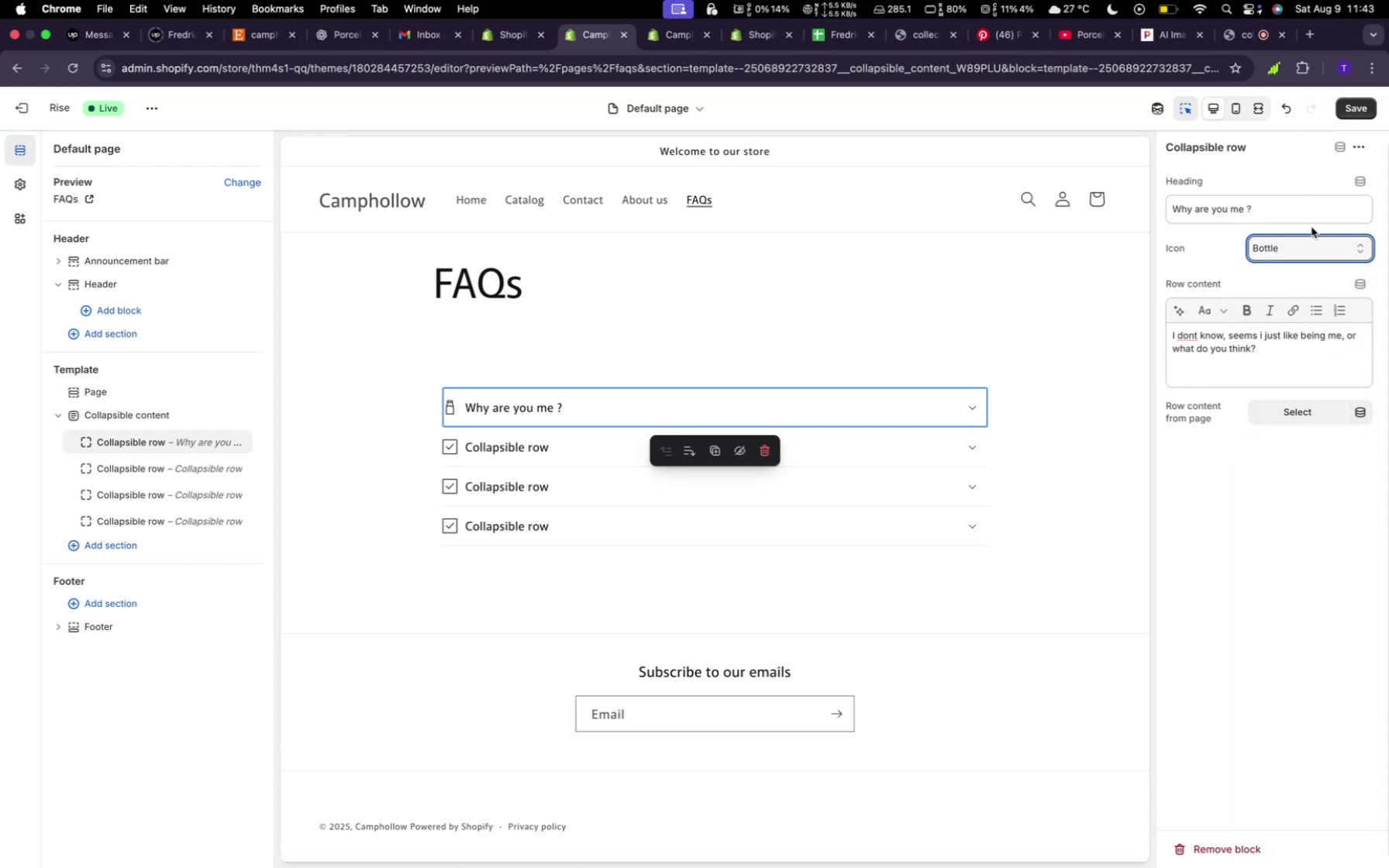 
left_click([1307, 255])
 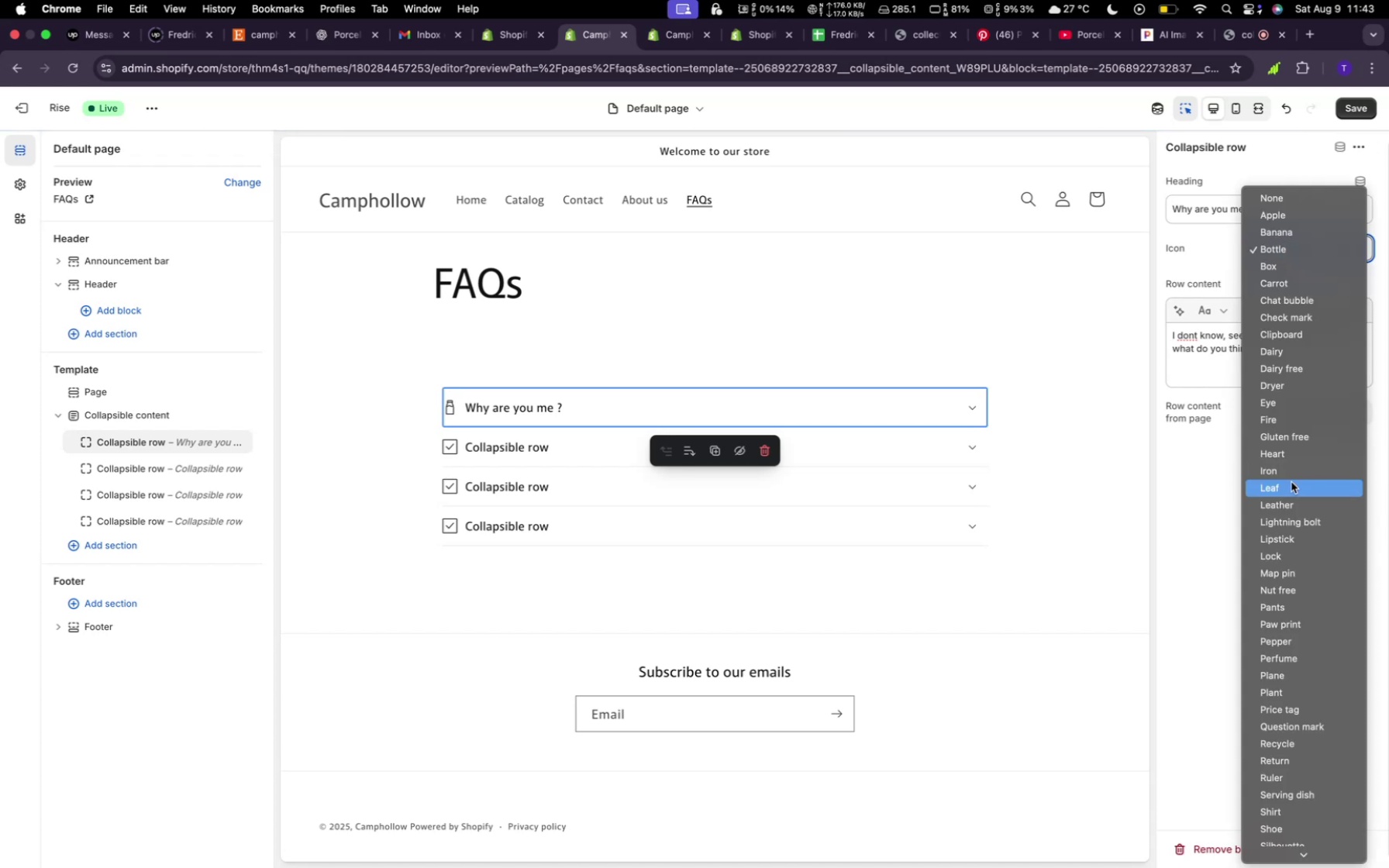 
left_click([1290, 476])
 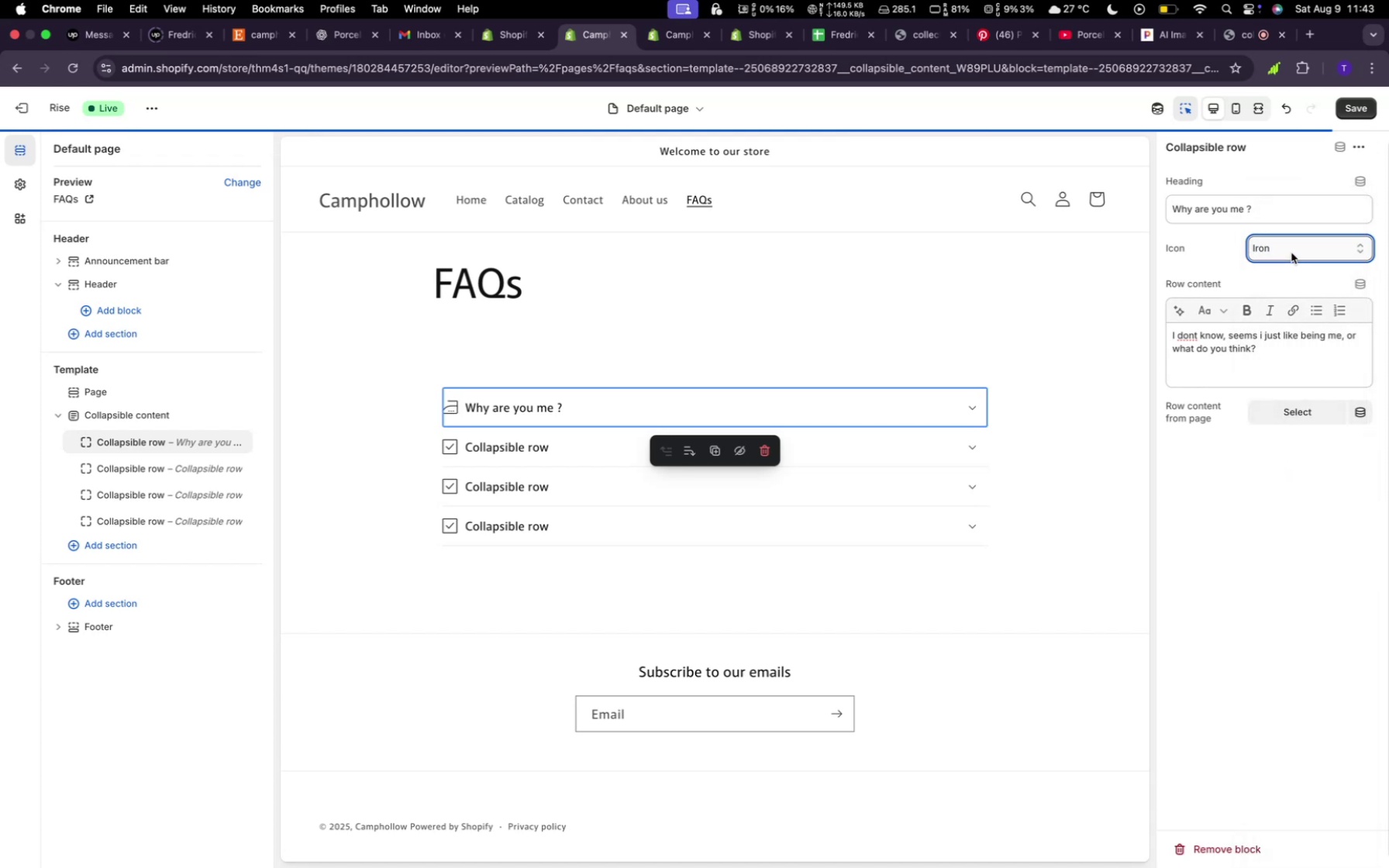 
left_click([1291, 253])
 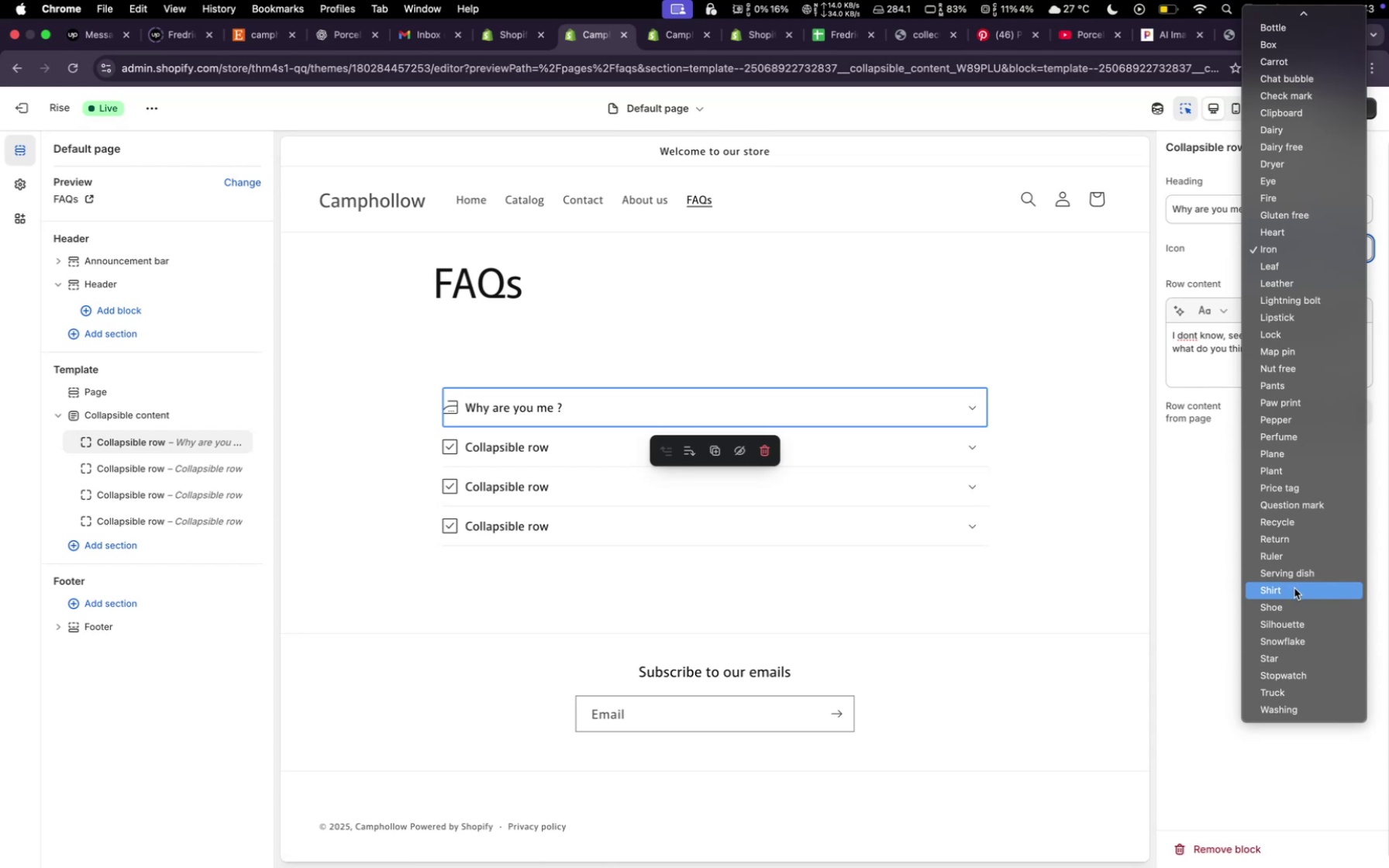 
wait(6.5)
 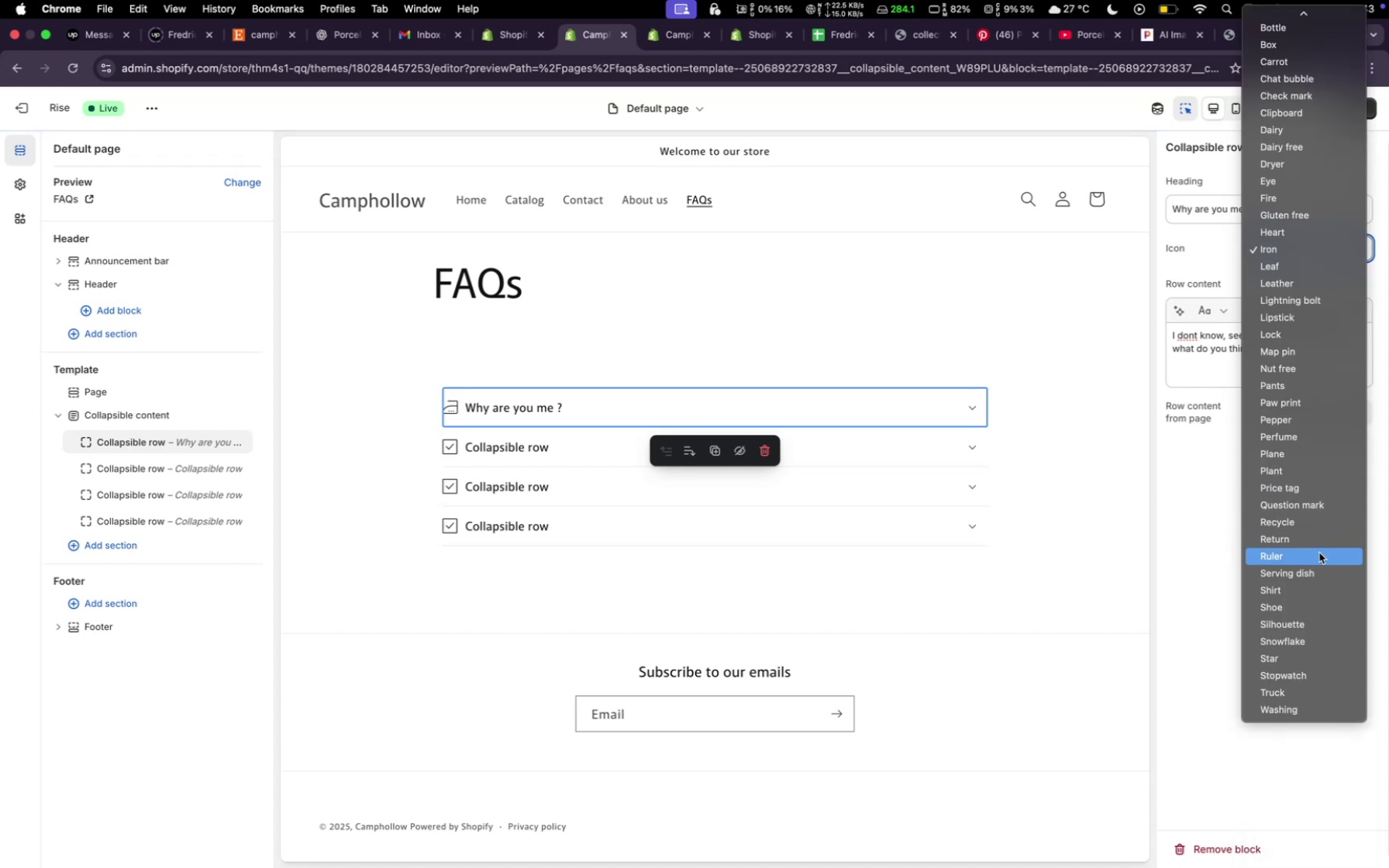 
left_click([1285, 708])
 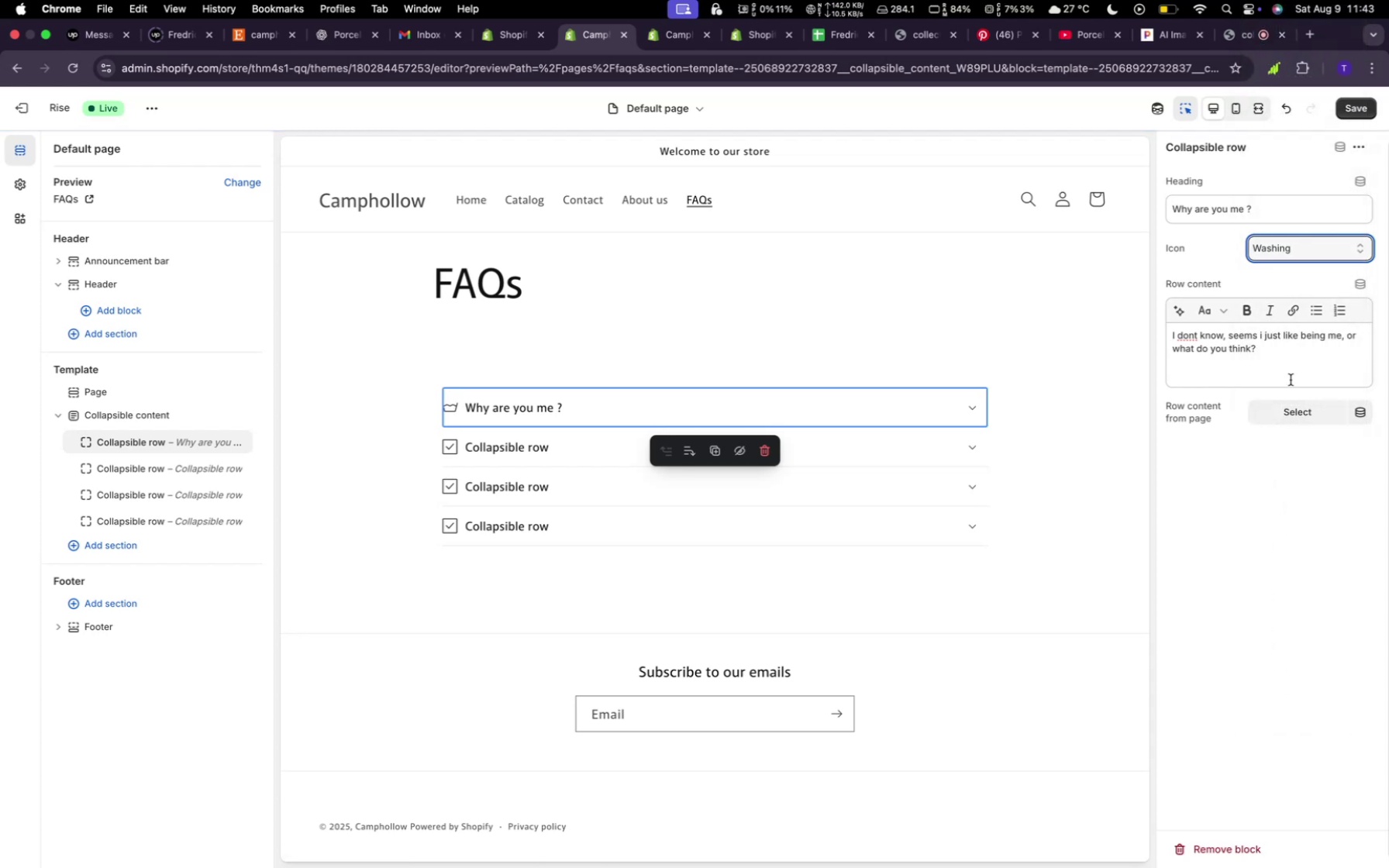 
left_click([1336, 251])
 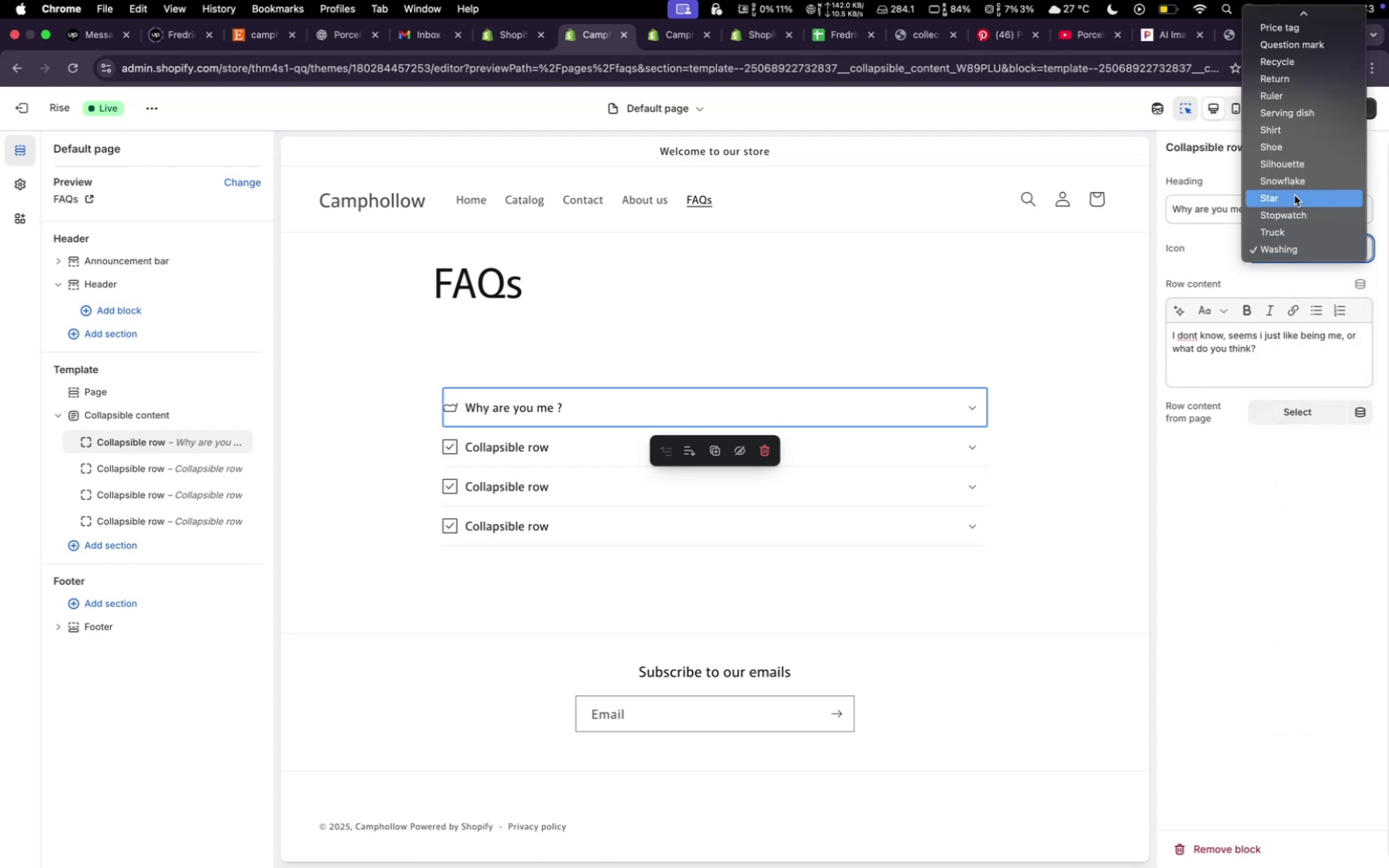 
left_click([1292, 193])
 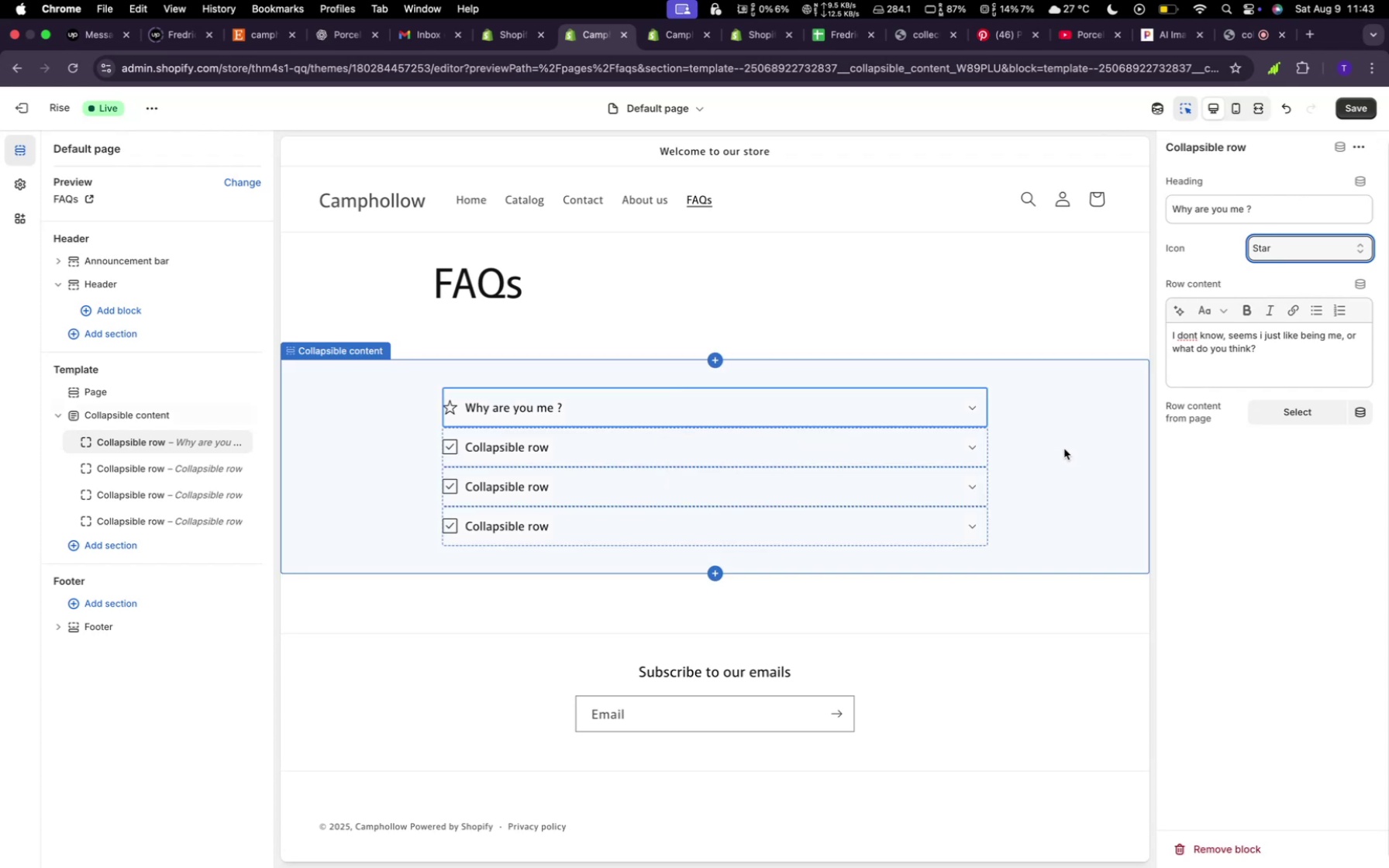 
left_click([810, 454])
 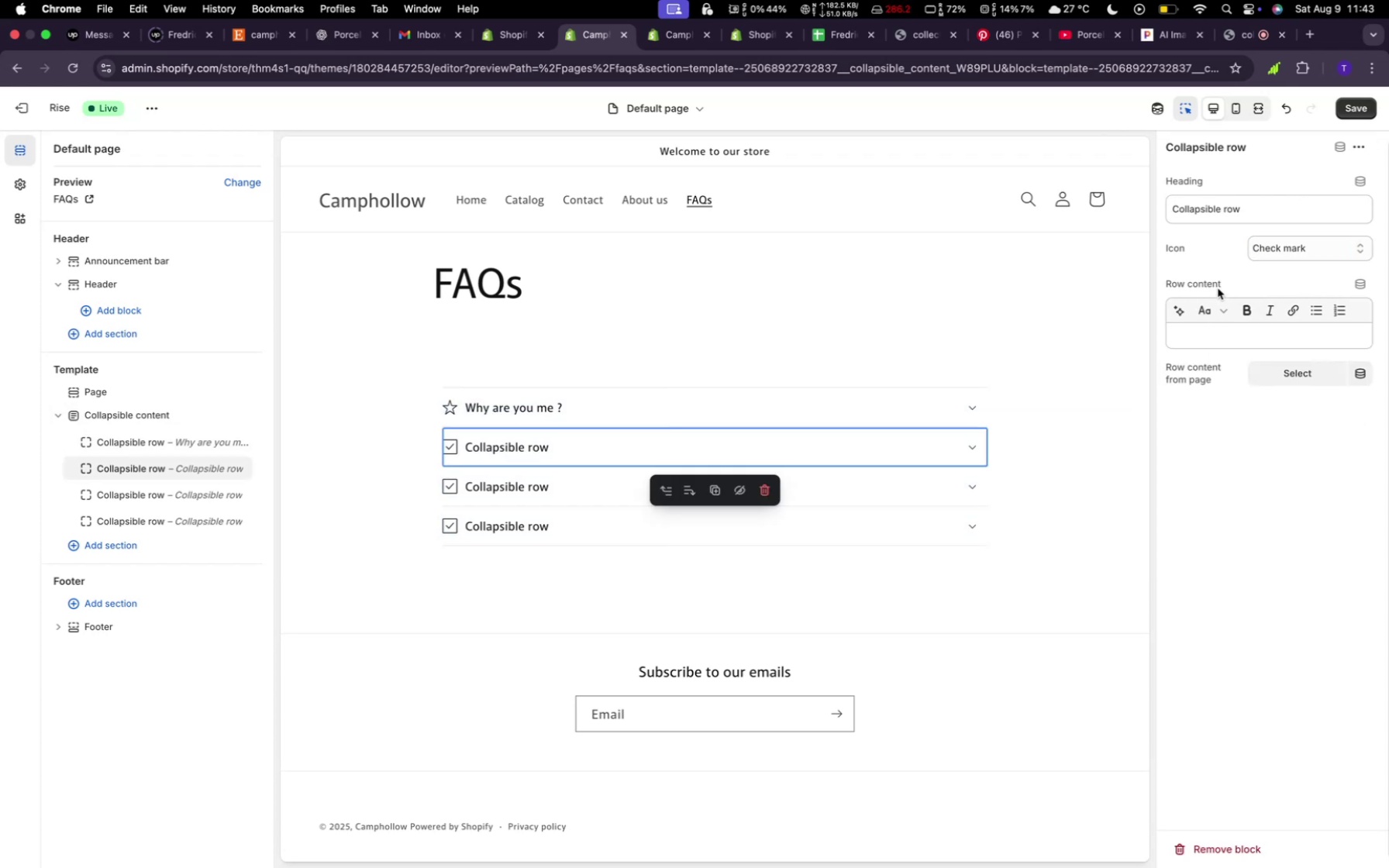 
left_click([1304, 256])
 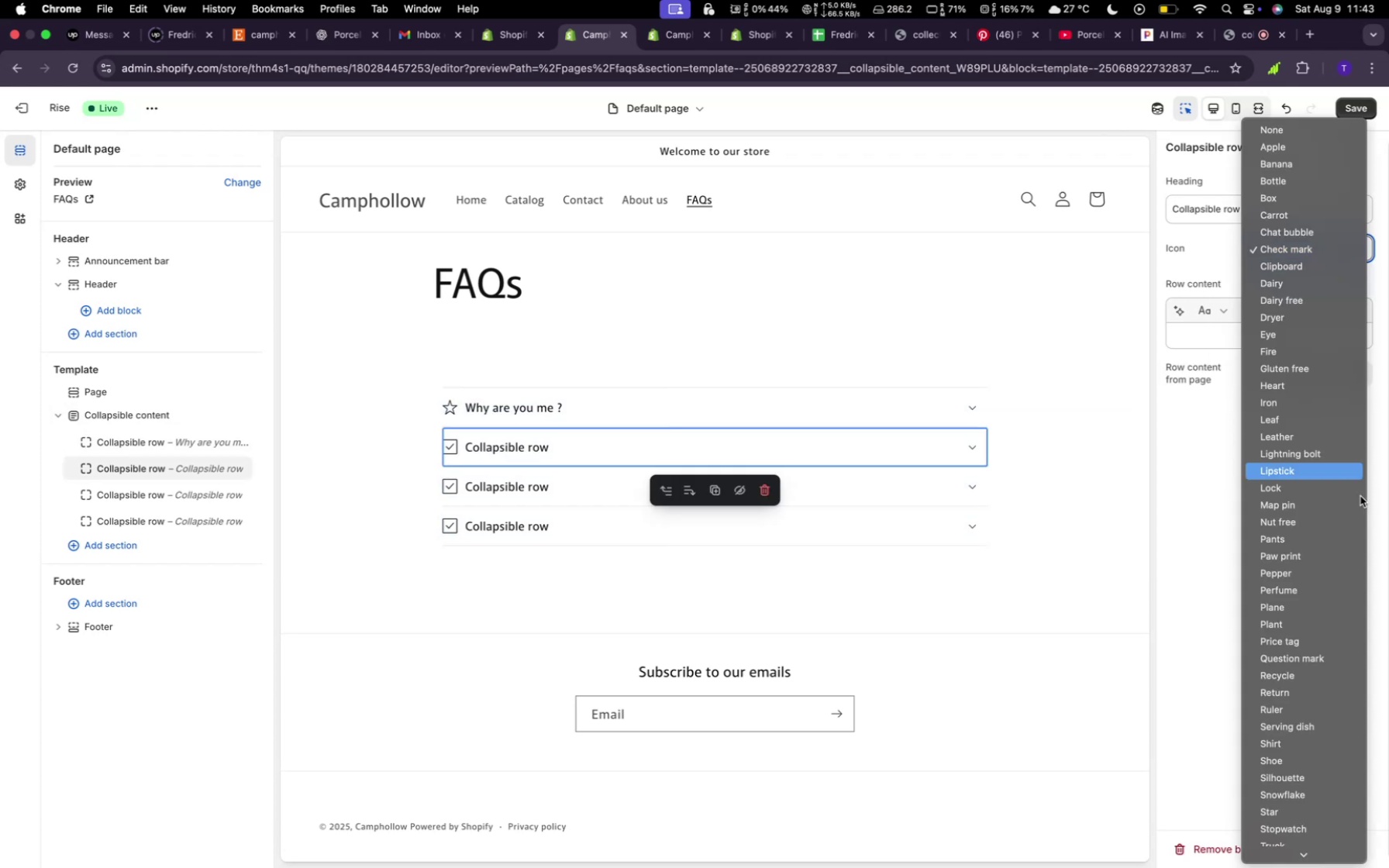 
scroll: coordinate [1358, 605], scroll_direction: up, amount: 3.0
 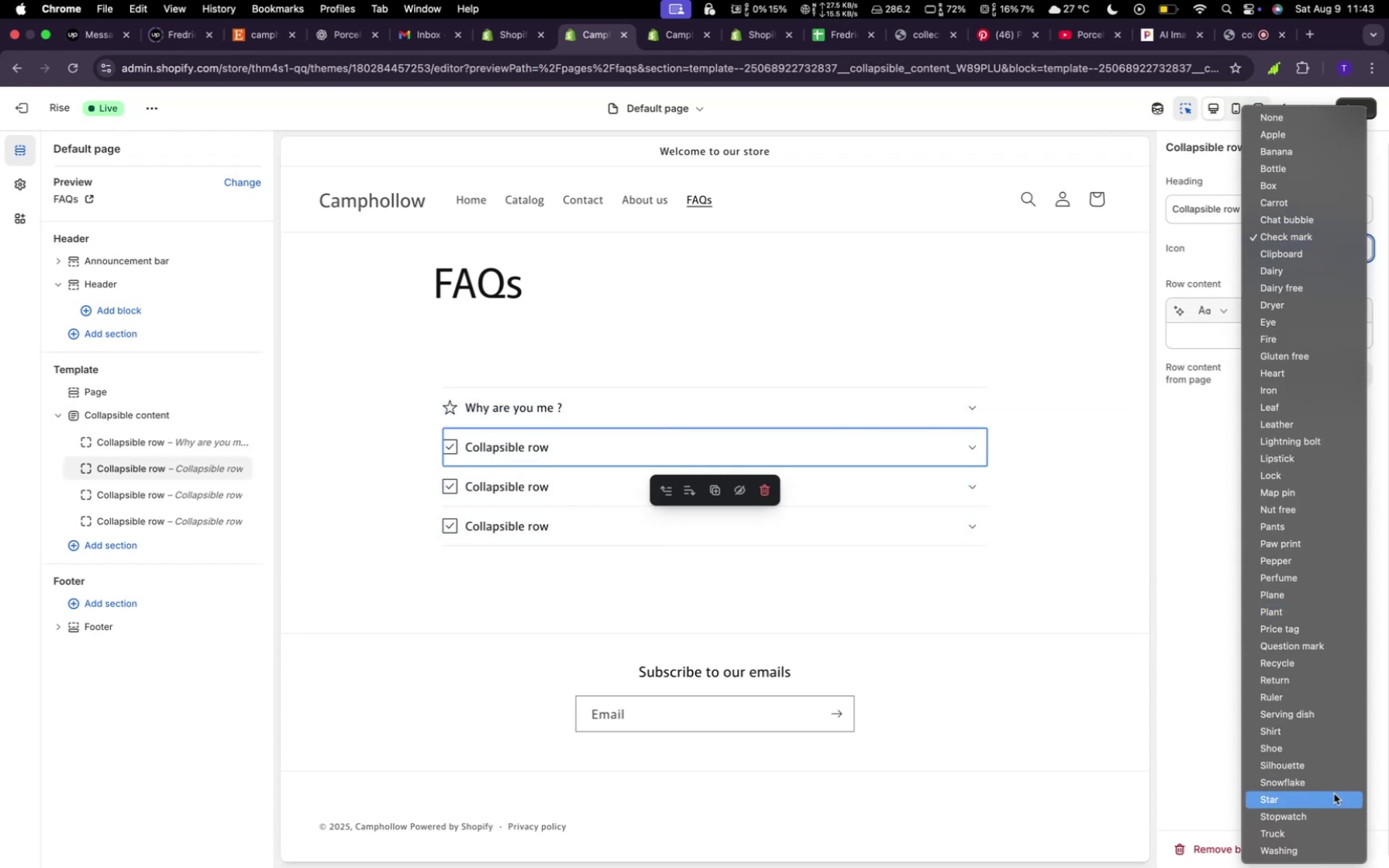 
left_click([1332, 794])
 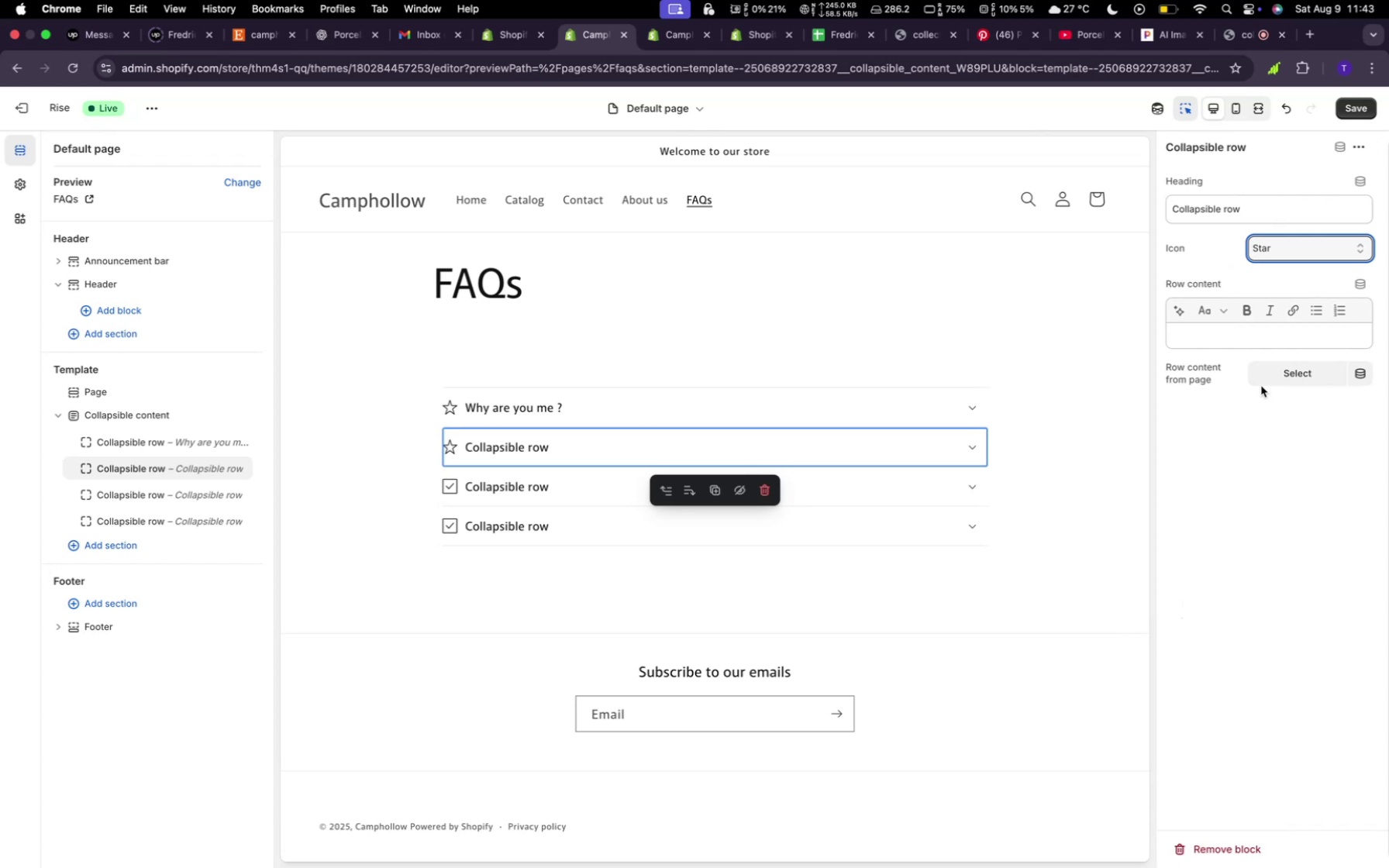 
left_click([1279, 215])
 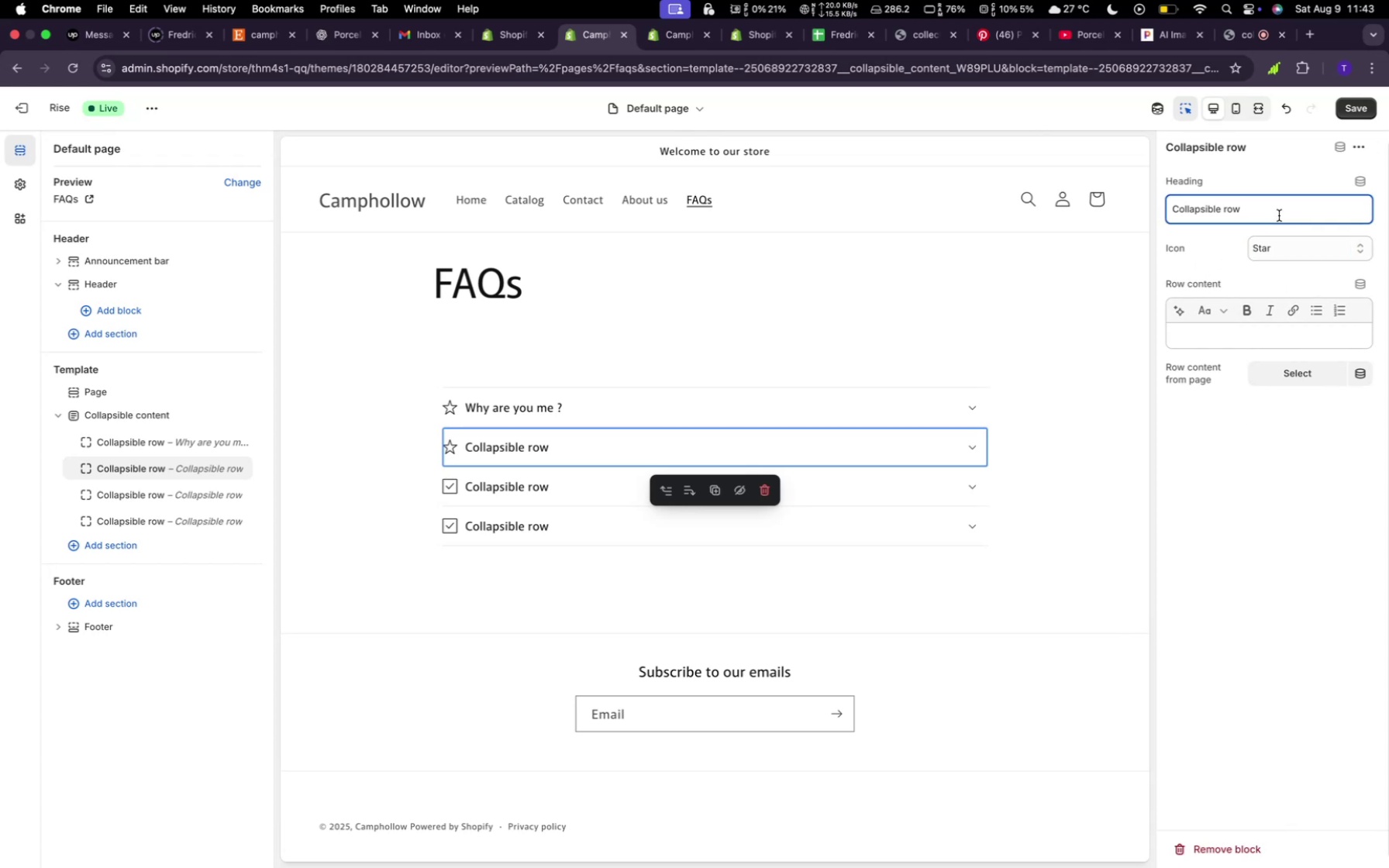 
hold_key(key=Backspace, duration=1.5)
 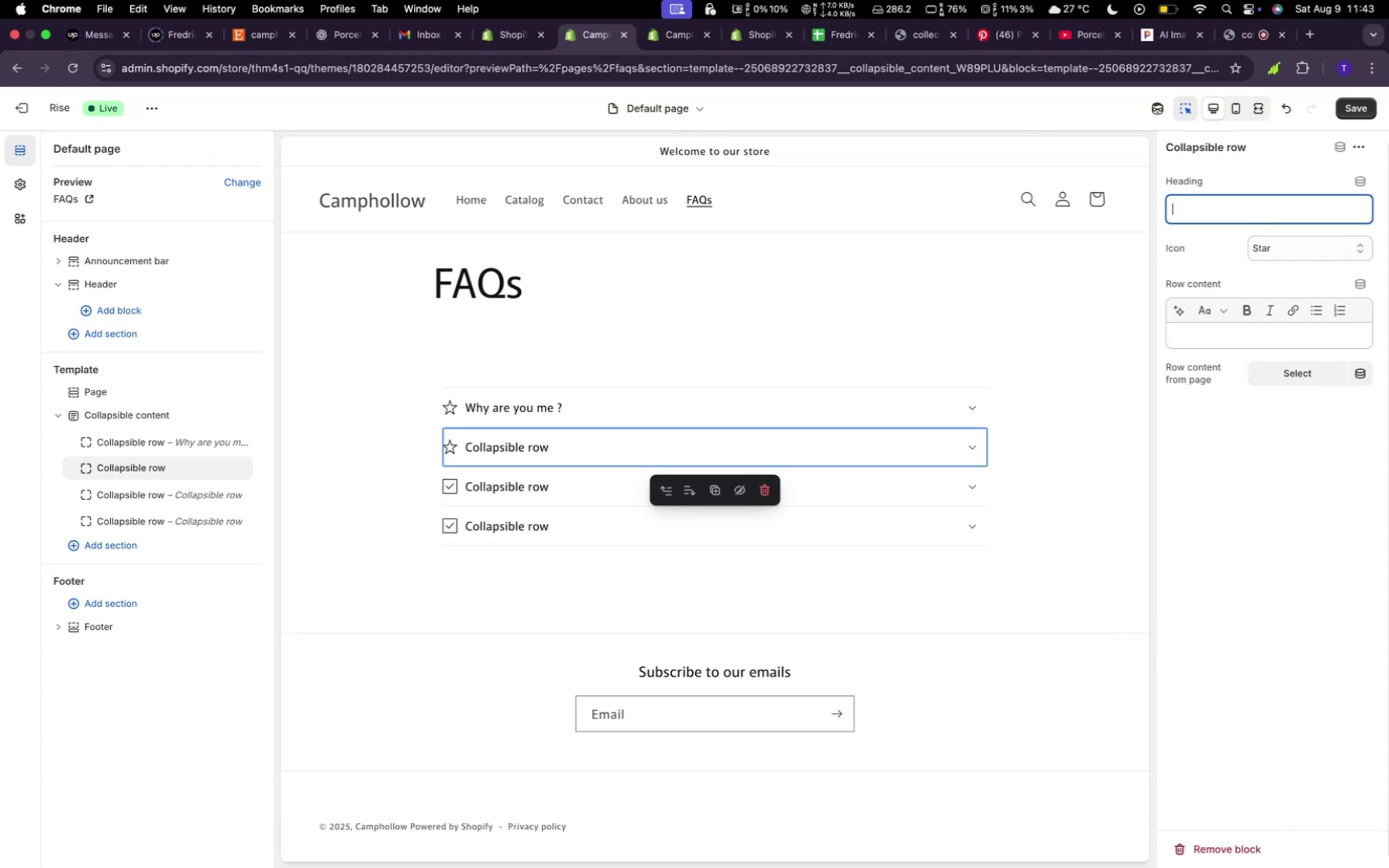 
hold_key(key=Backspace, duration=0.46)
 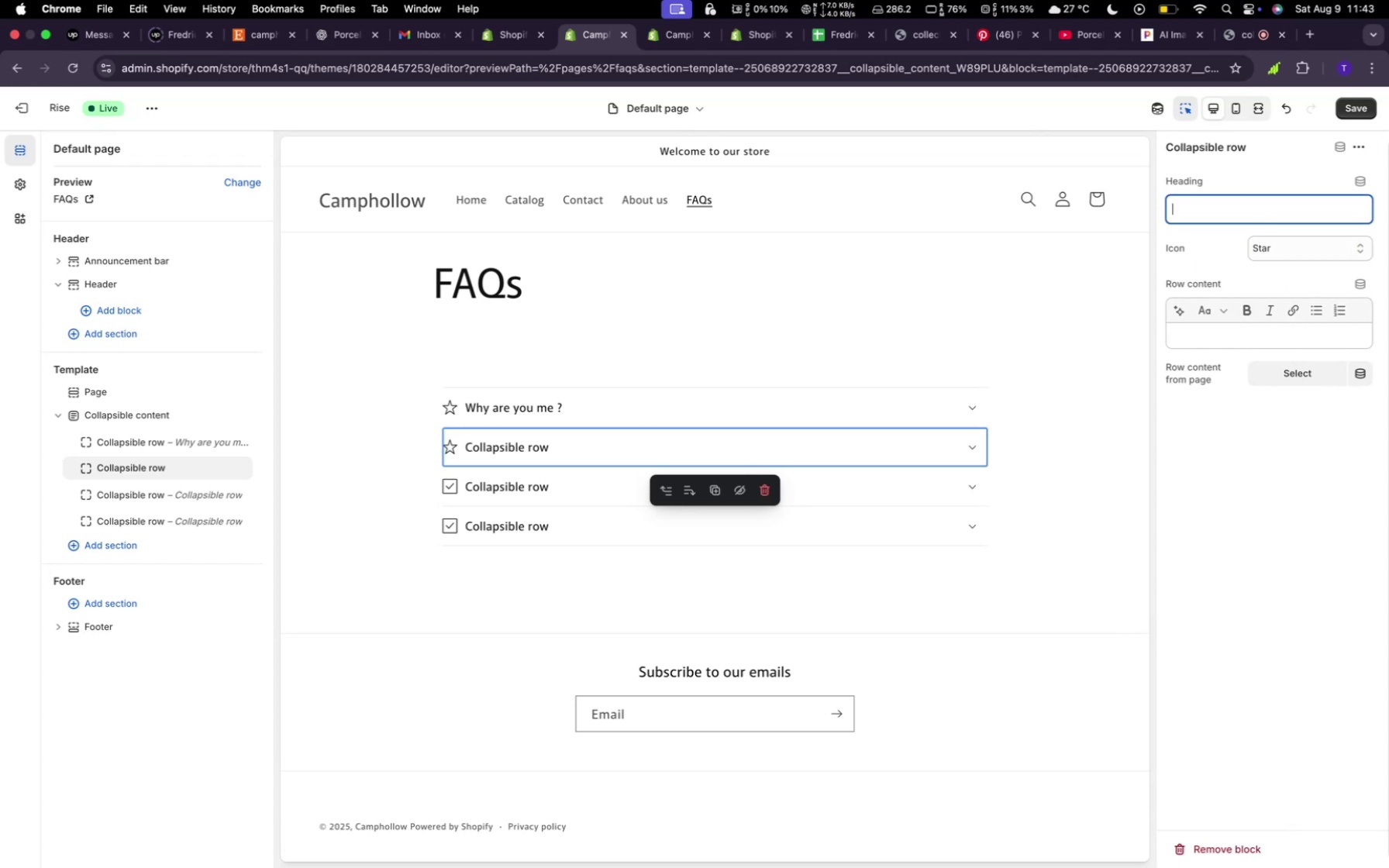 
type(WHy do you like me?BEacuse i feel like you are  agreat perosn and have a great personality)
 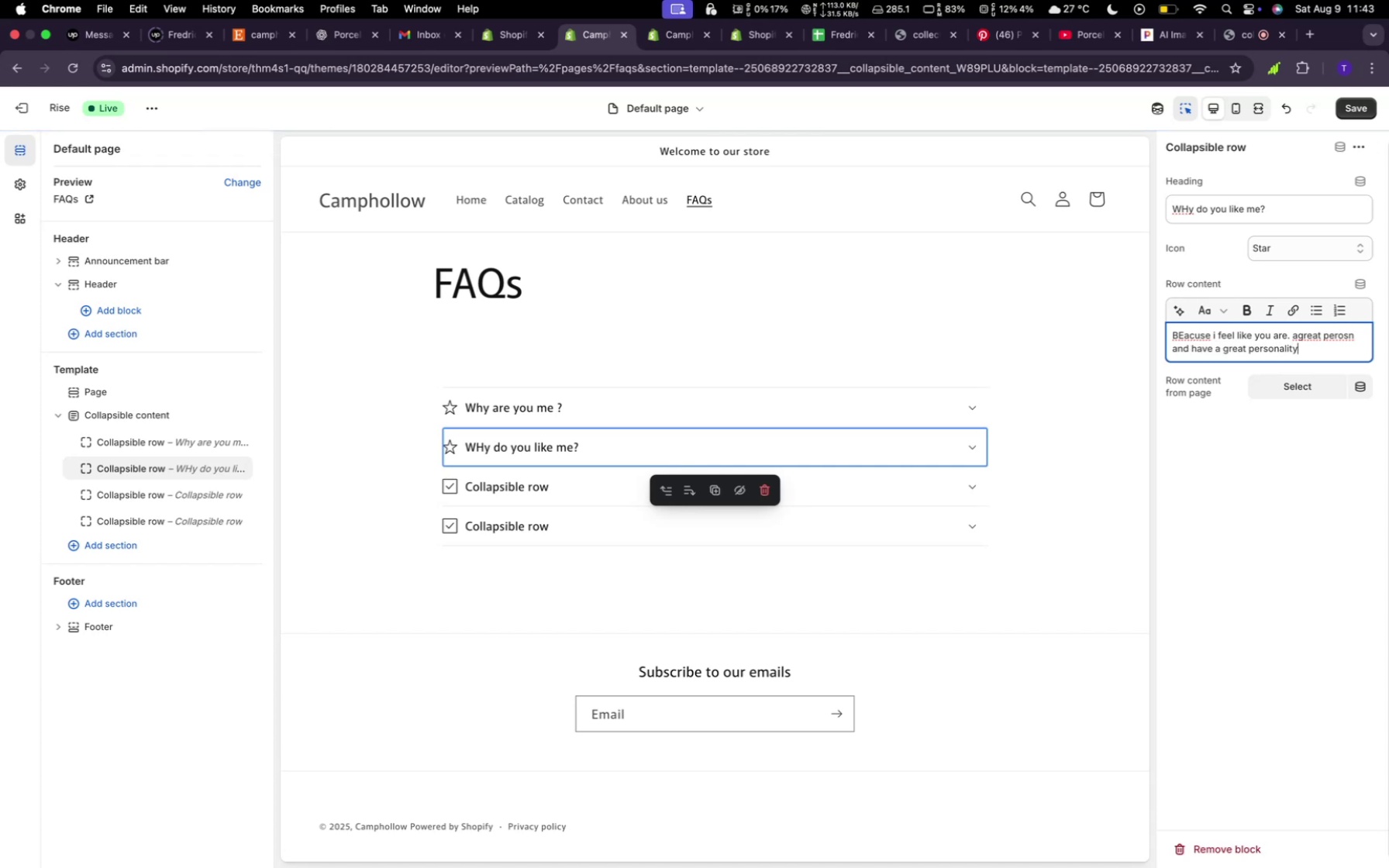 
left_click([1180, 331])
 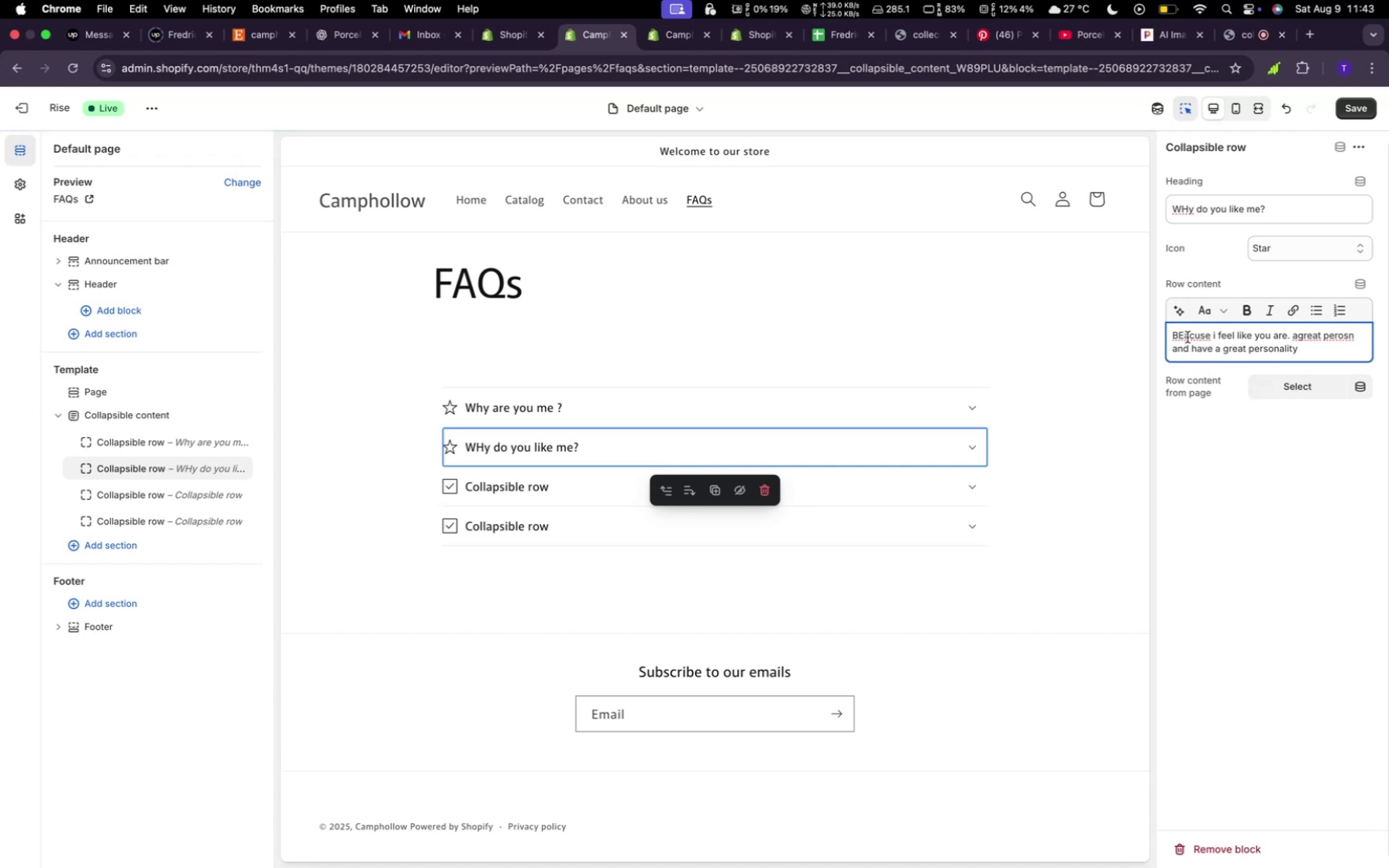 
key(ArrowRight)
 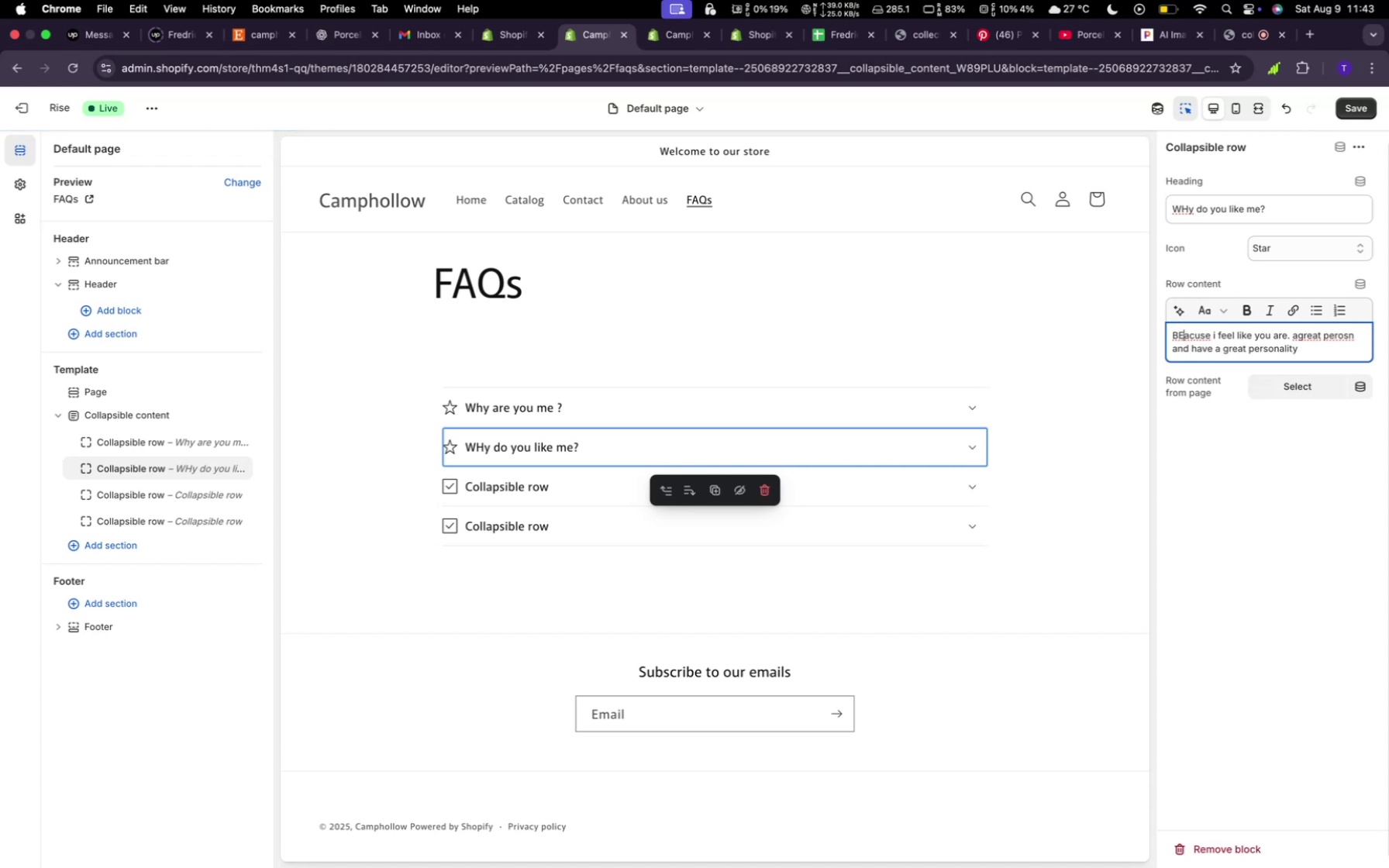 
key(Backspace)
 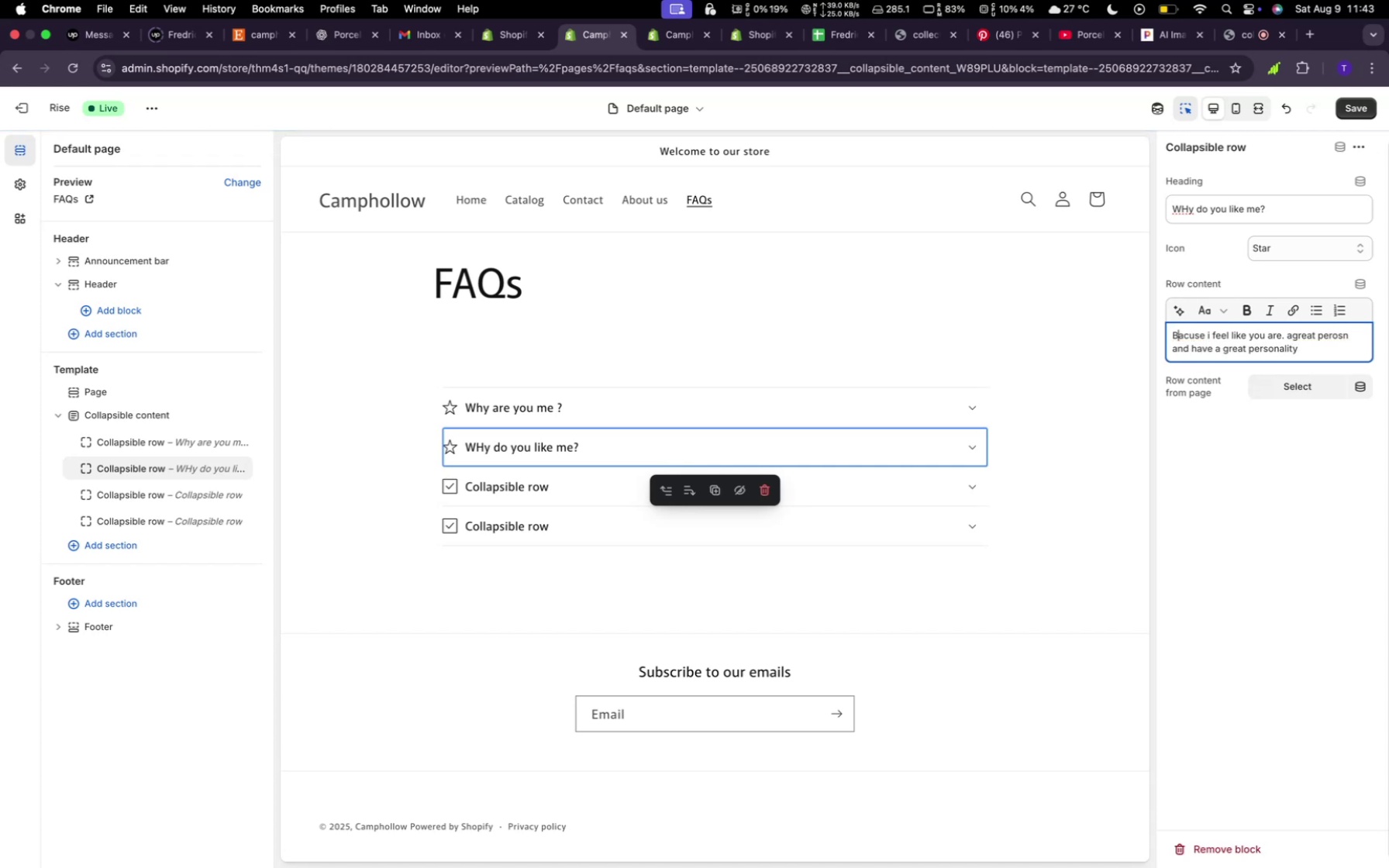 
key(E)
 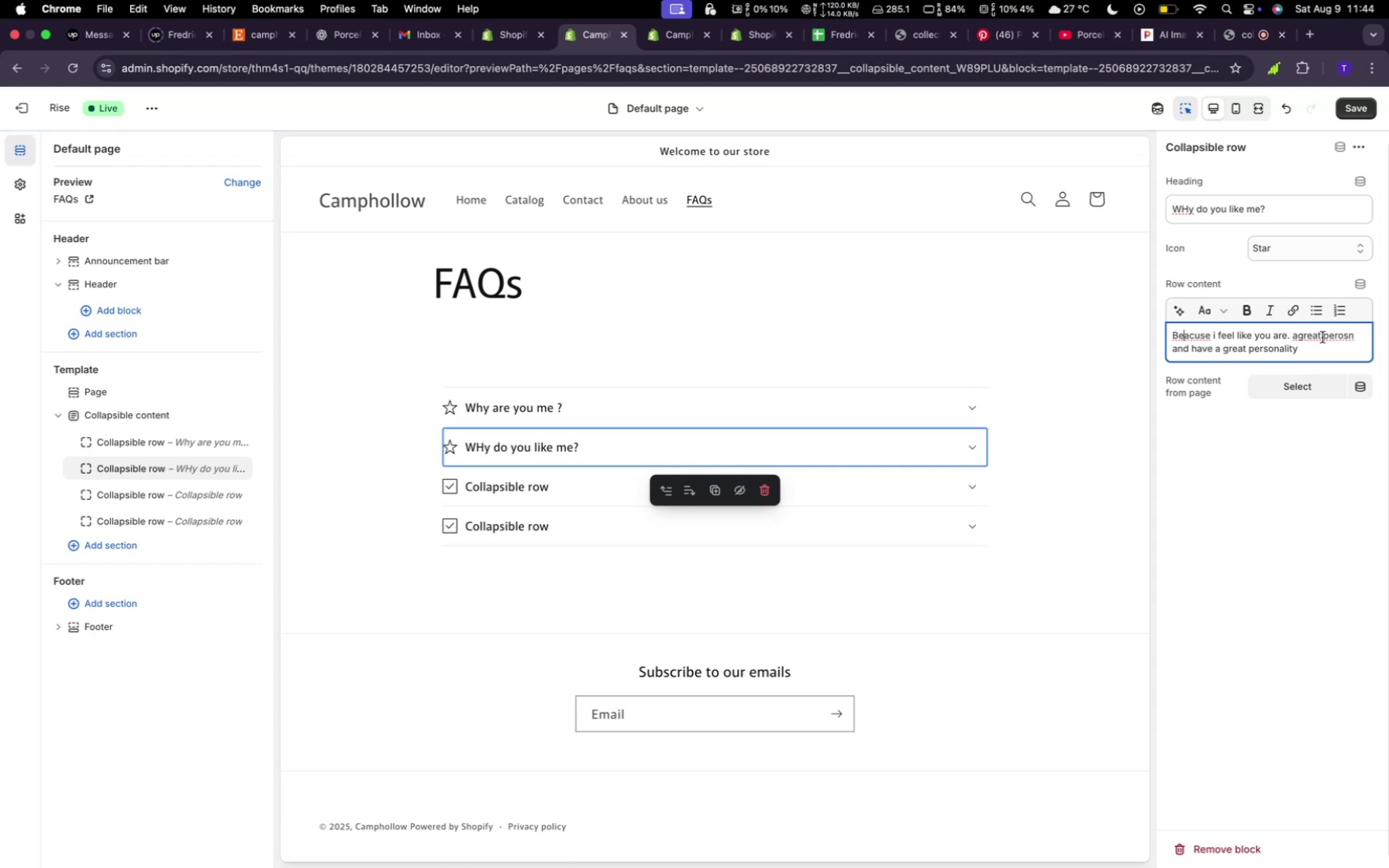 
left_click([1301, 338])
 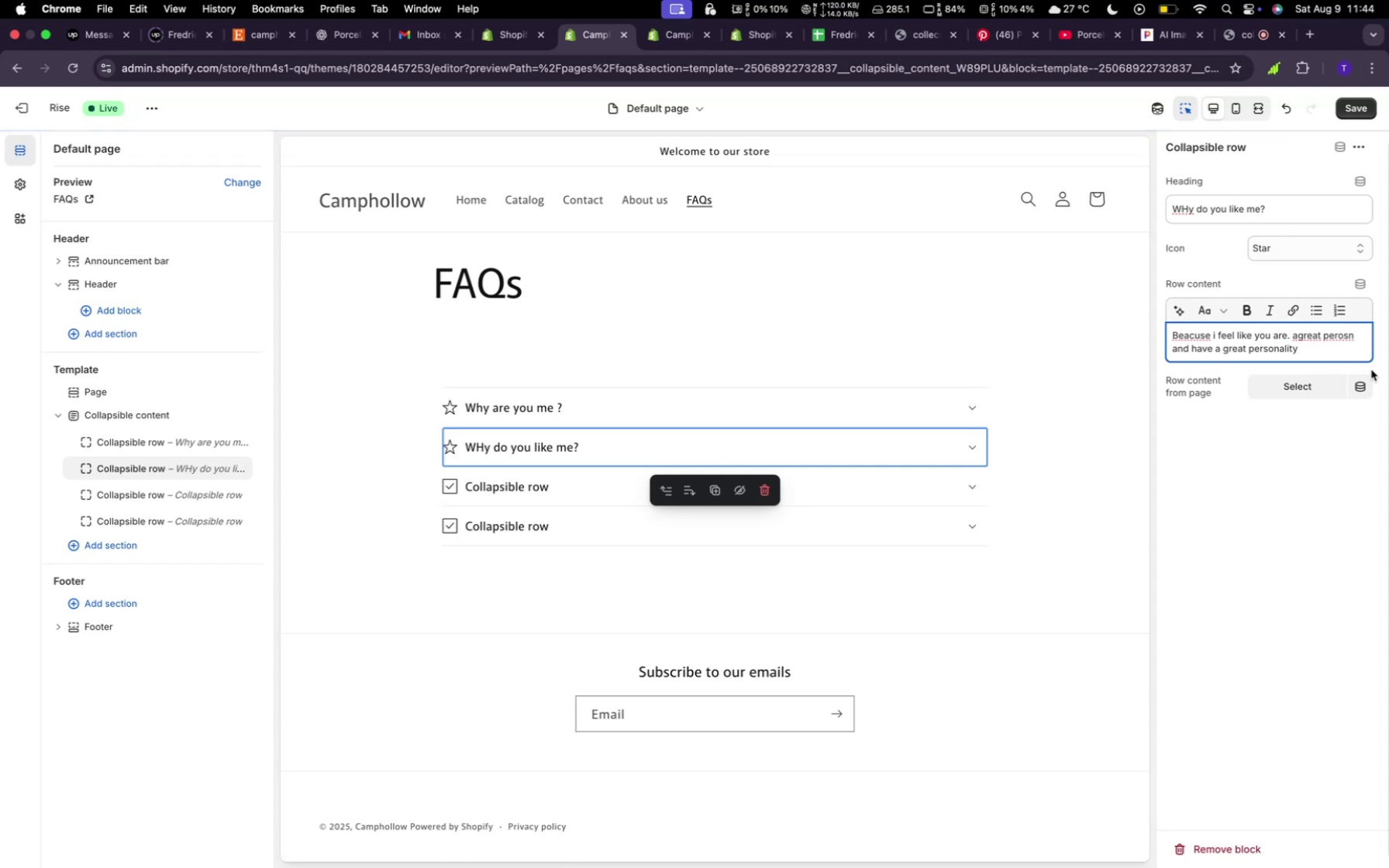 
key(ArrowLeft)
 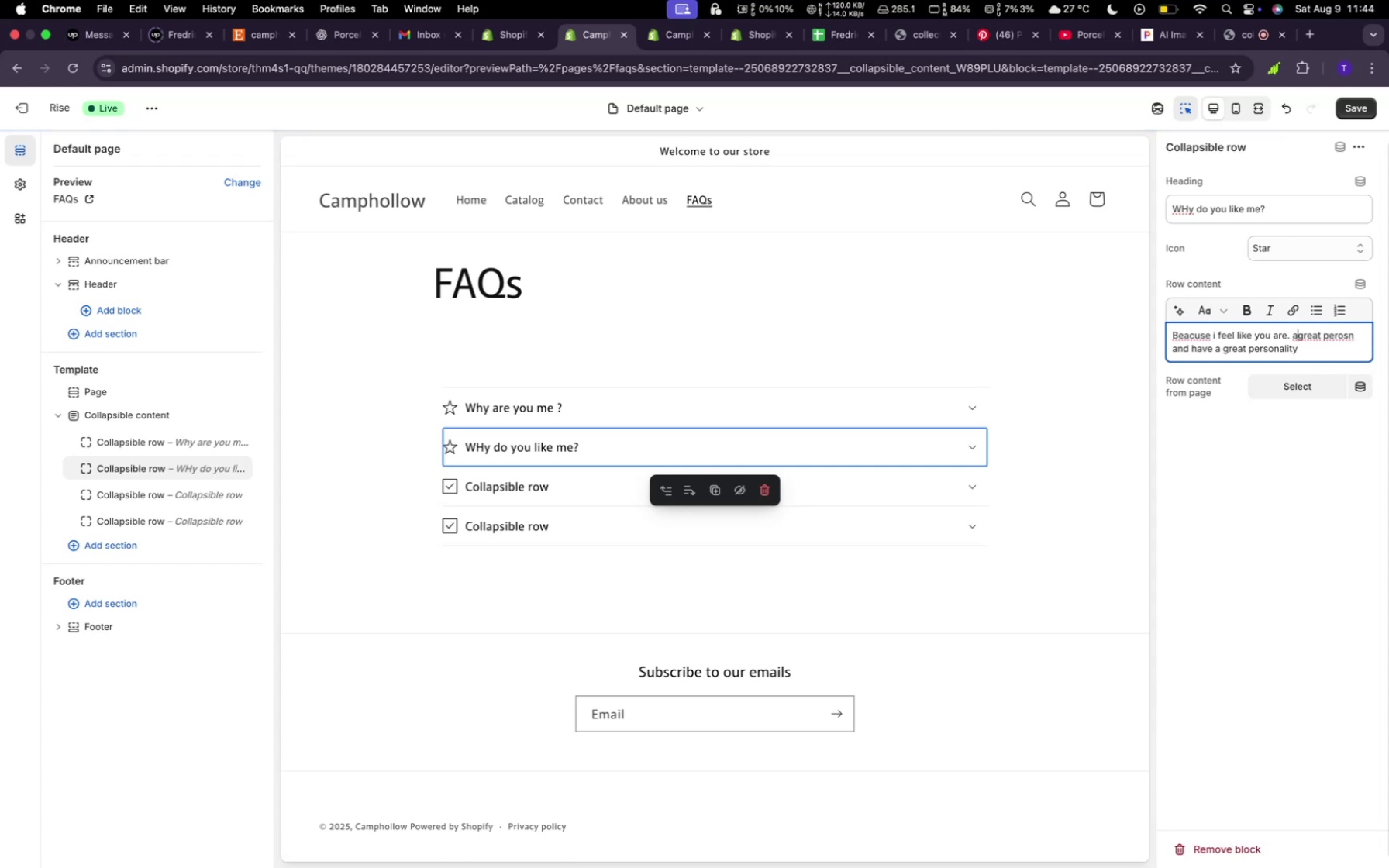 
key(Space)
 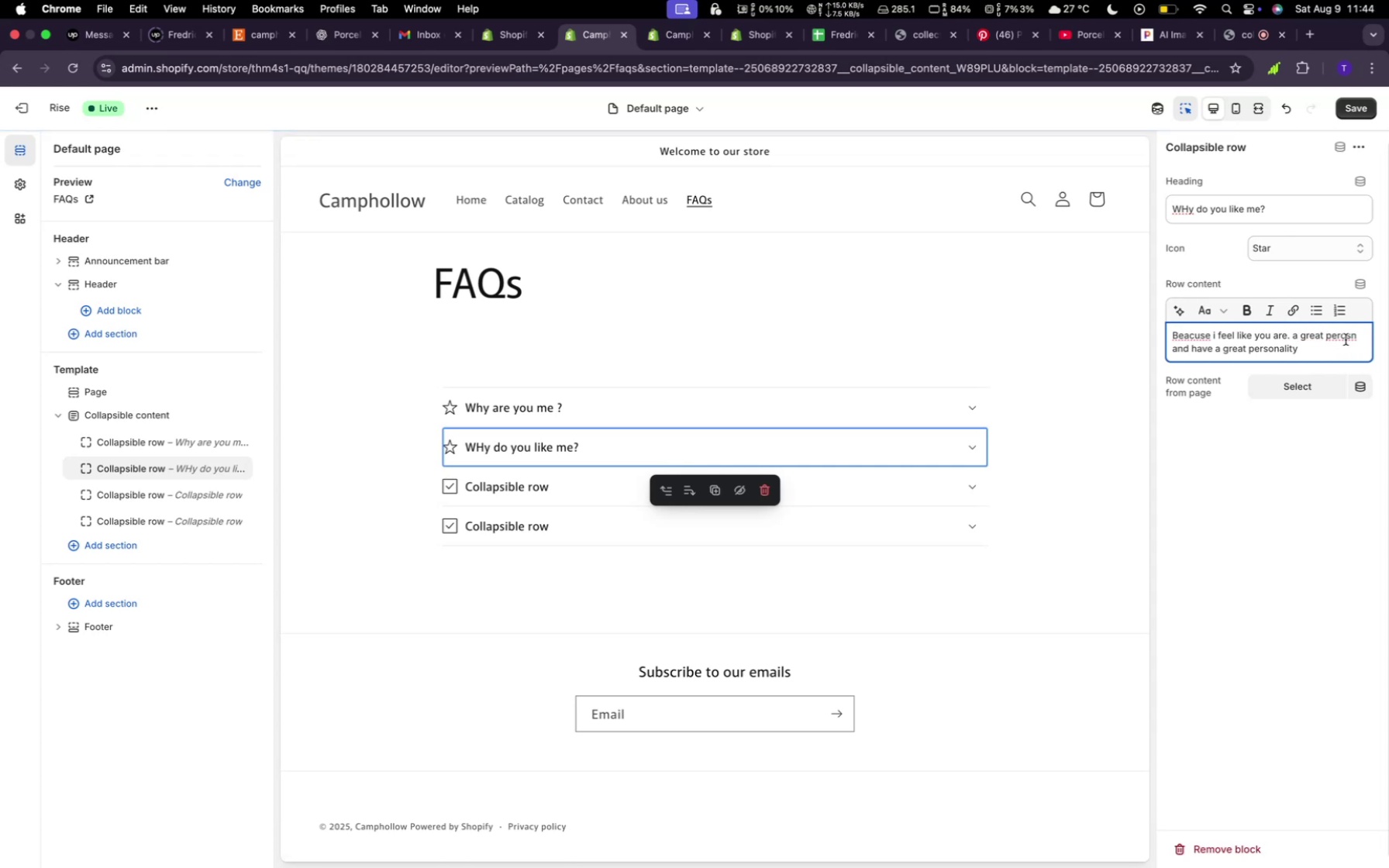 
left_click([1356, 333])
 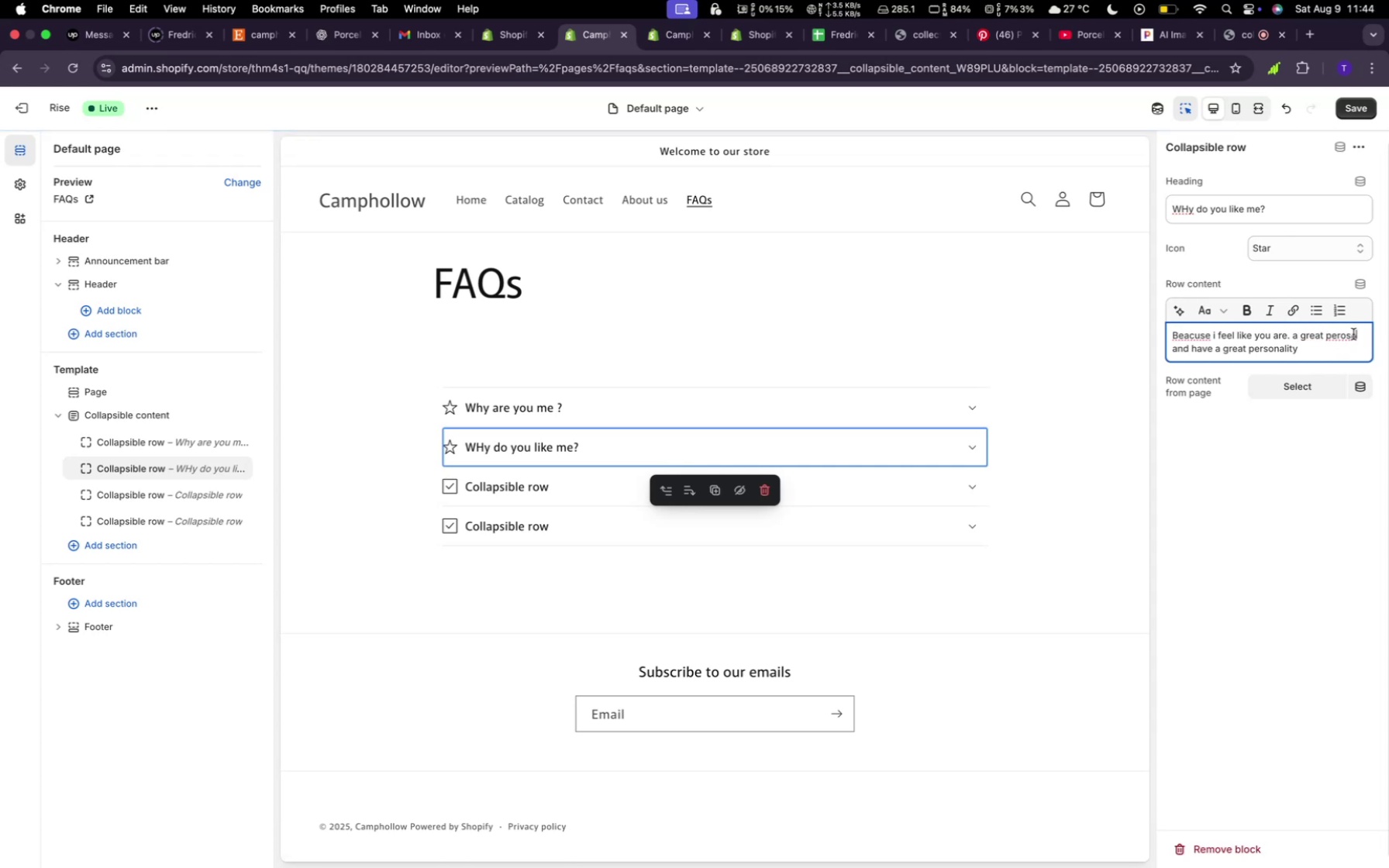 
key(Backspace)
key(Backspace)
key(Backspace)
key(Backspace)
key(Backspace)
type(rson)
key(Backspace)
key(Backspace)
key(Backspace)
key(Backspace)
type(erson)
 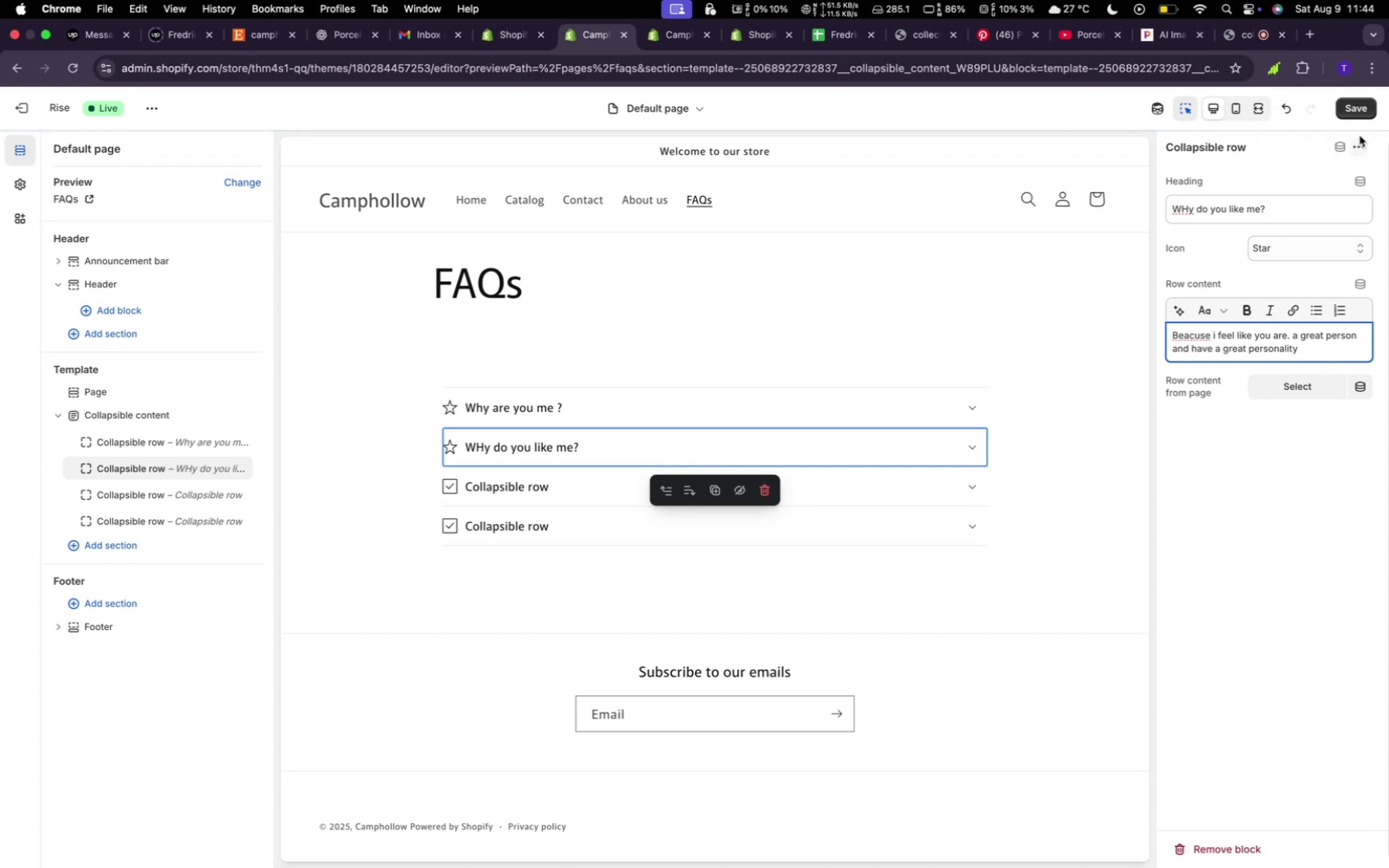 
left_click([1359, 112])
 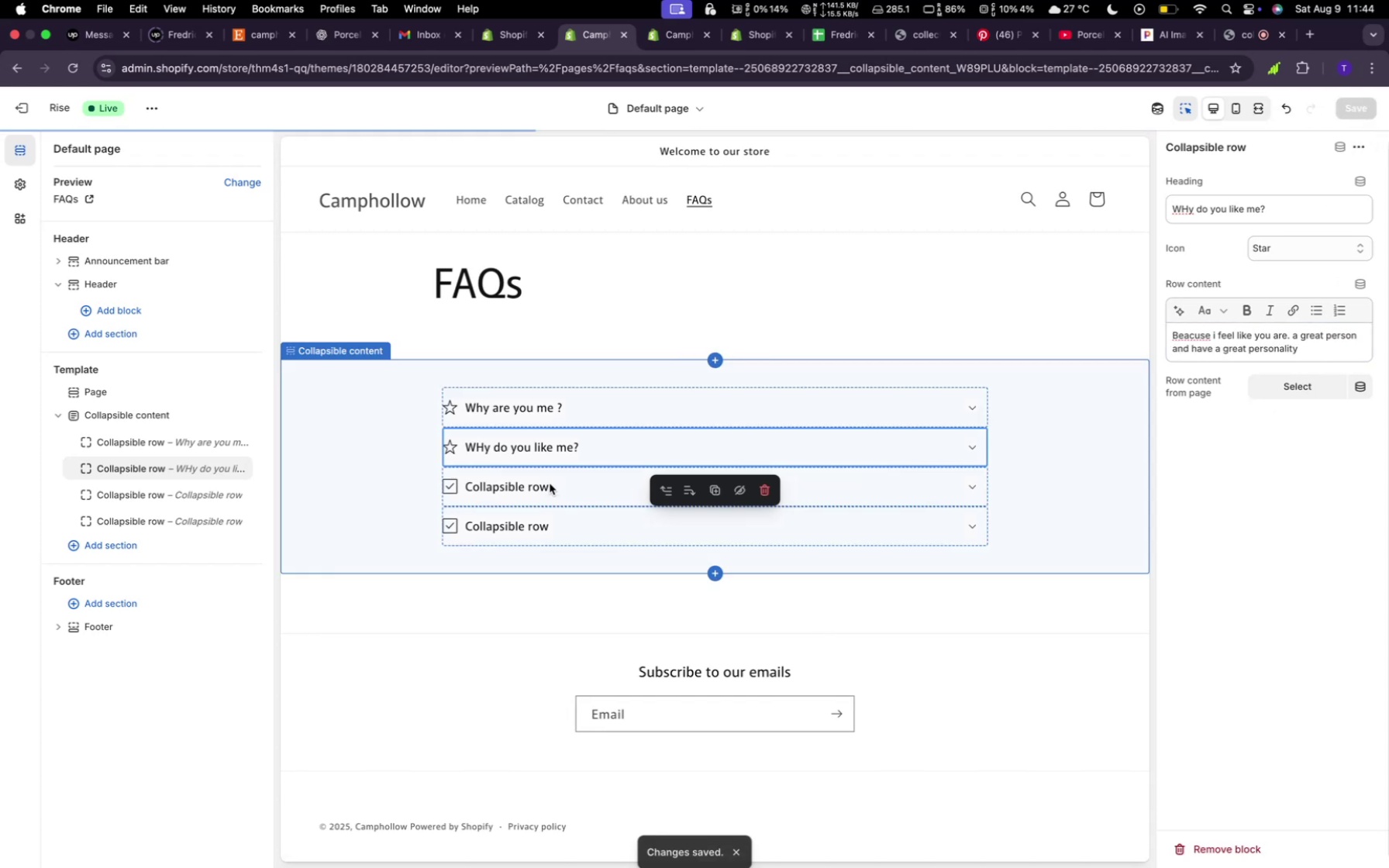 
left_click([550, 482])
 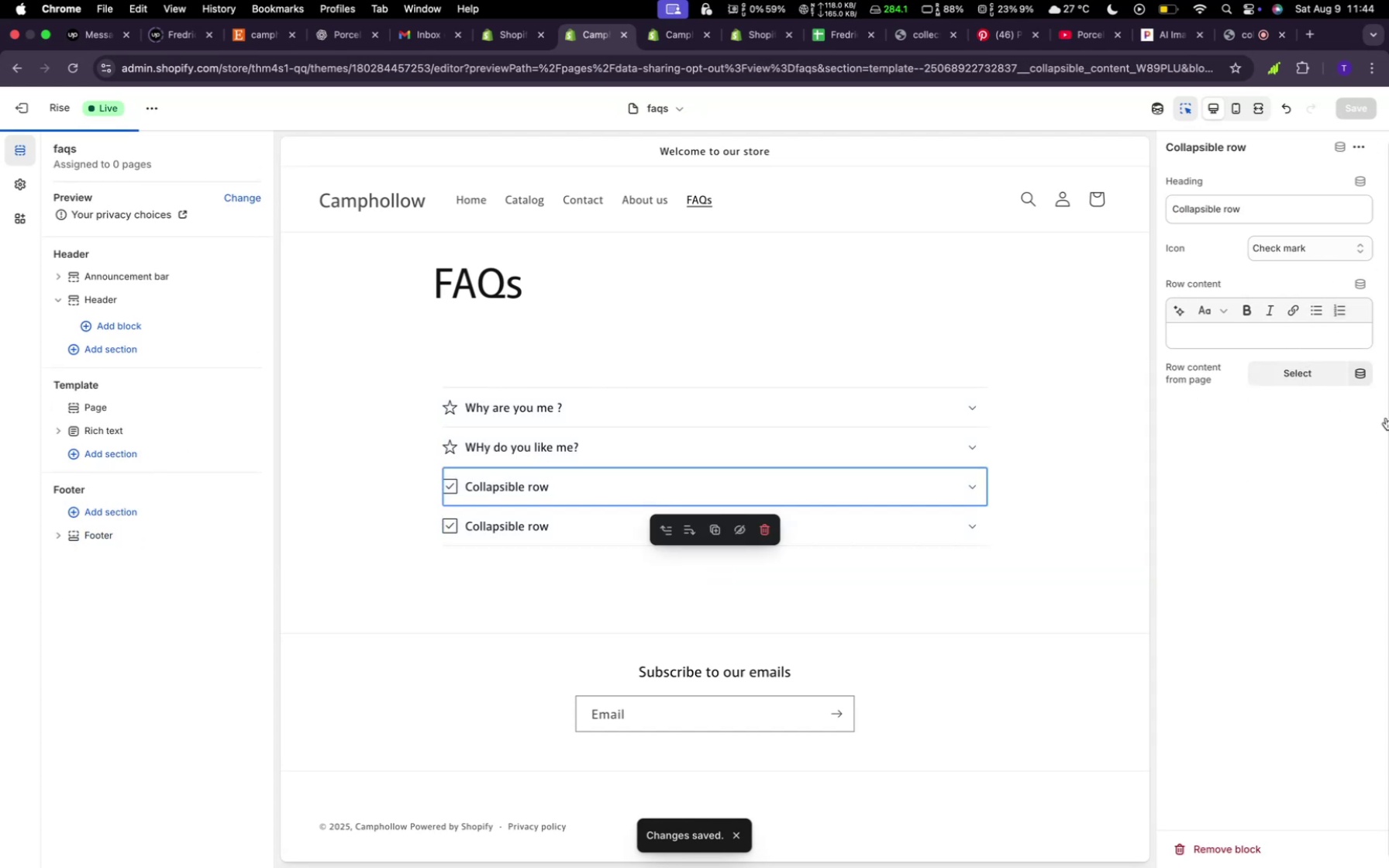 
wait(5.05)
 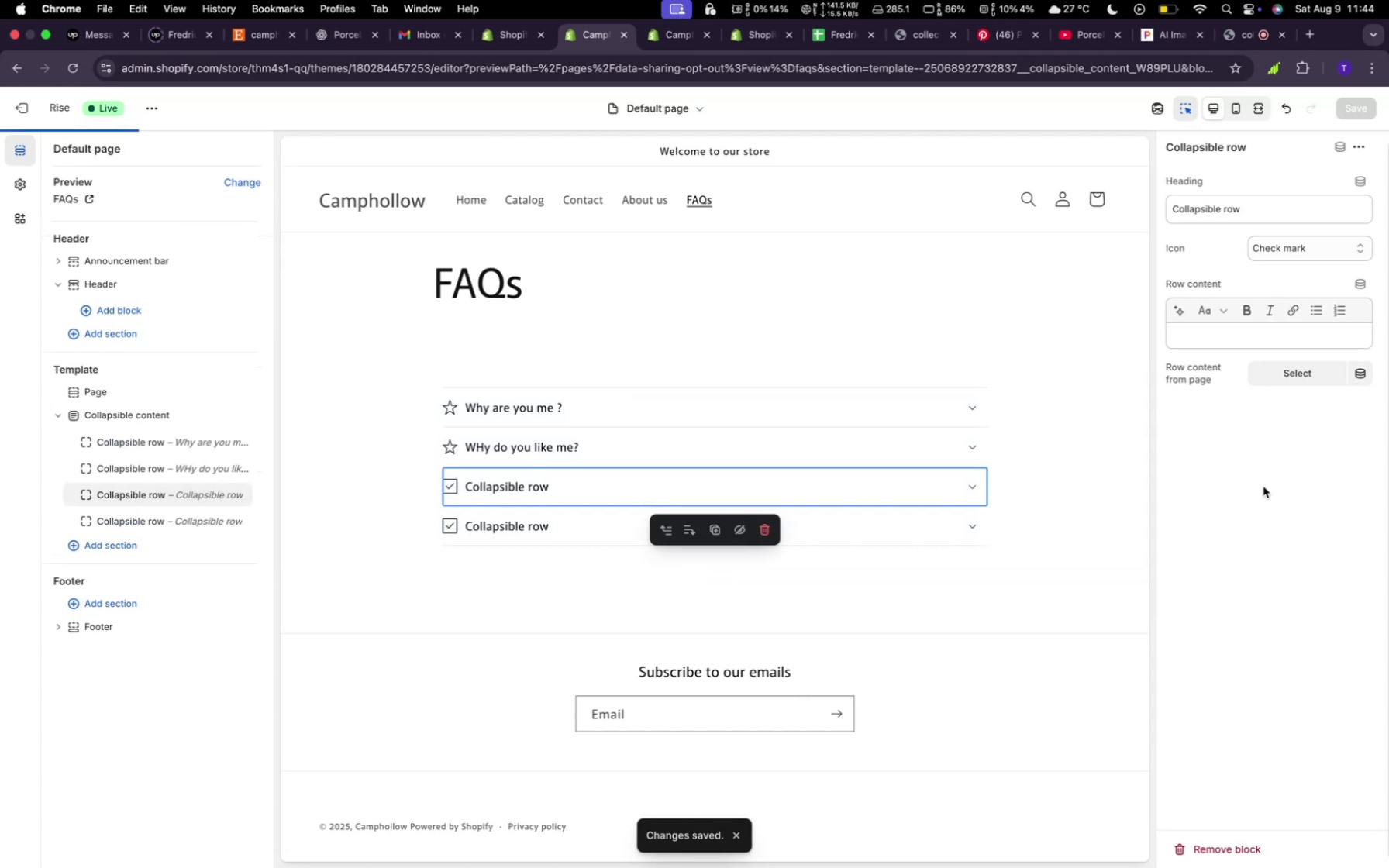 
left_click([1281, 212])
 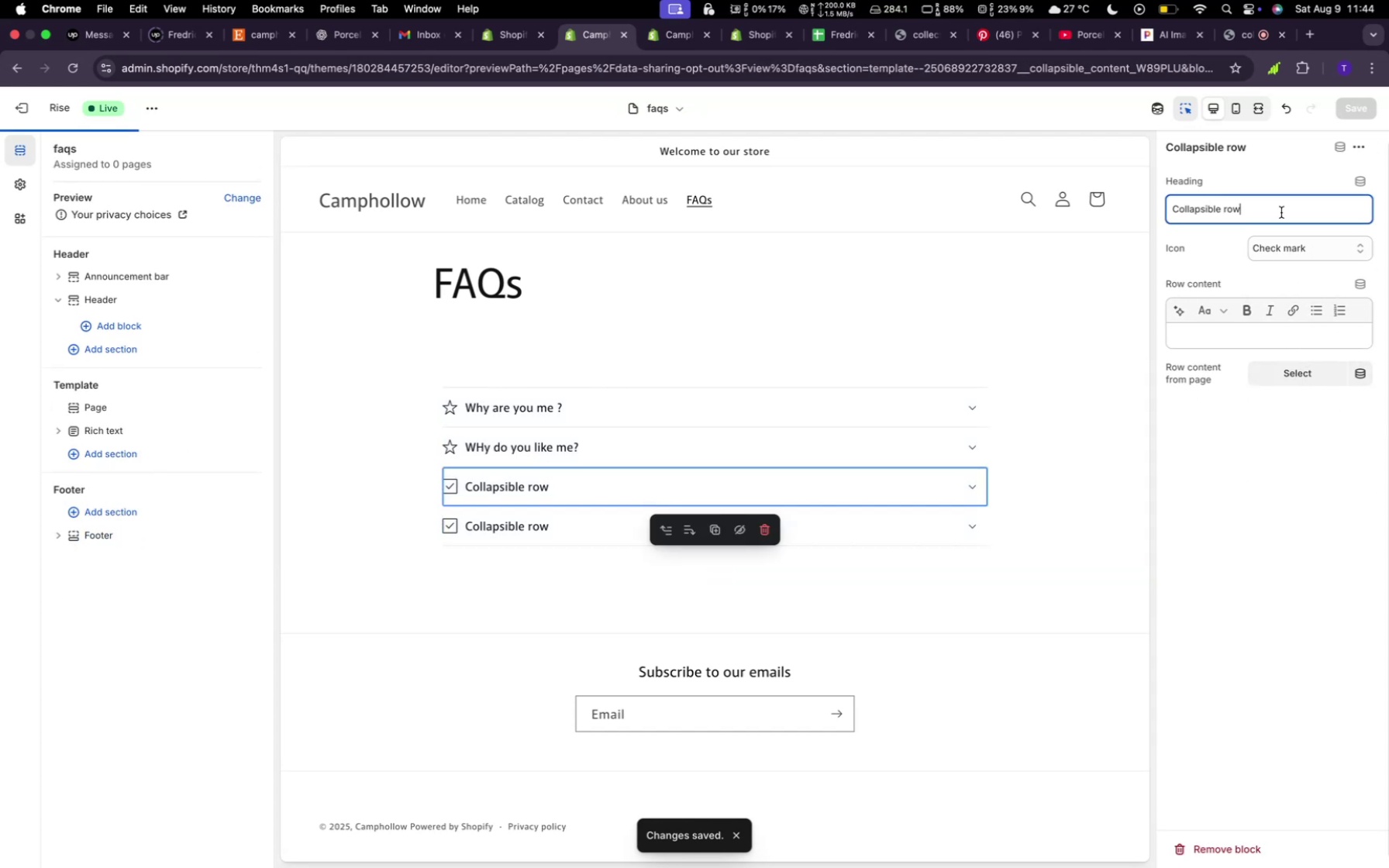 
hold_key(key=Backspace, duration=1.5)
 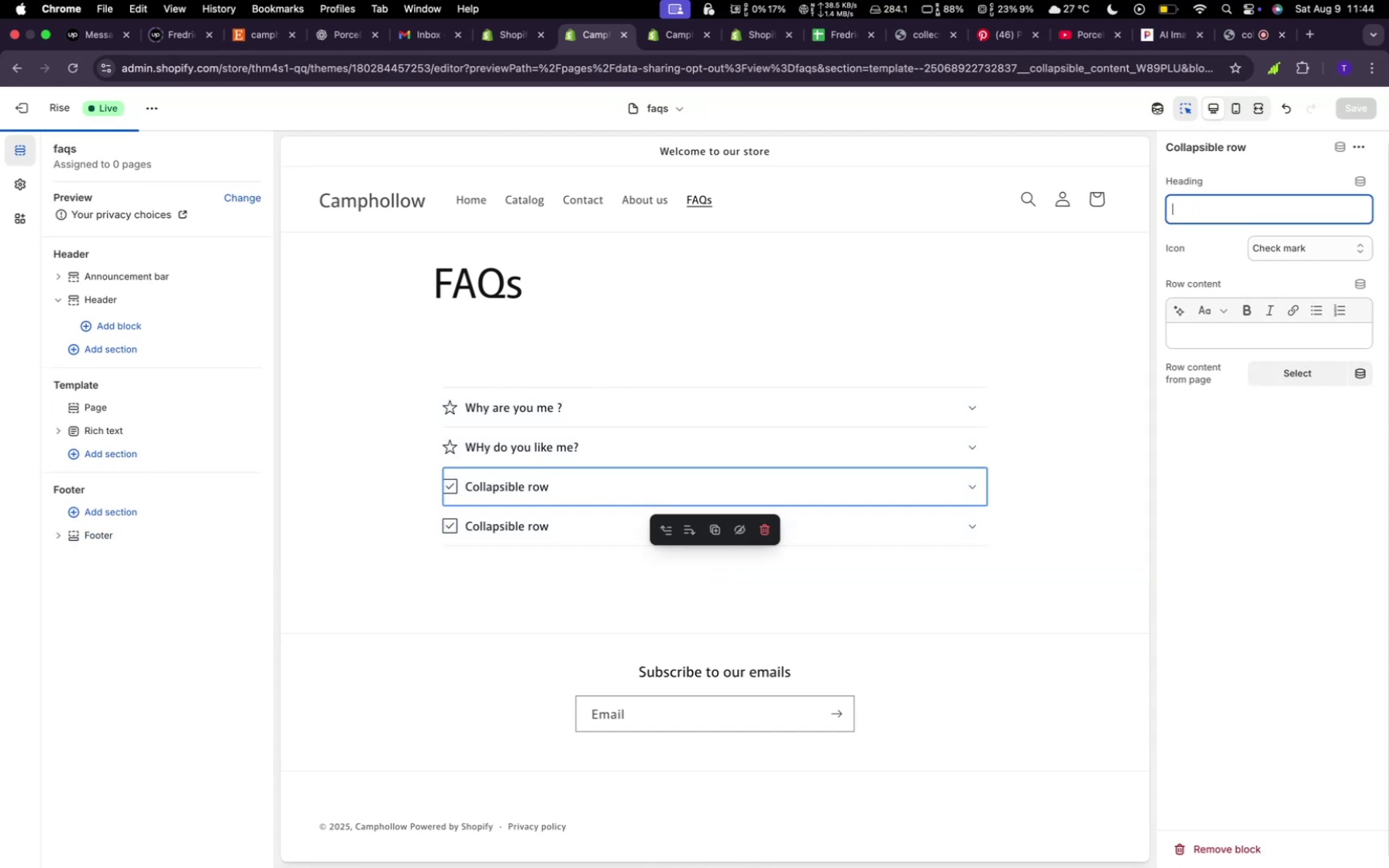 
hold_key(key=Backspace, duration=0.37)
 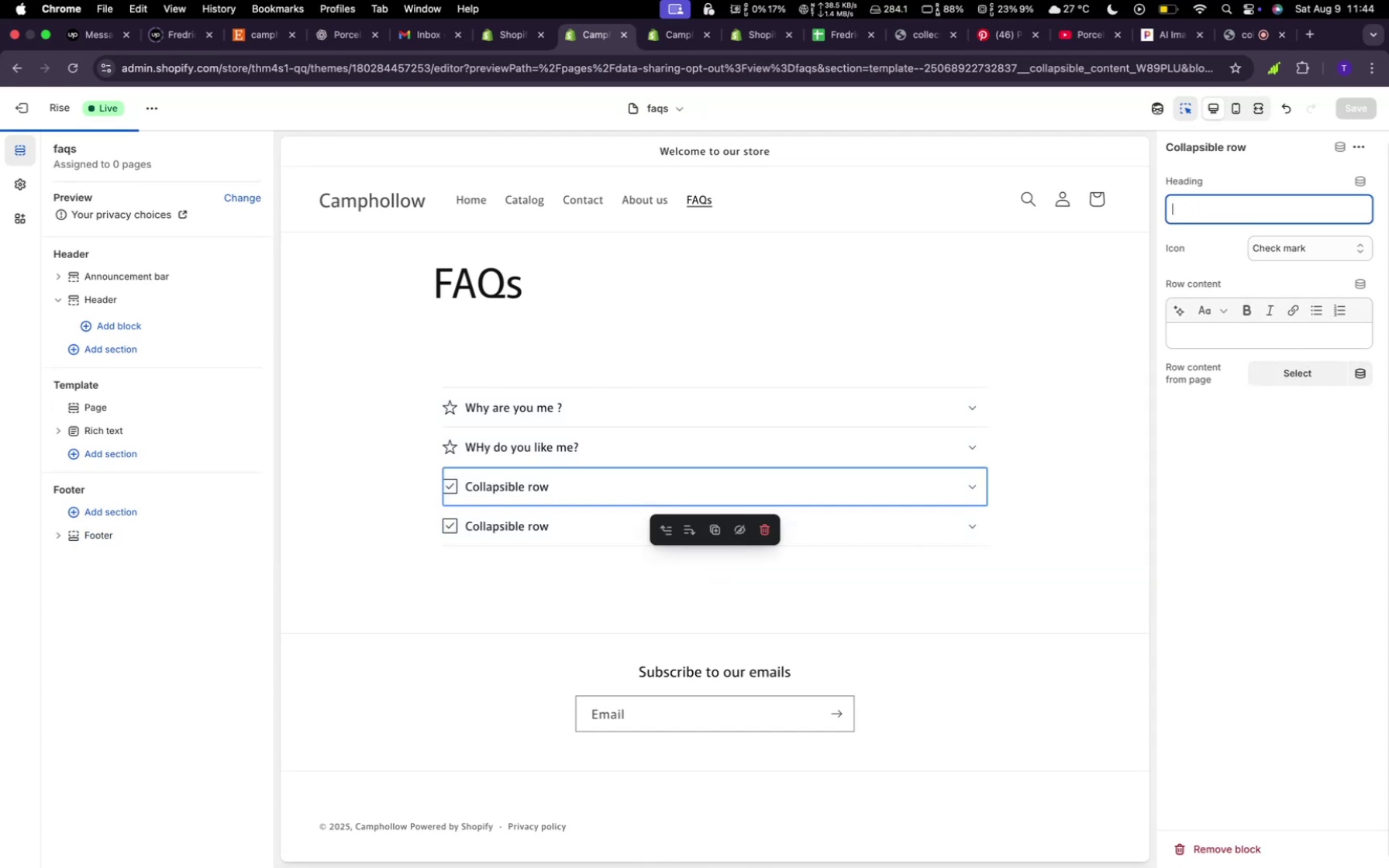 
type(Why Choose Us?)
 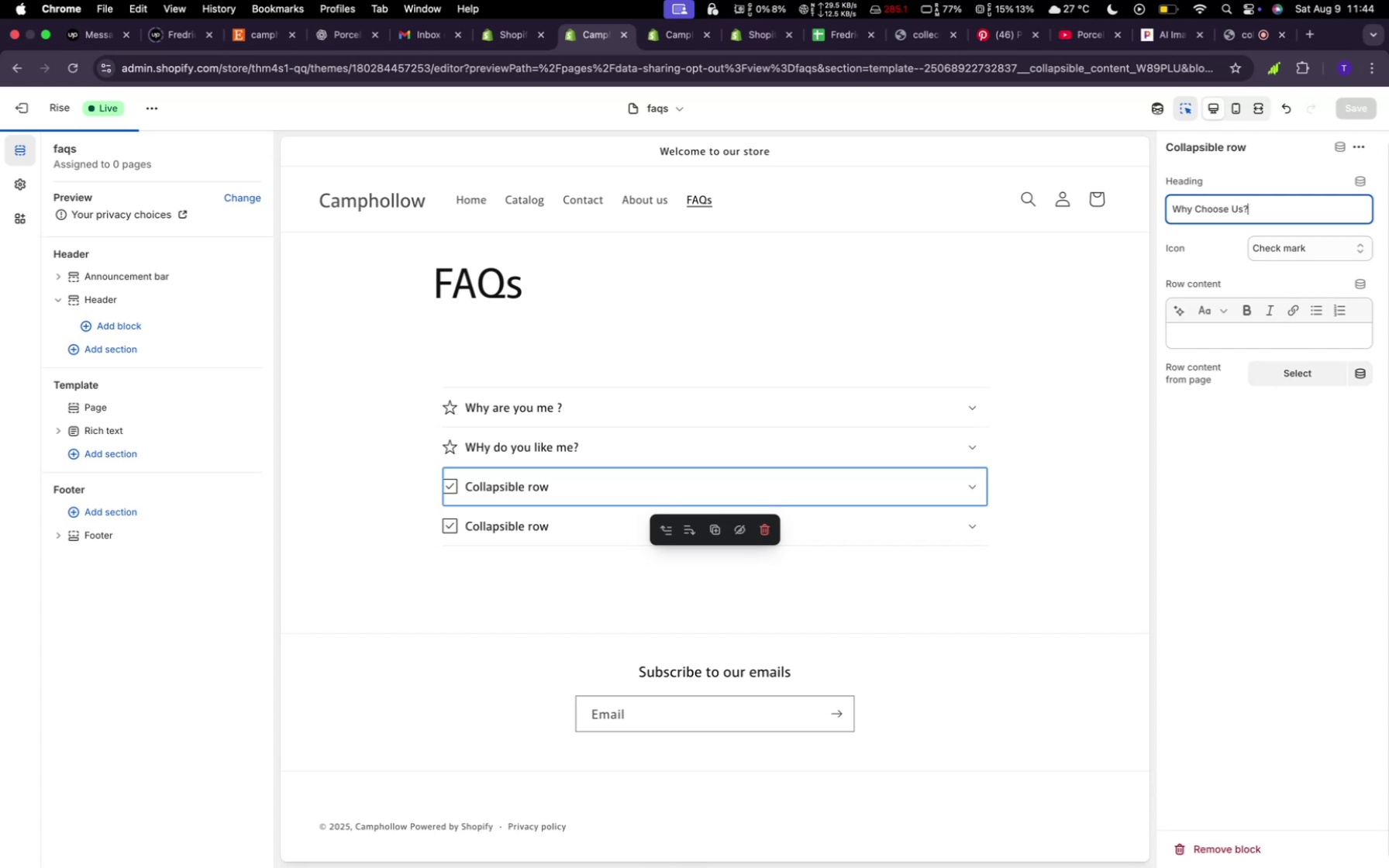 
left_click([1318, 250])
 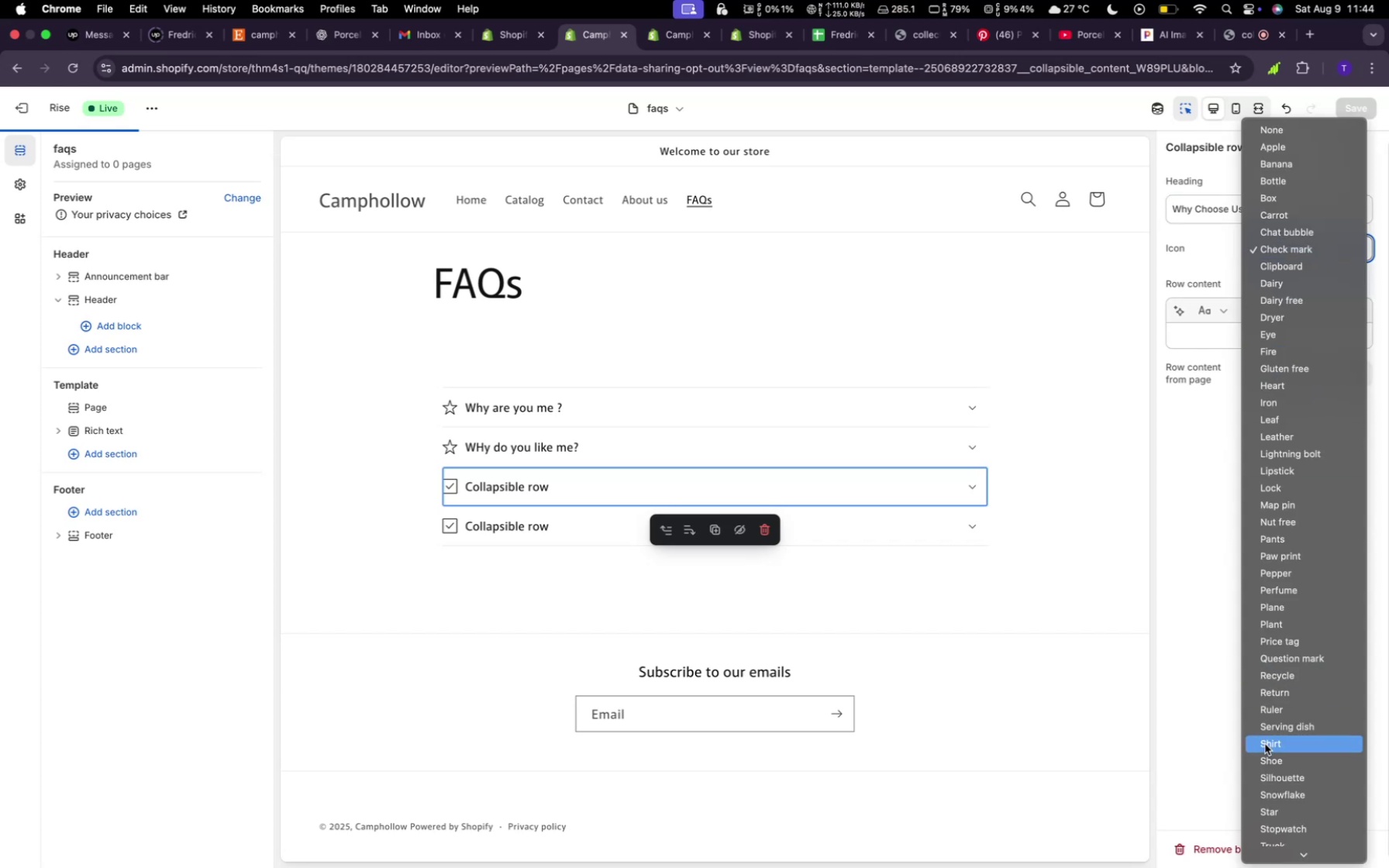 
left_click([1273, 807])
 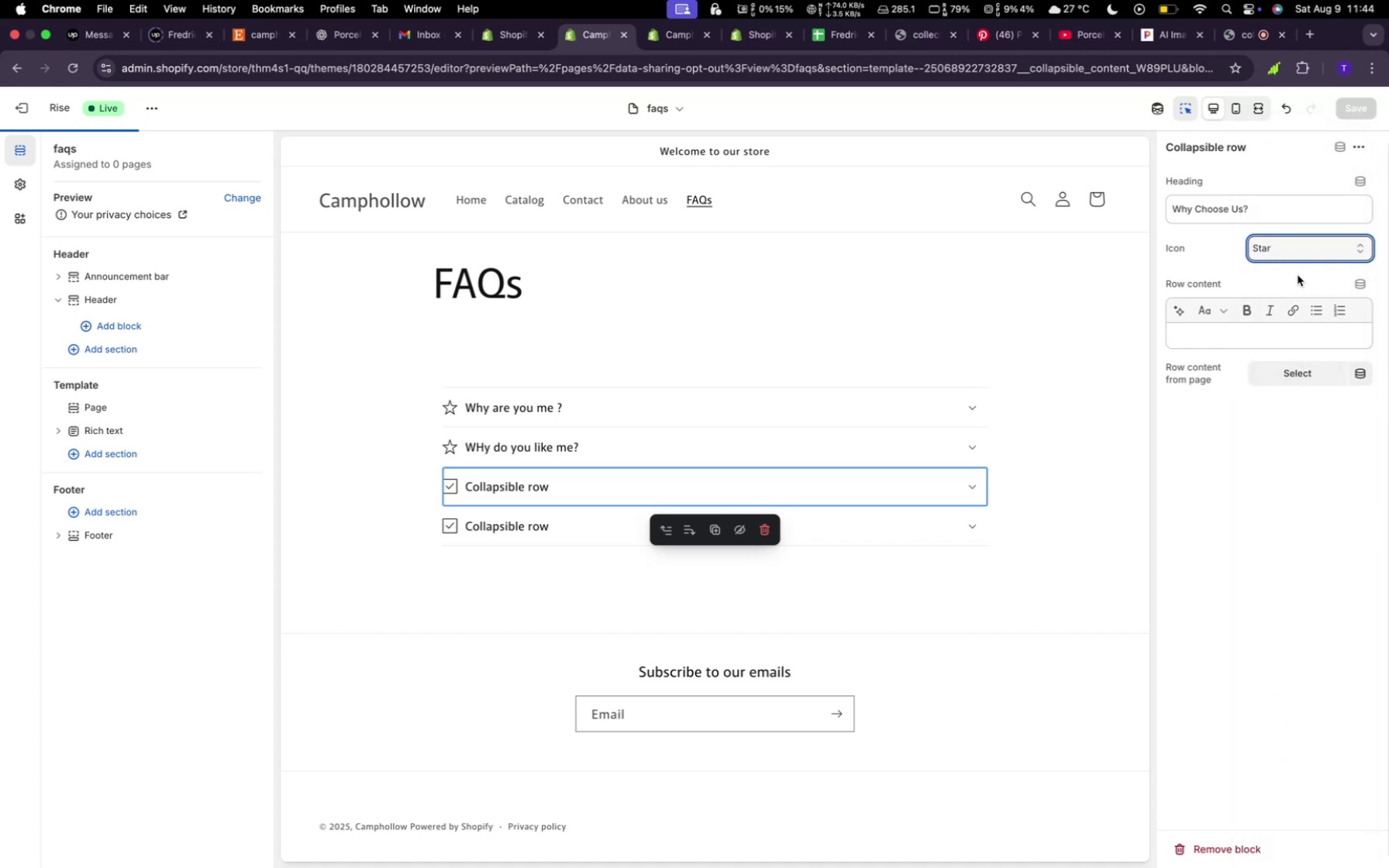 
left_click([1265, 332])
 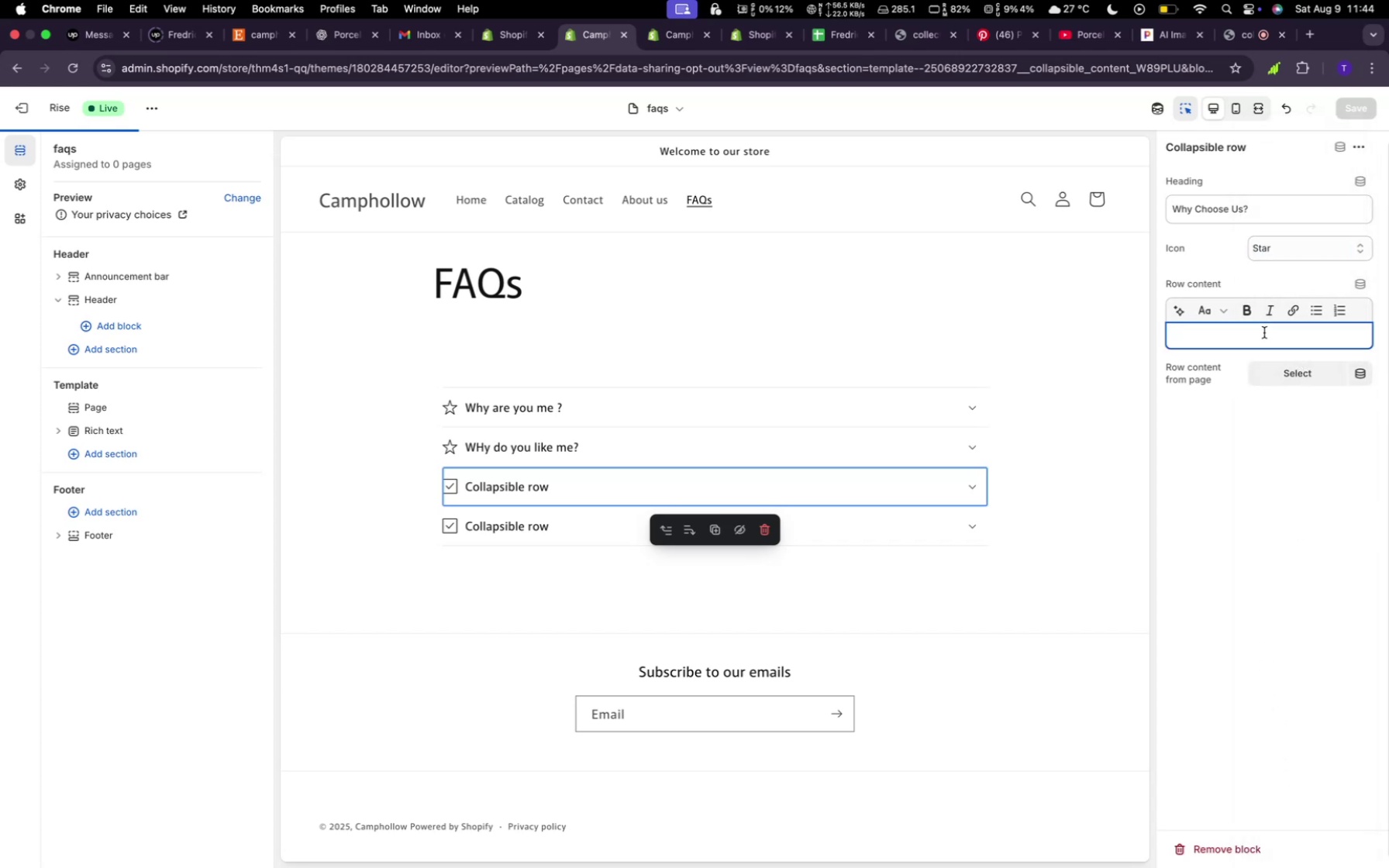 
type(yes there)
 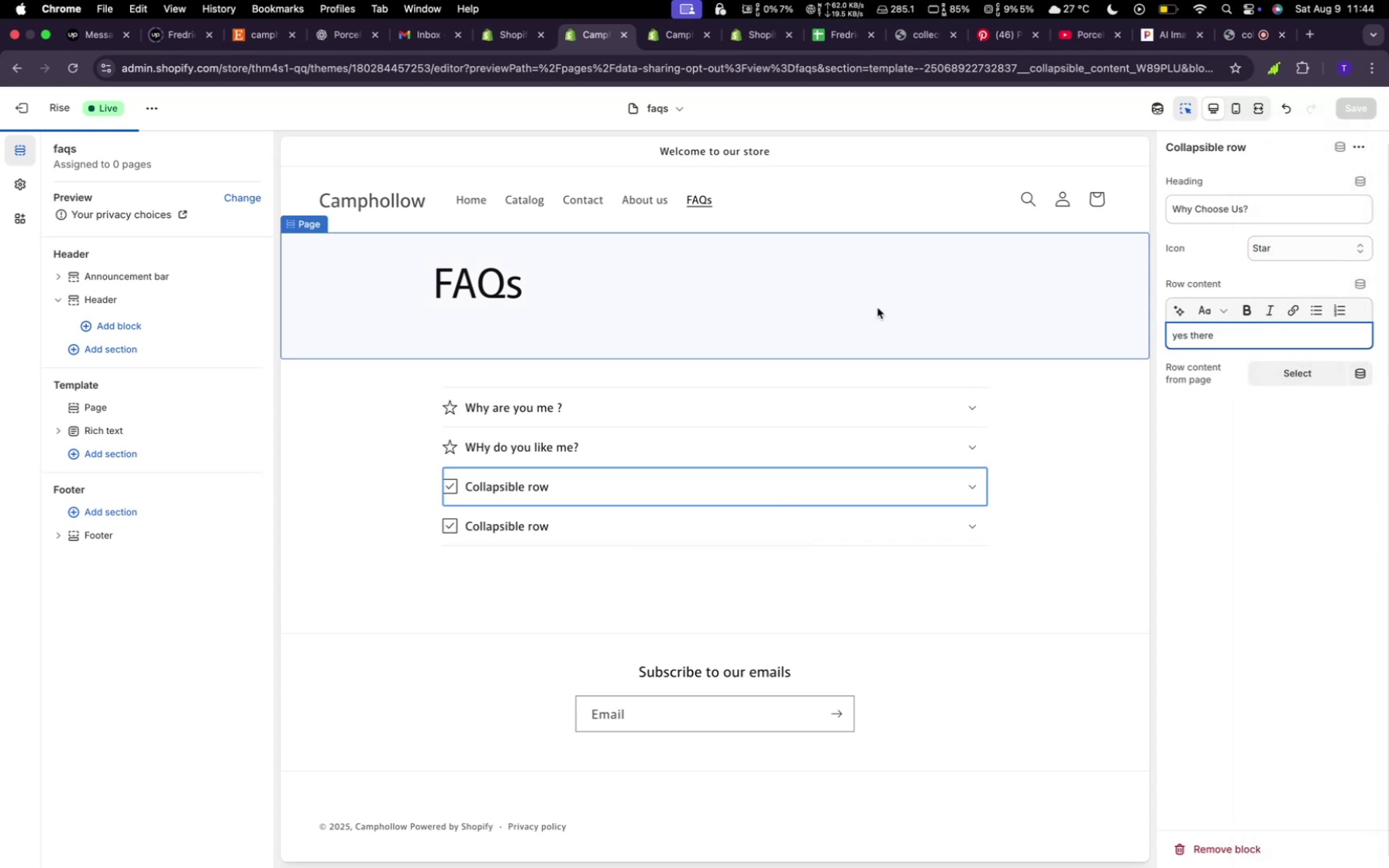 
left_click([919, 363])
 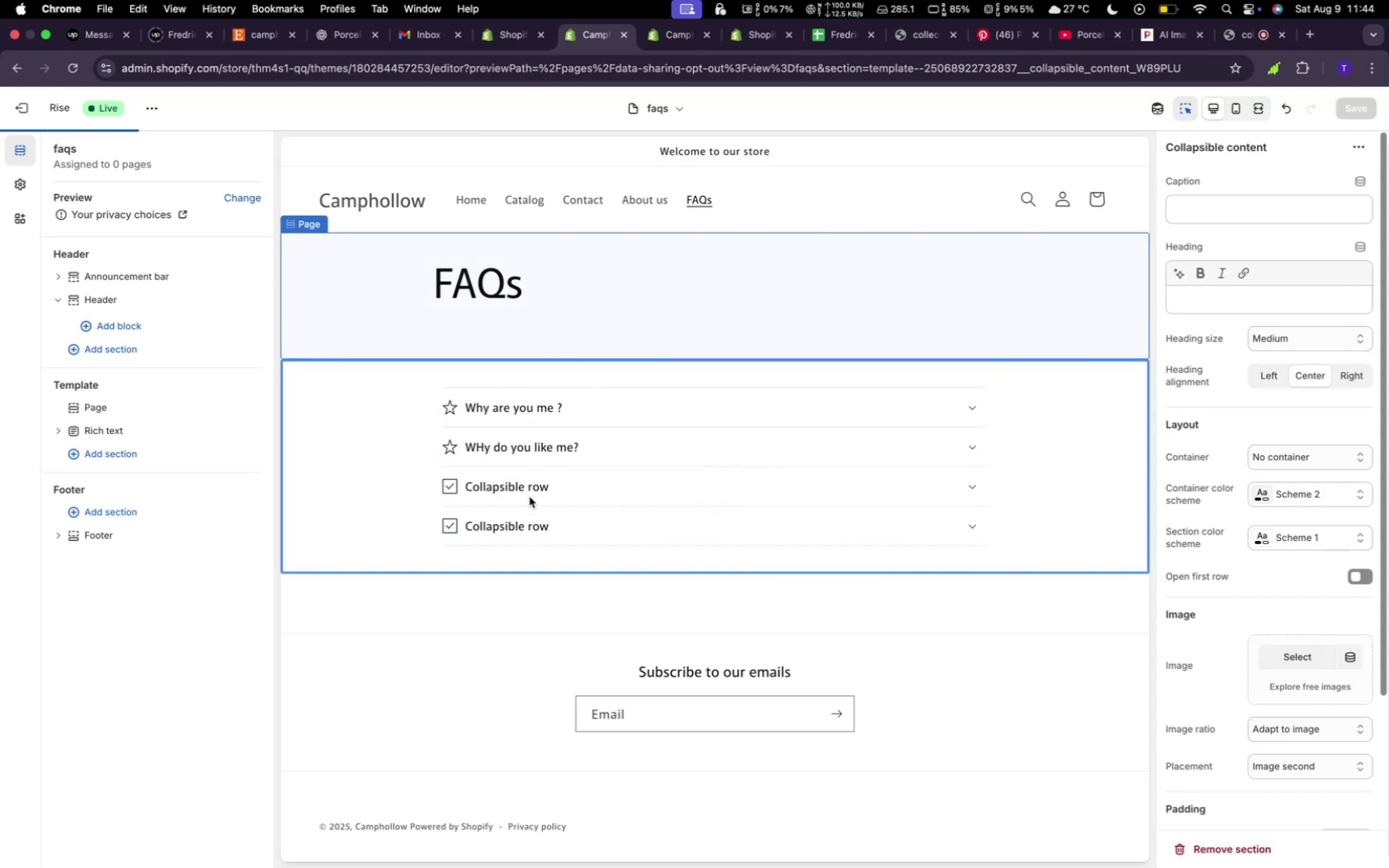 
left_click([534, 476])
 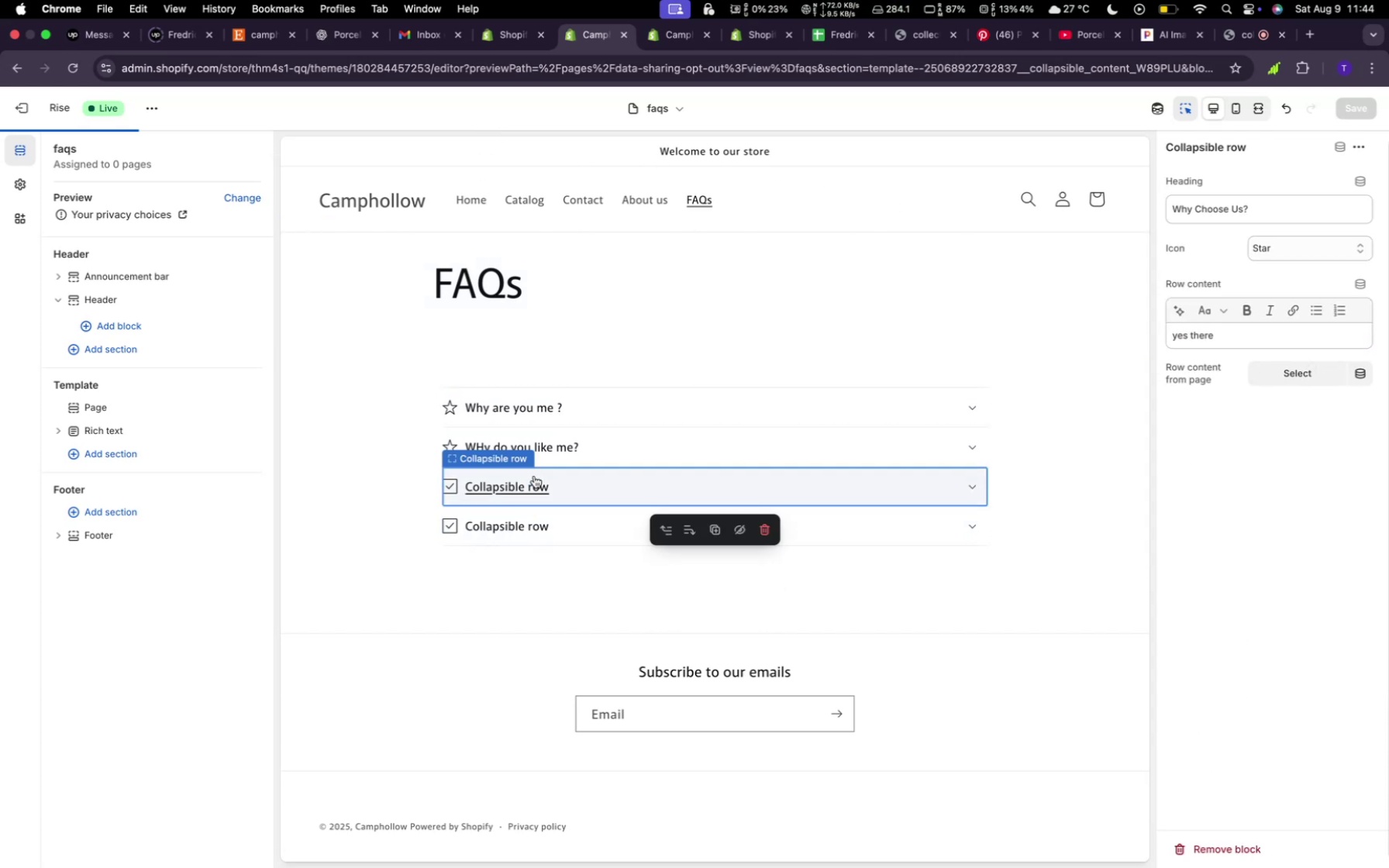 
left_click([534, 476])
 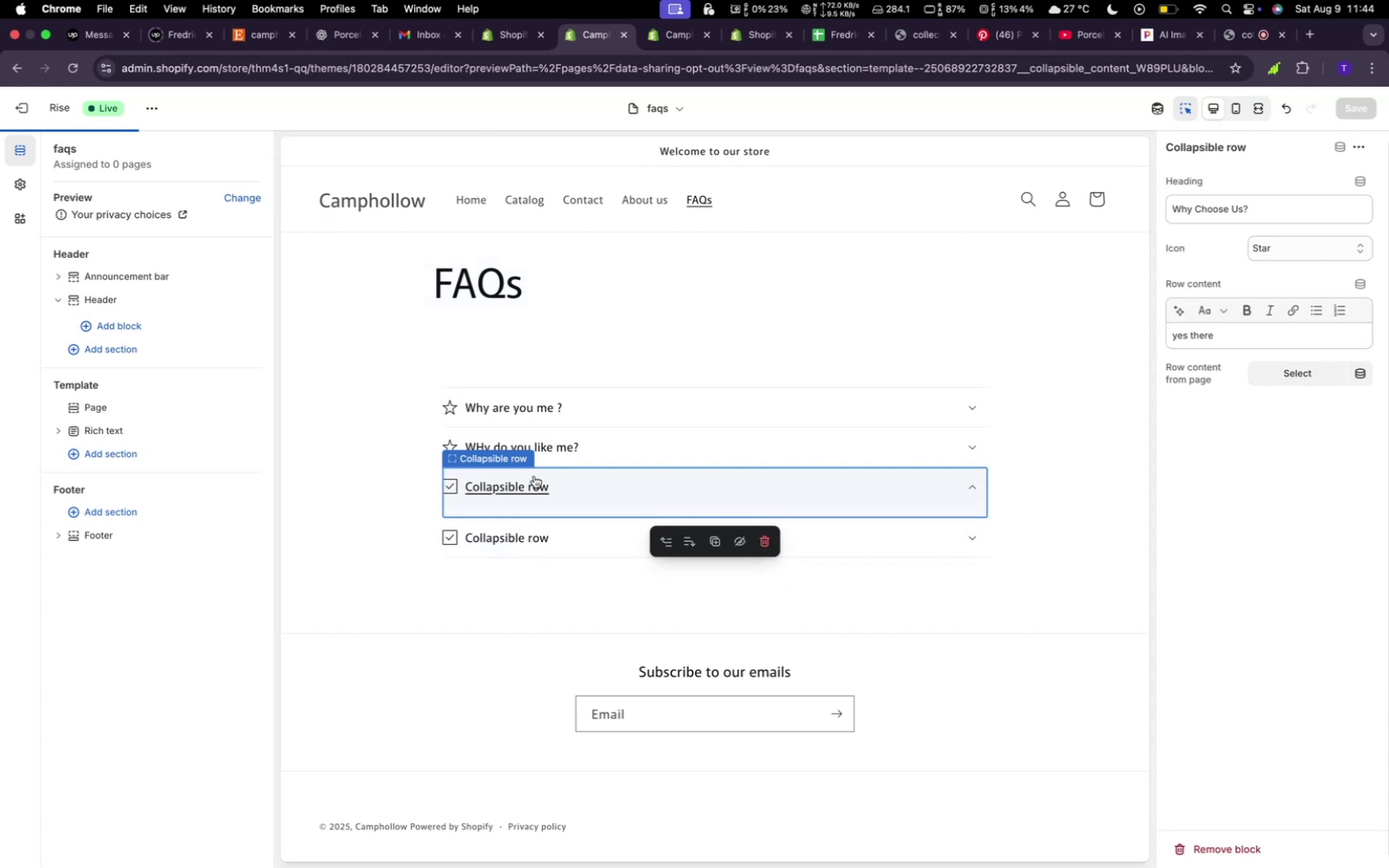 
left_click([534, 476])
 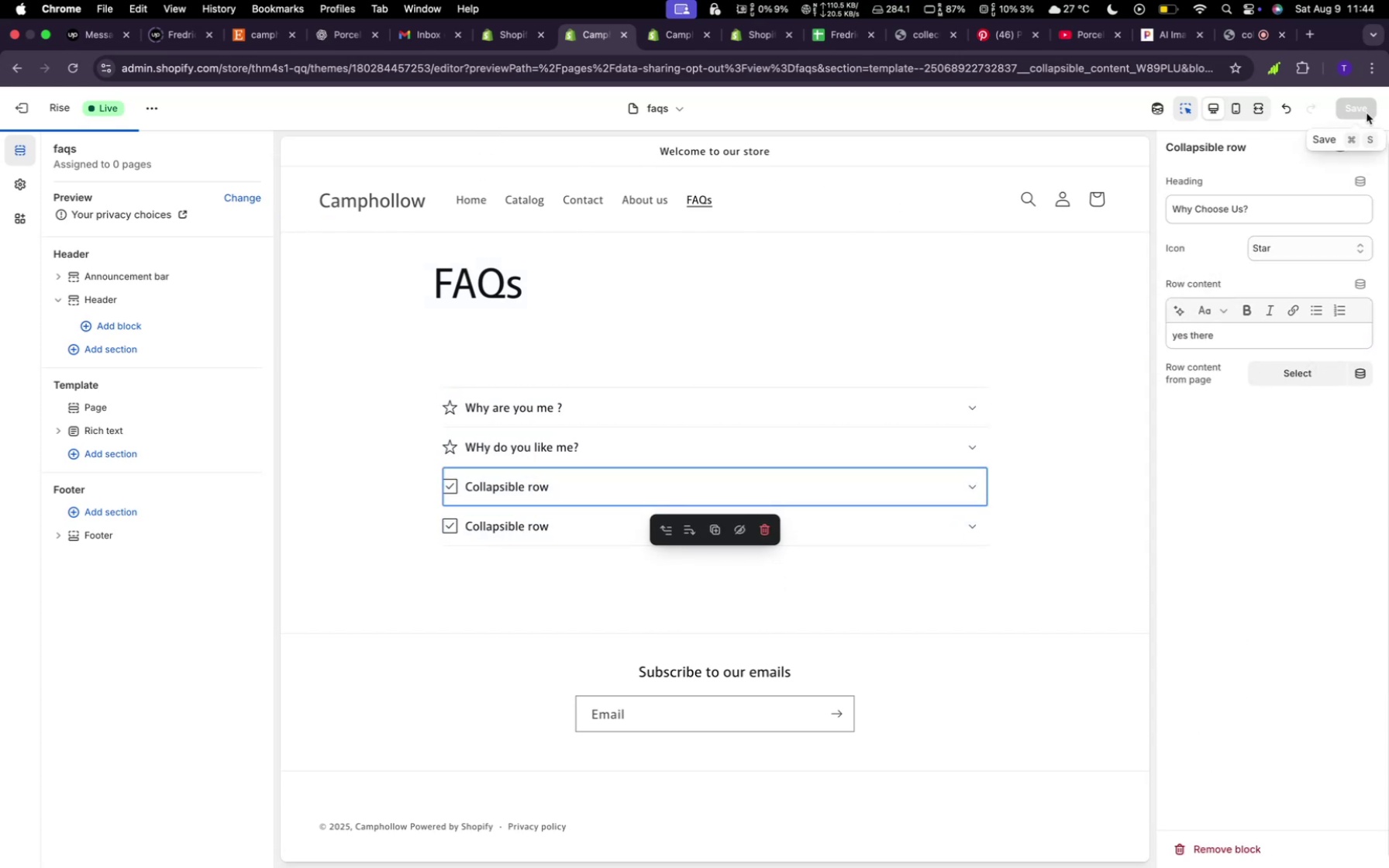 
left_click([1367, 111])
 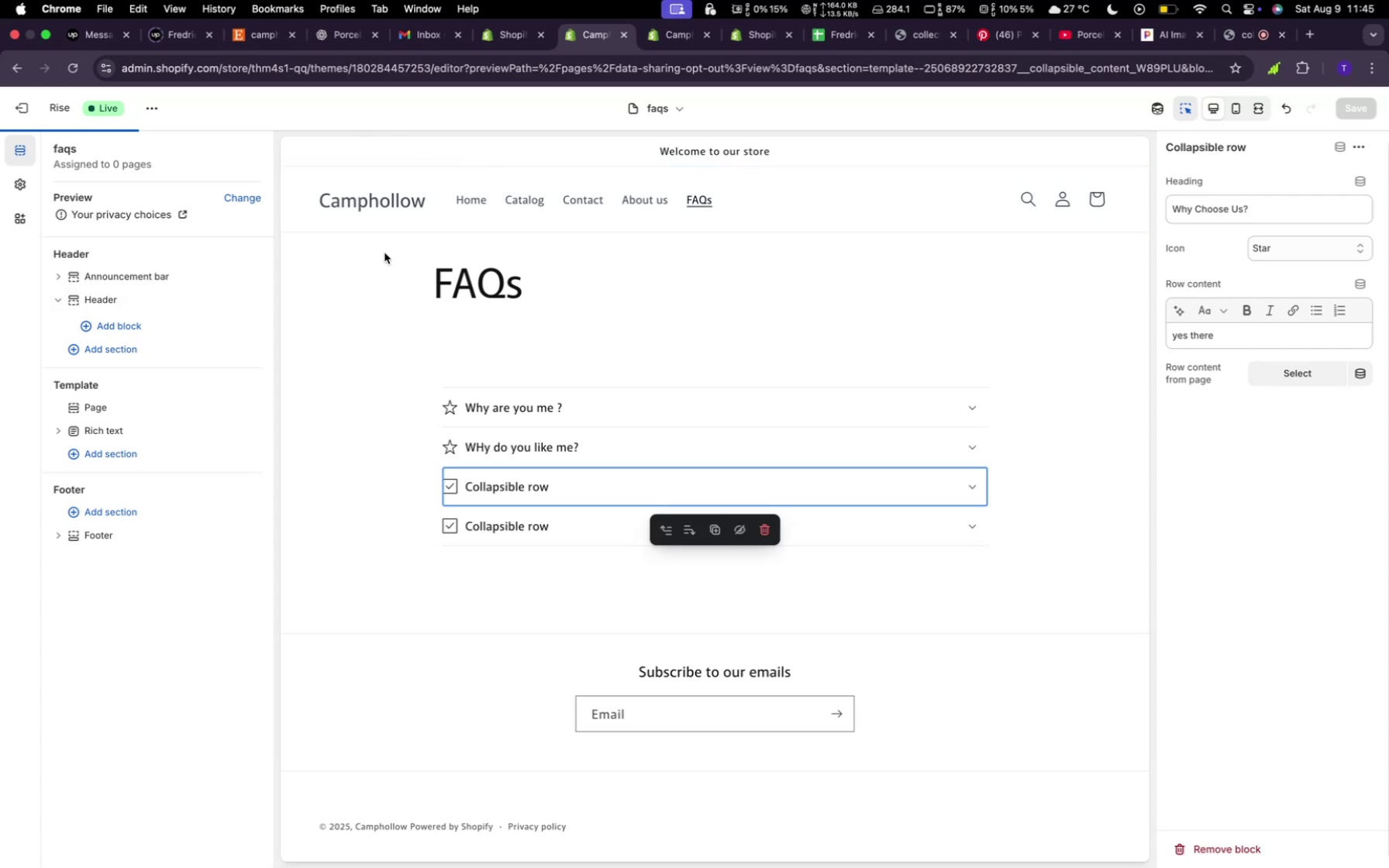 
wait(9.46)
 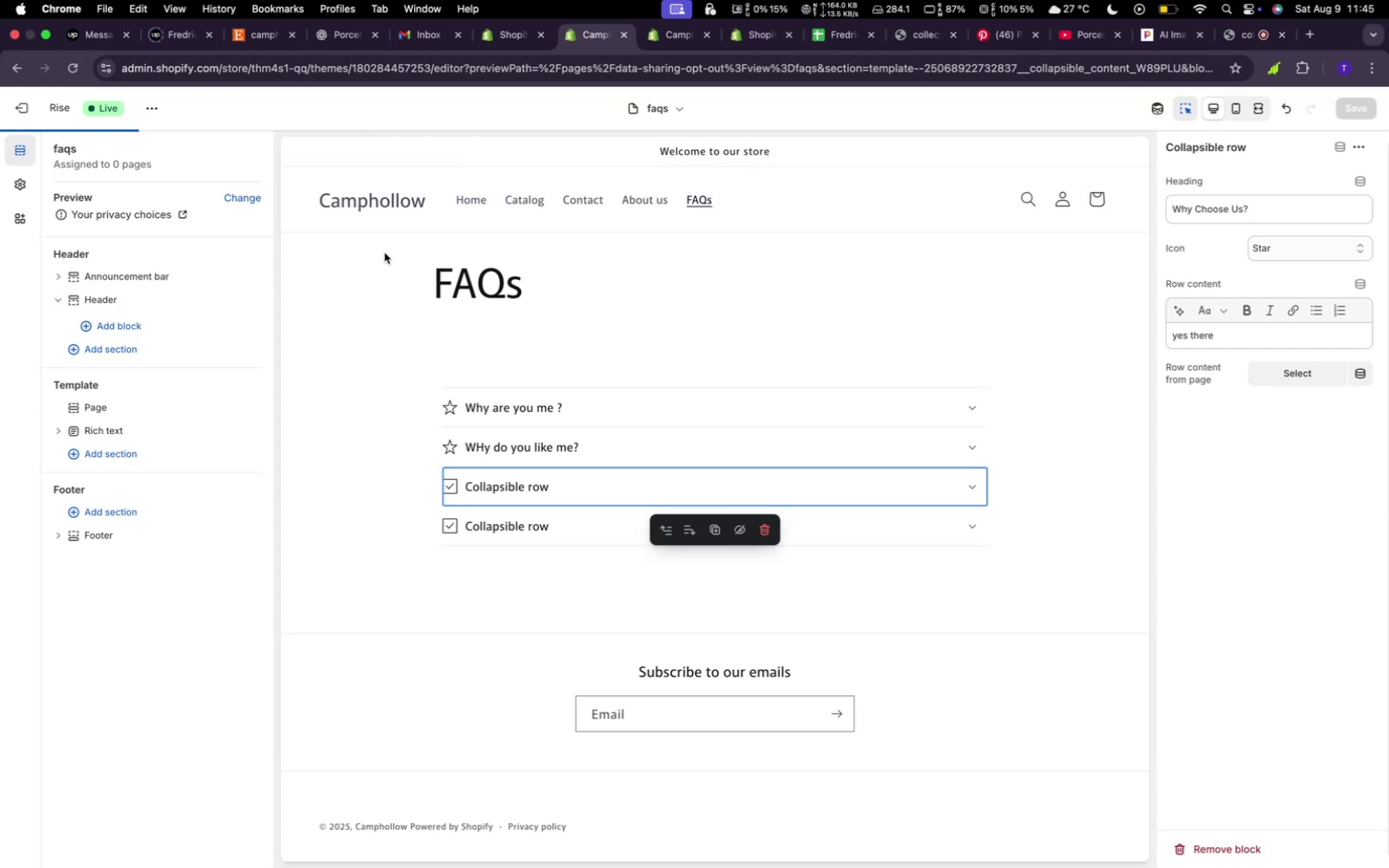 
left_click([631, 204])
 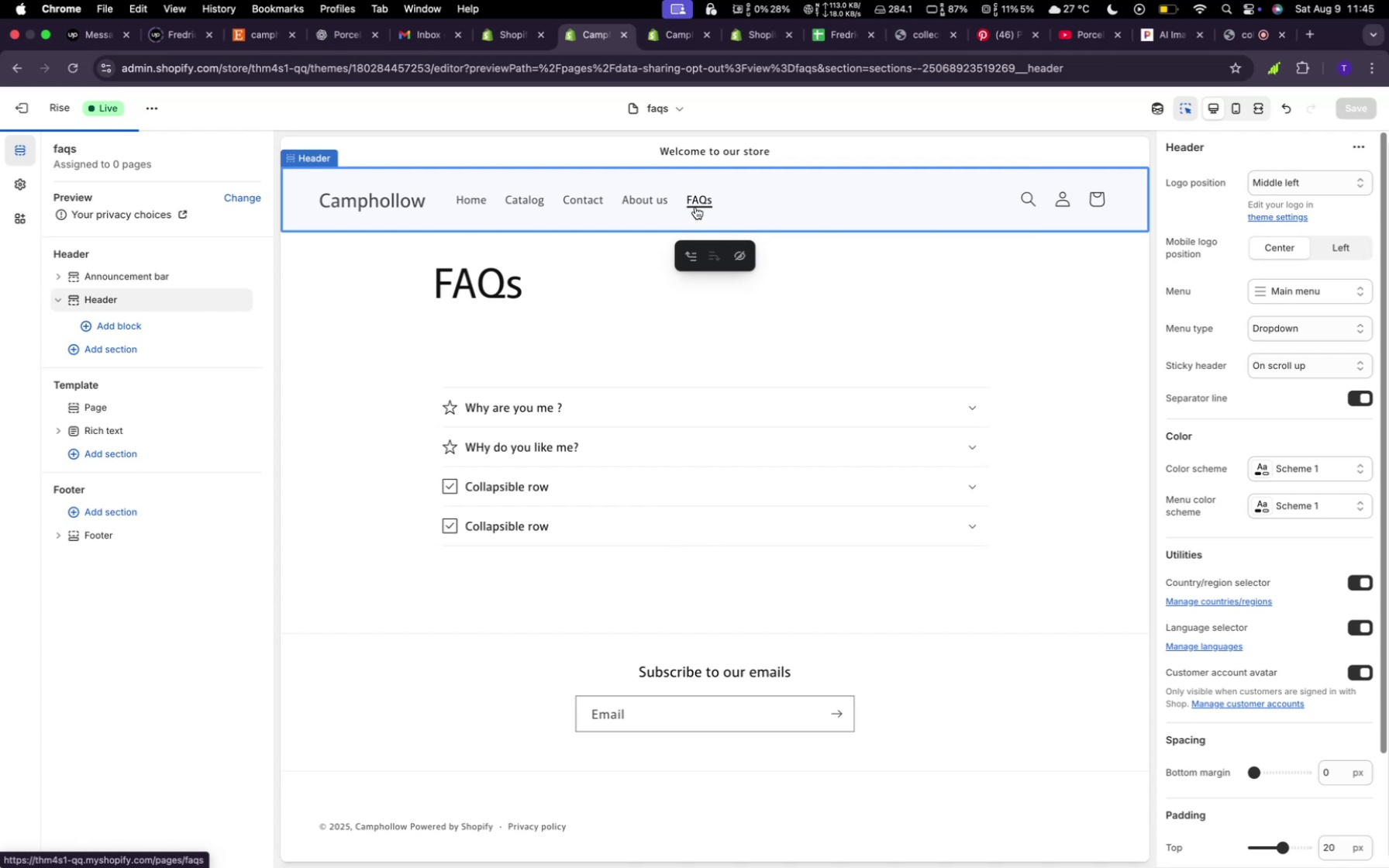 
left_click([695, 207])
 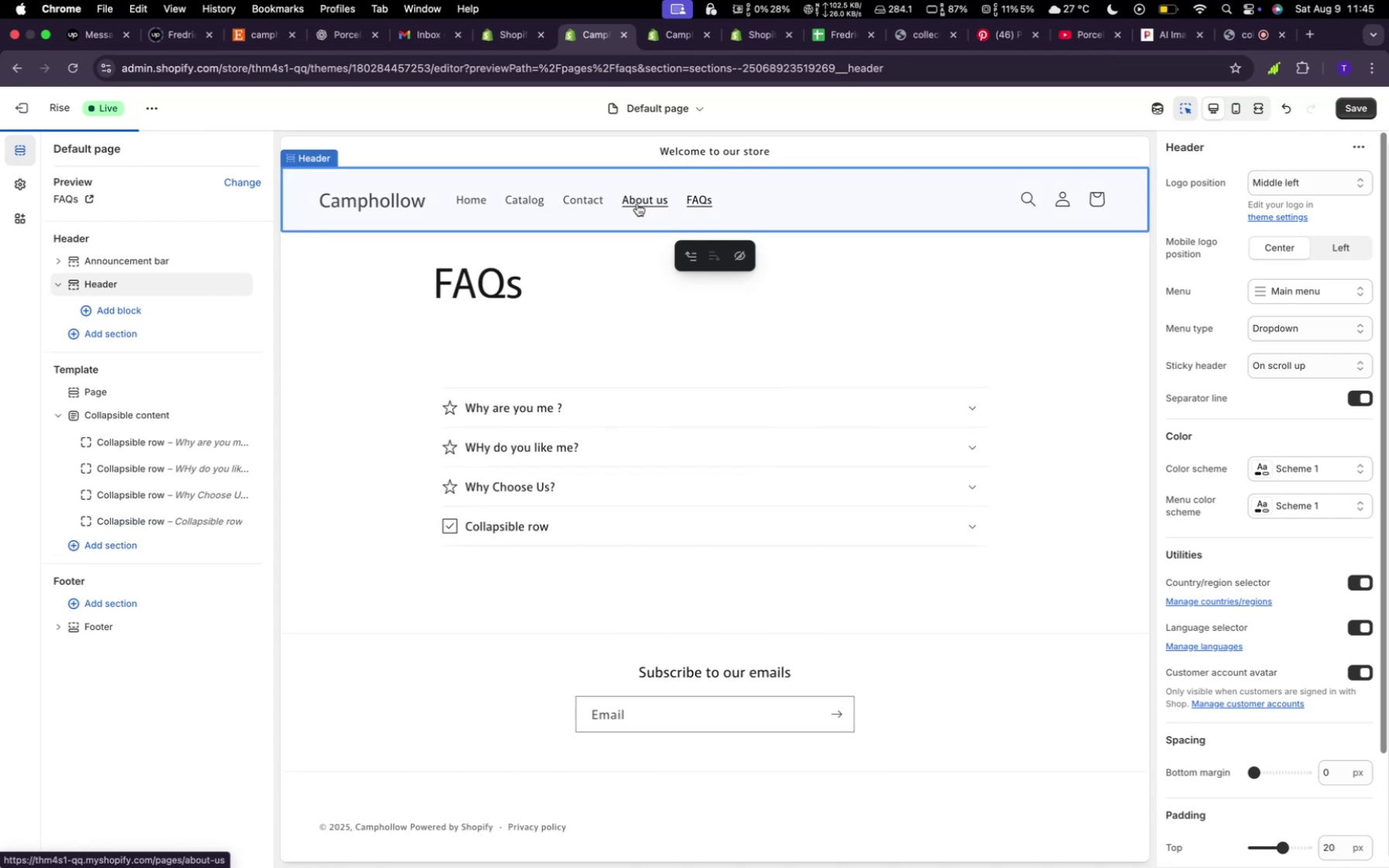 
left_click([637, 204])
 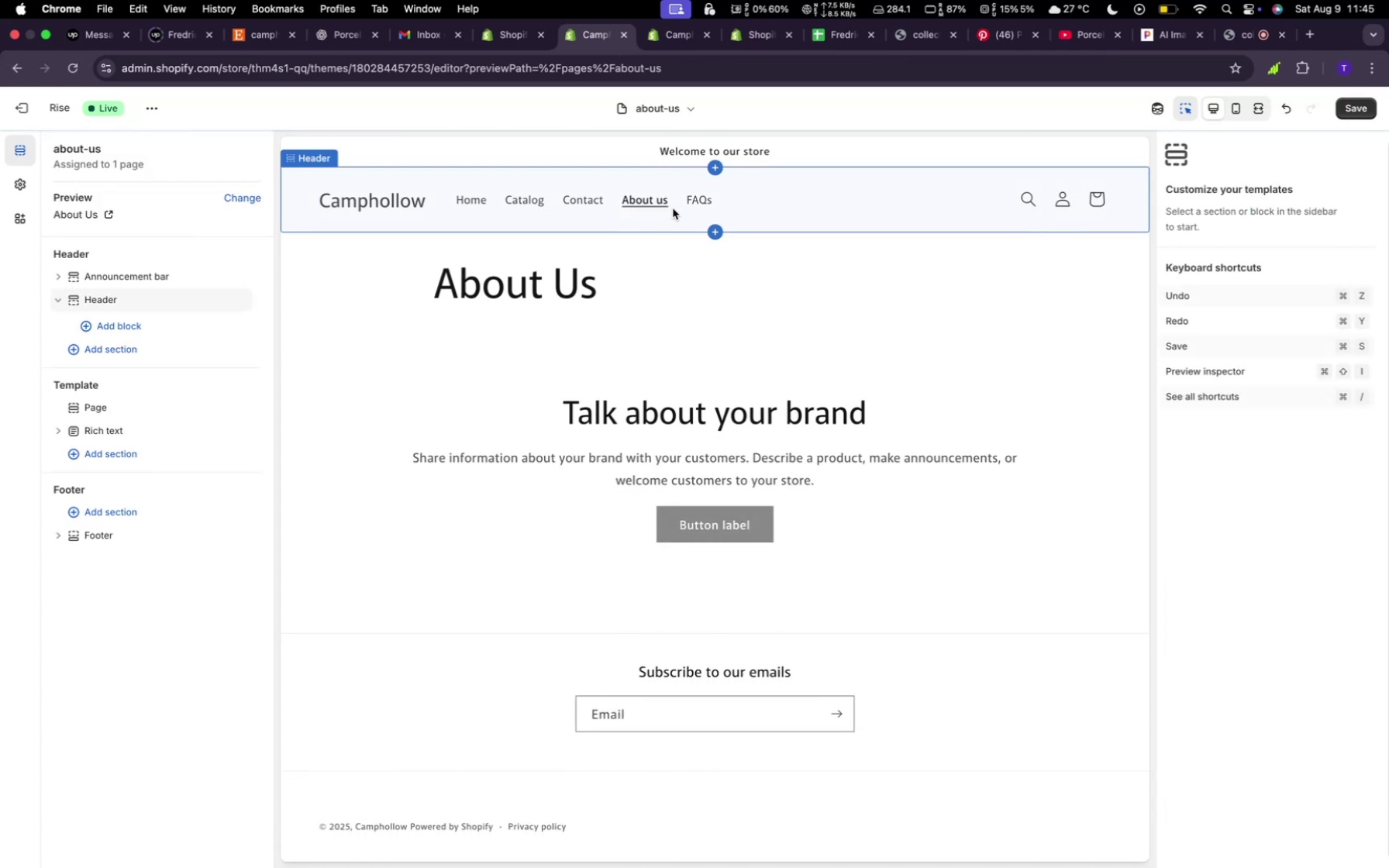 
left_click([692, 205])
 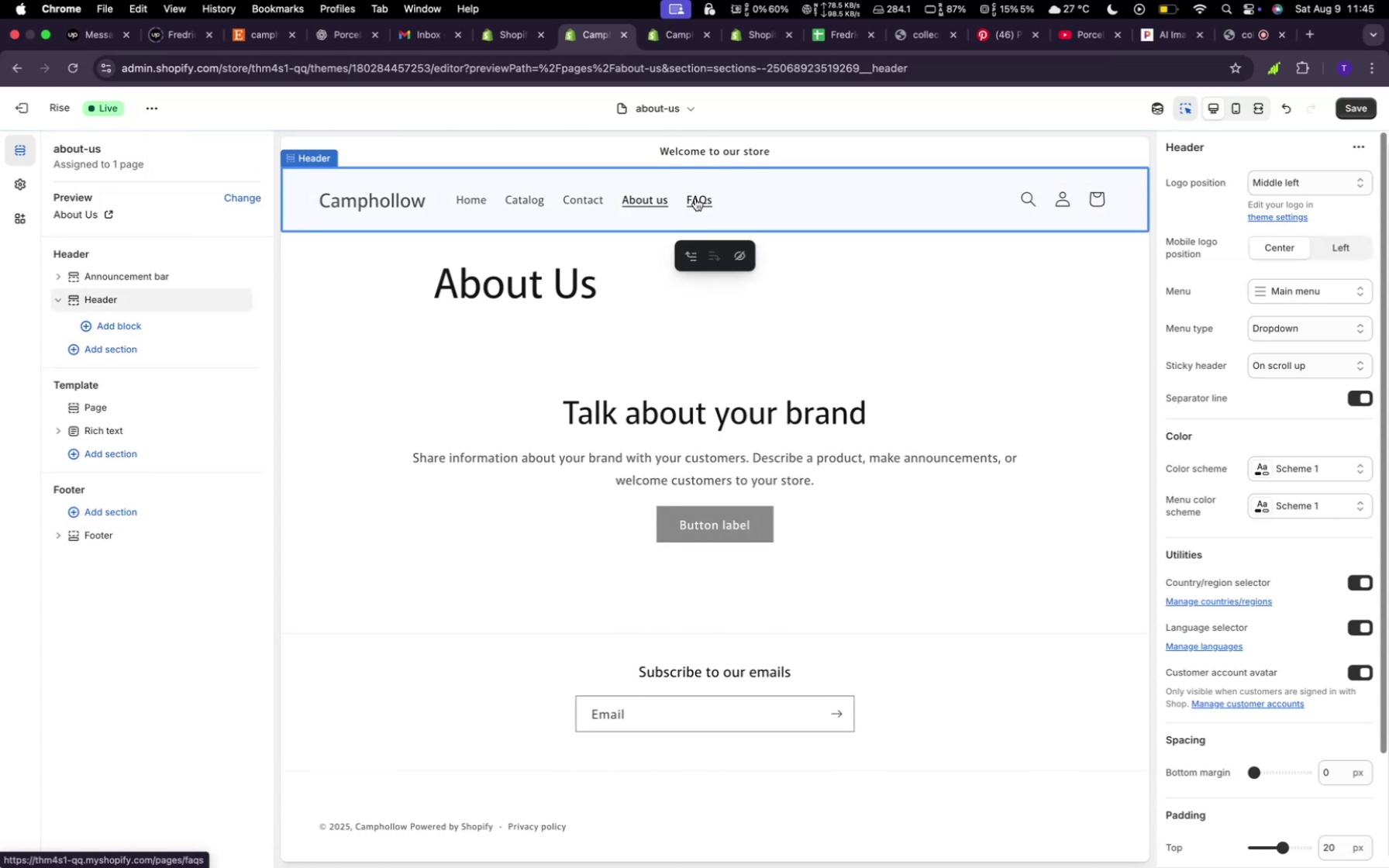 
left_click([695, 199])
 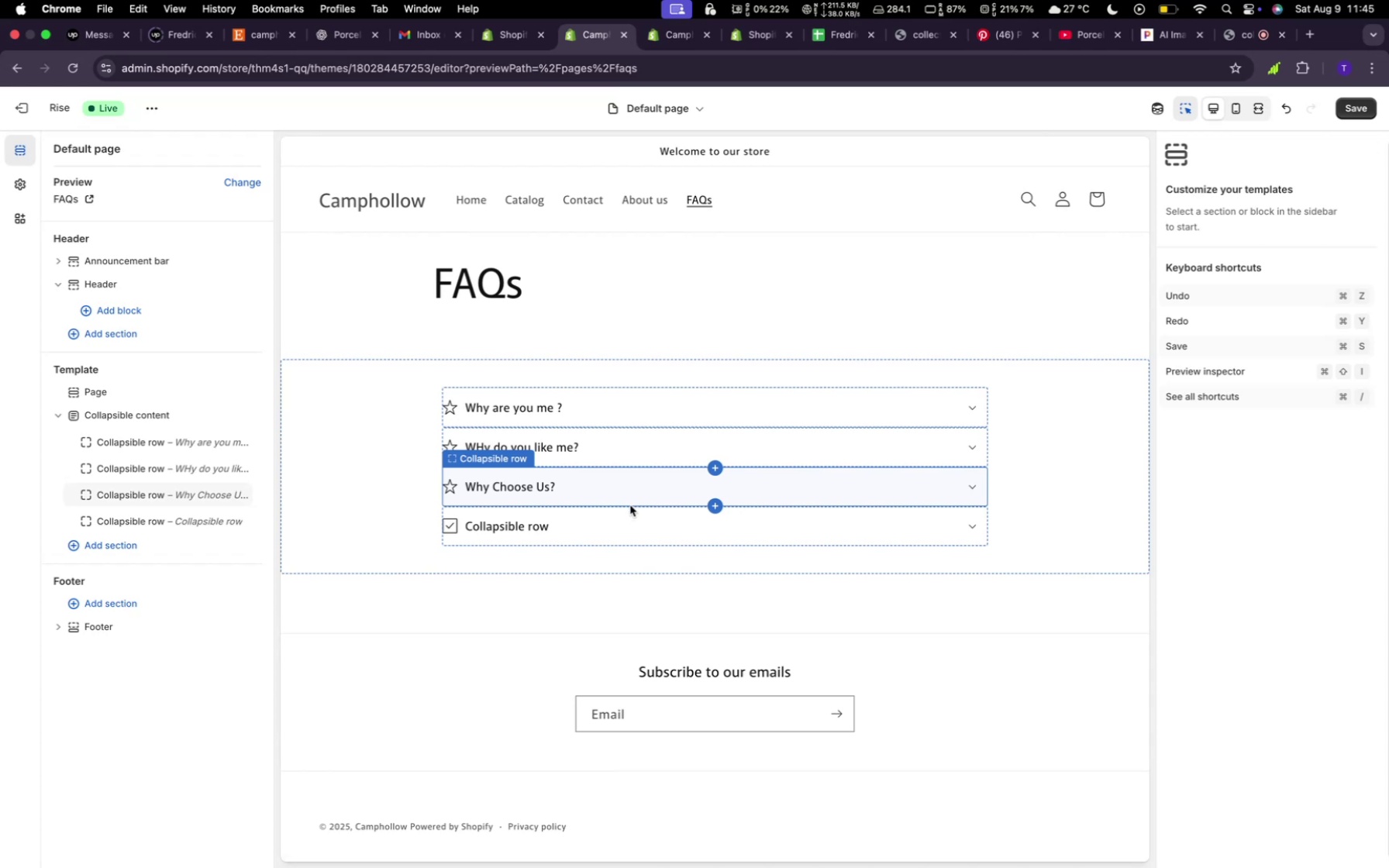 
wait(5.27)
 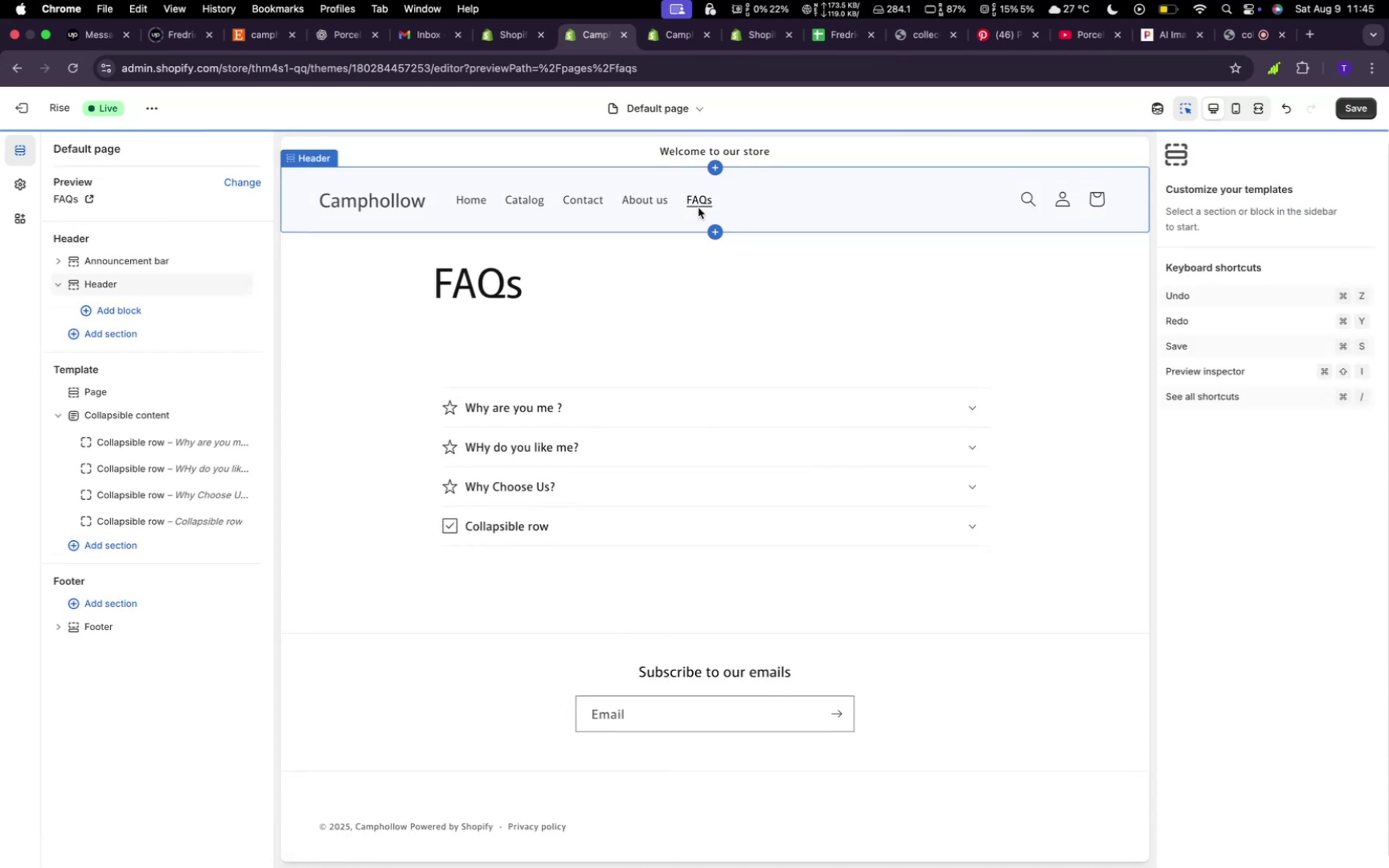 
left_click([617, 518])
 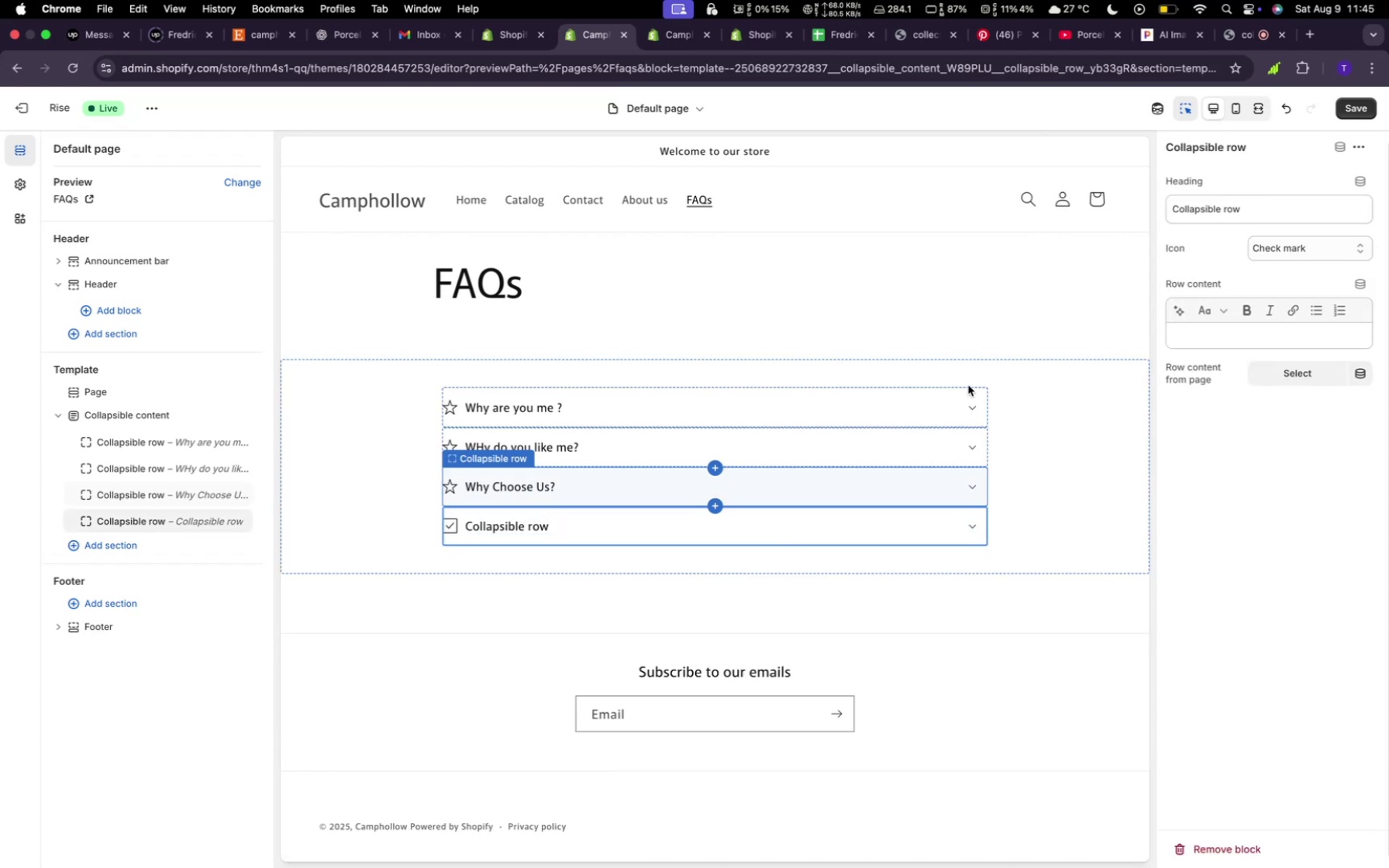 
left_click([1252, 212])
 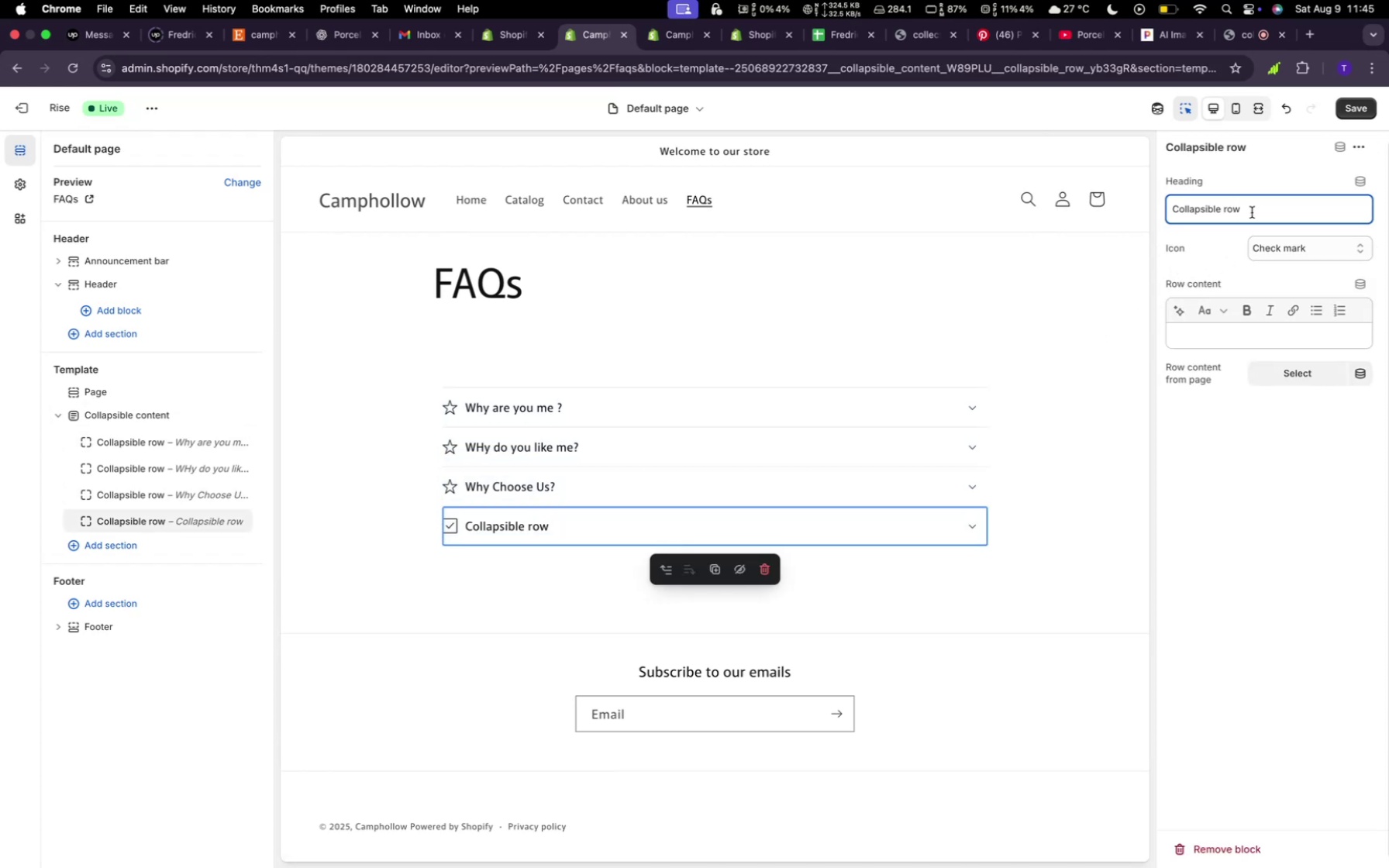 
hold_key(key=Backspace, duration=1.5)
 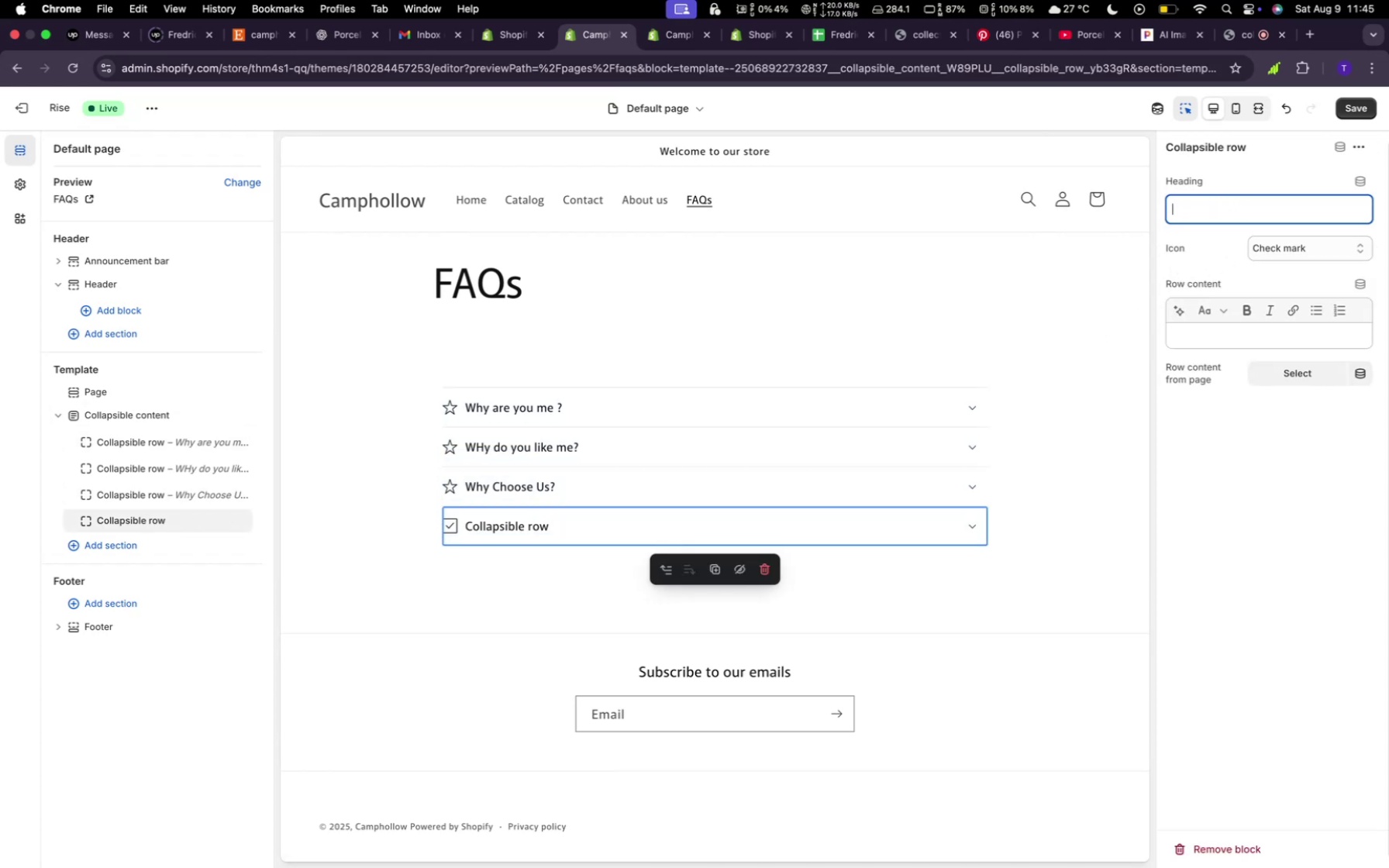 
hold_key(key=Backspace, duration=0.34)
 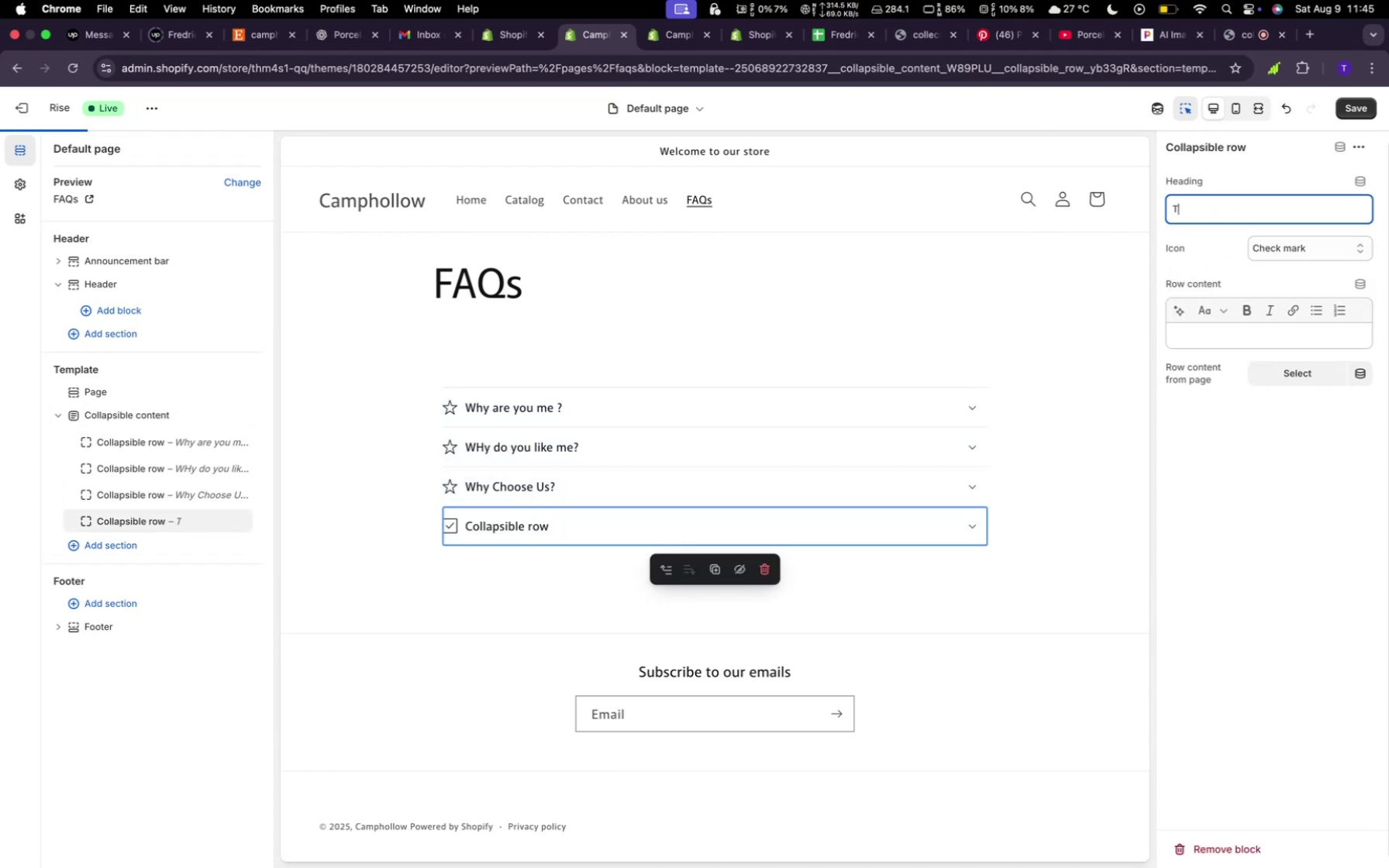 
type(Though Question t)
key(Backspace)
key(Backspace)
type(s to ask)
 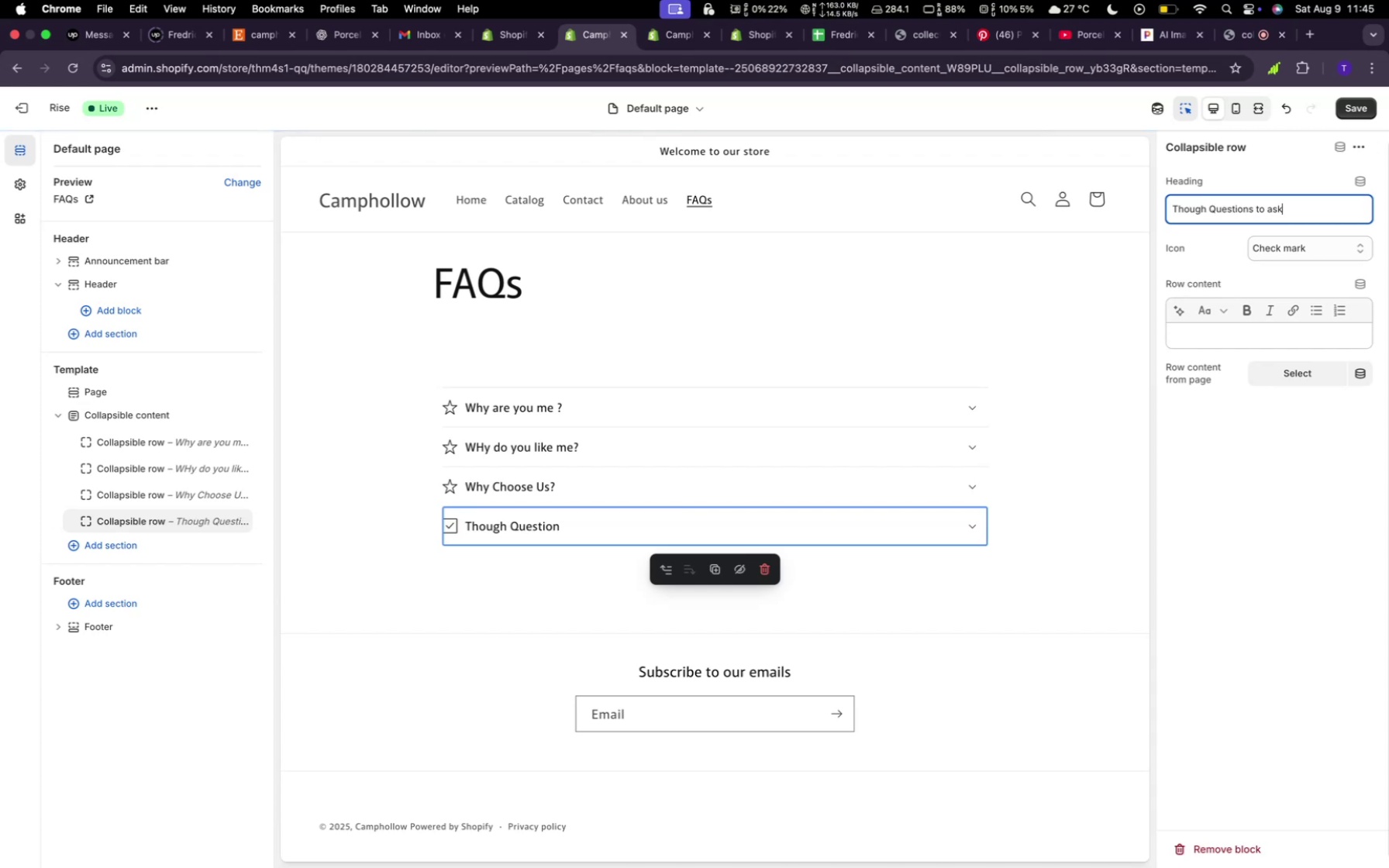 
left_click([1306, 257])
 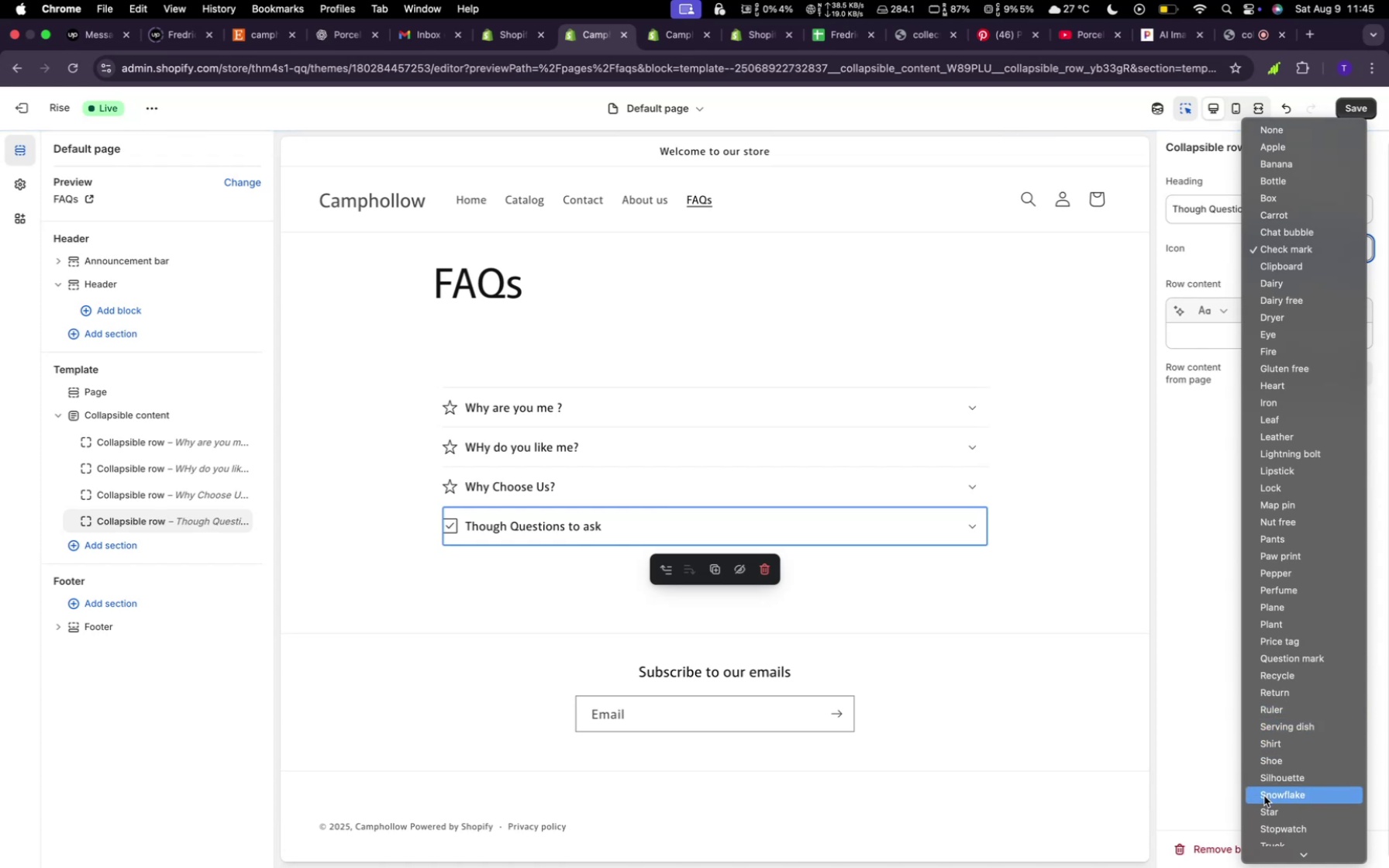 
left_click([1267, 805])
 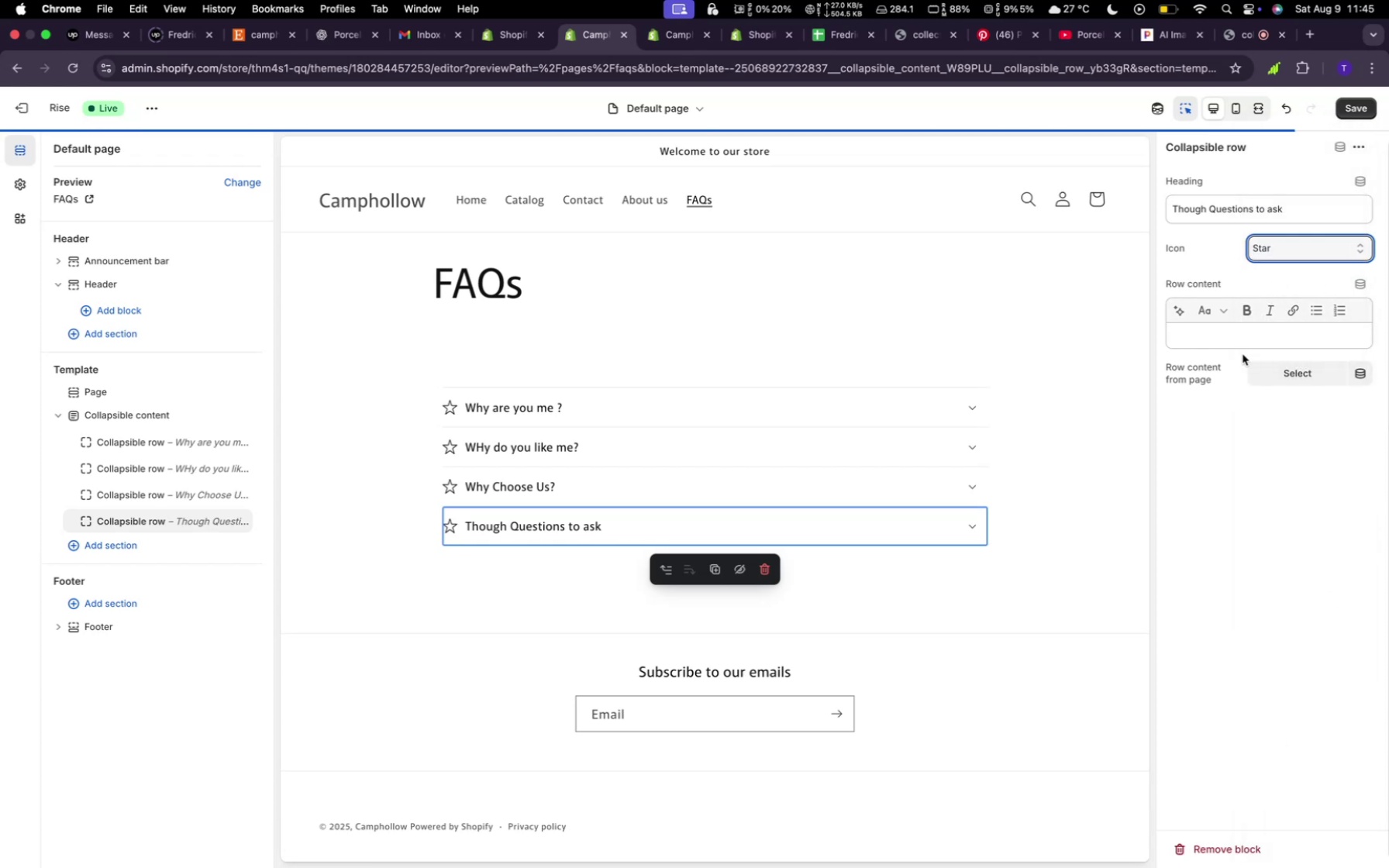 
left_click([1244, 345])
 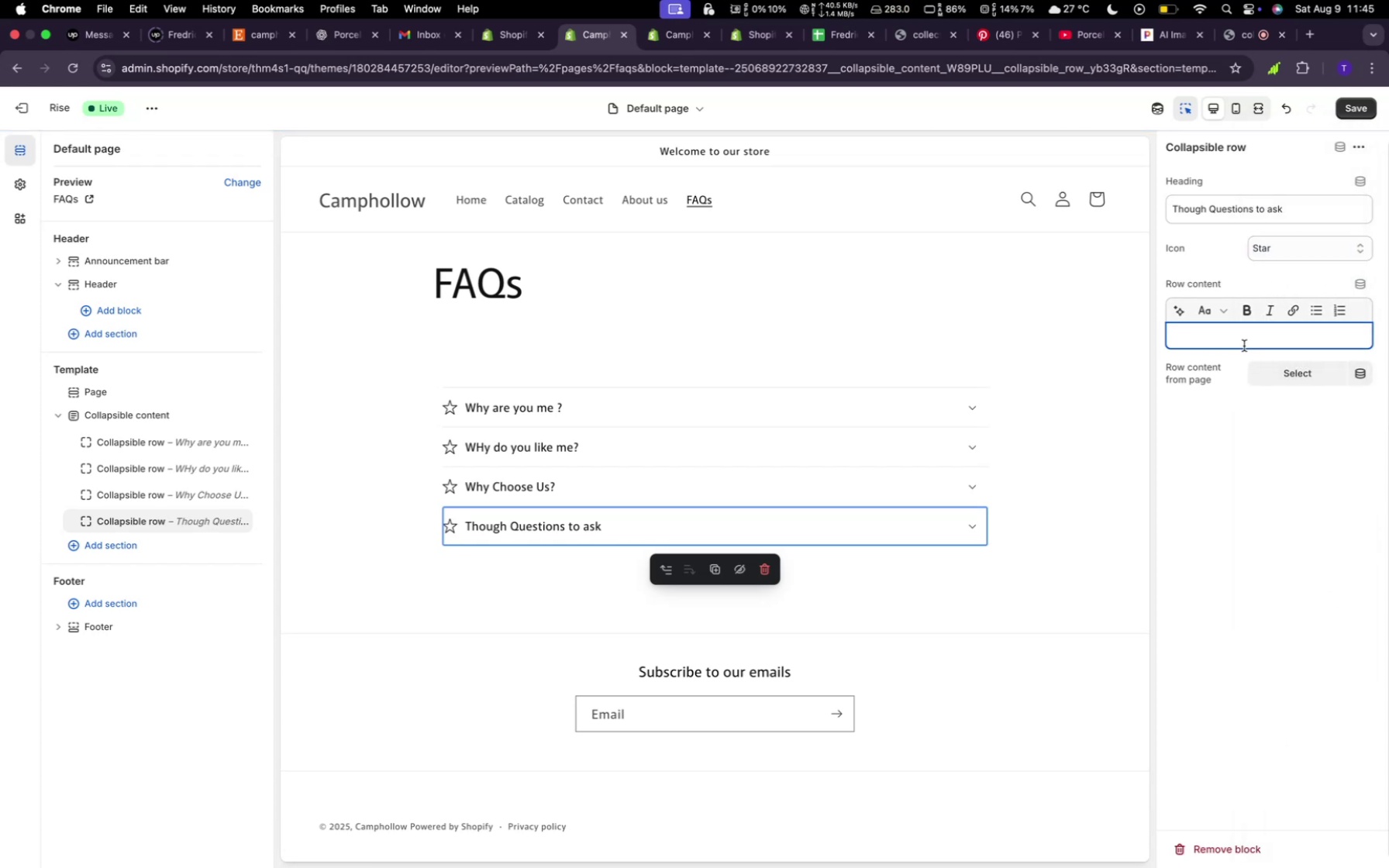 
wait(9.59)
 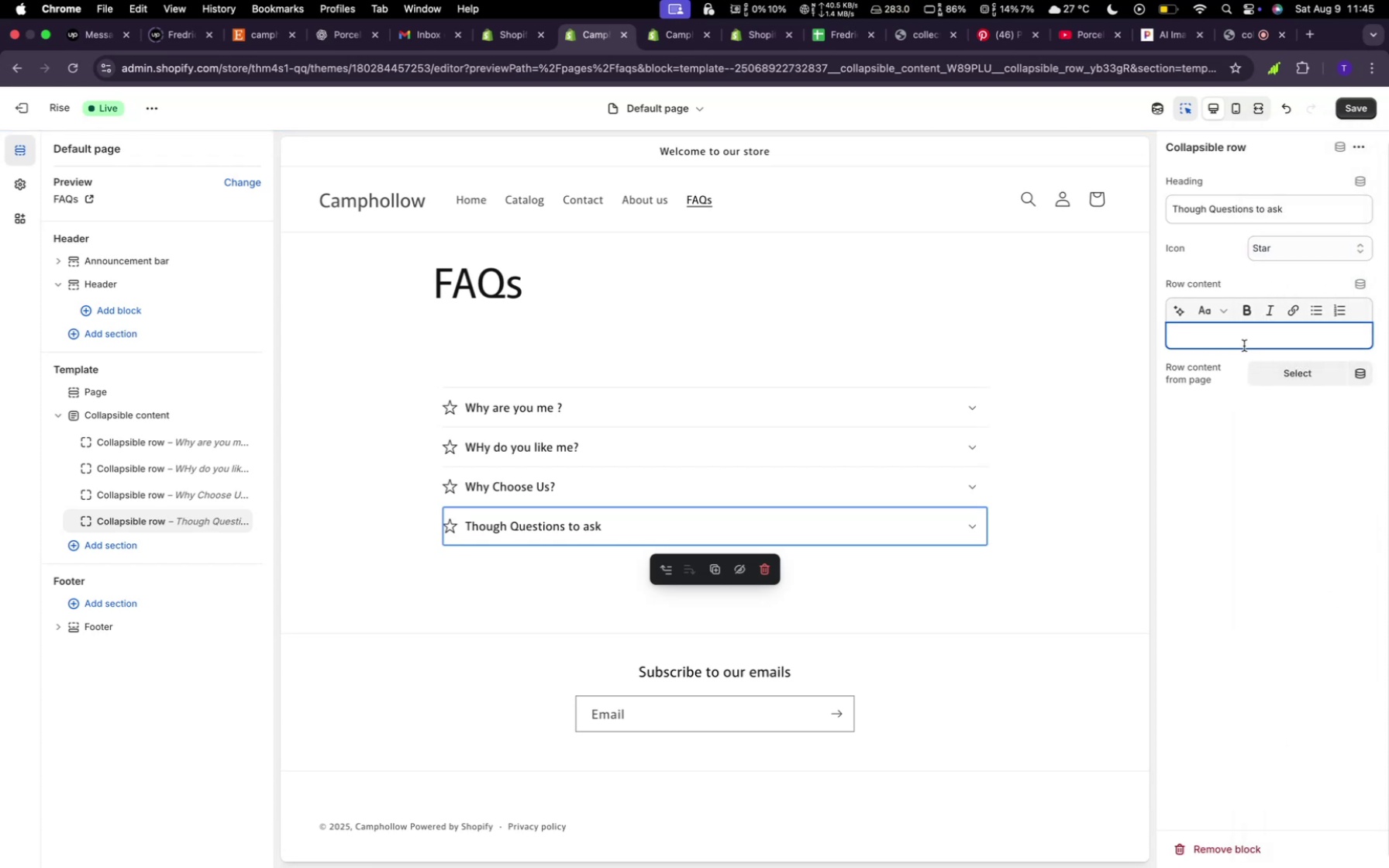 
type(no)
 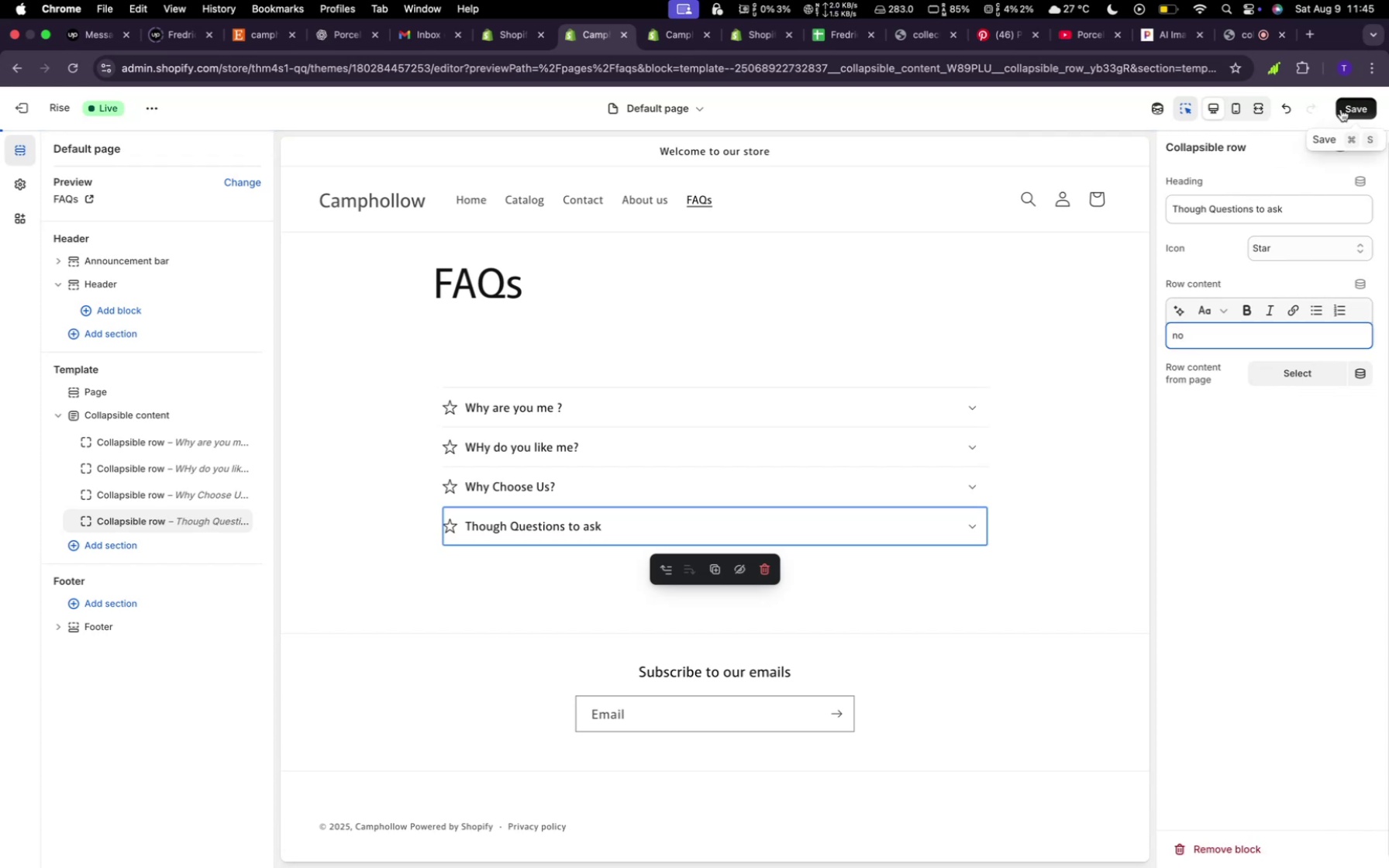 
wait(8.55)
 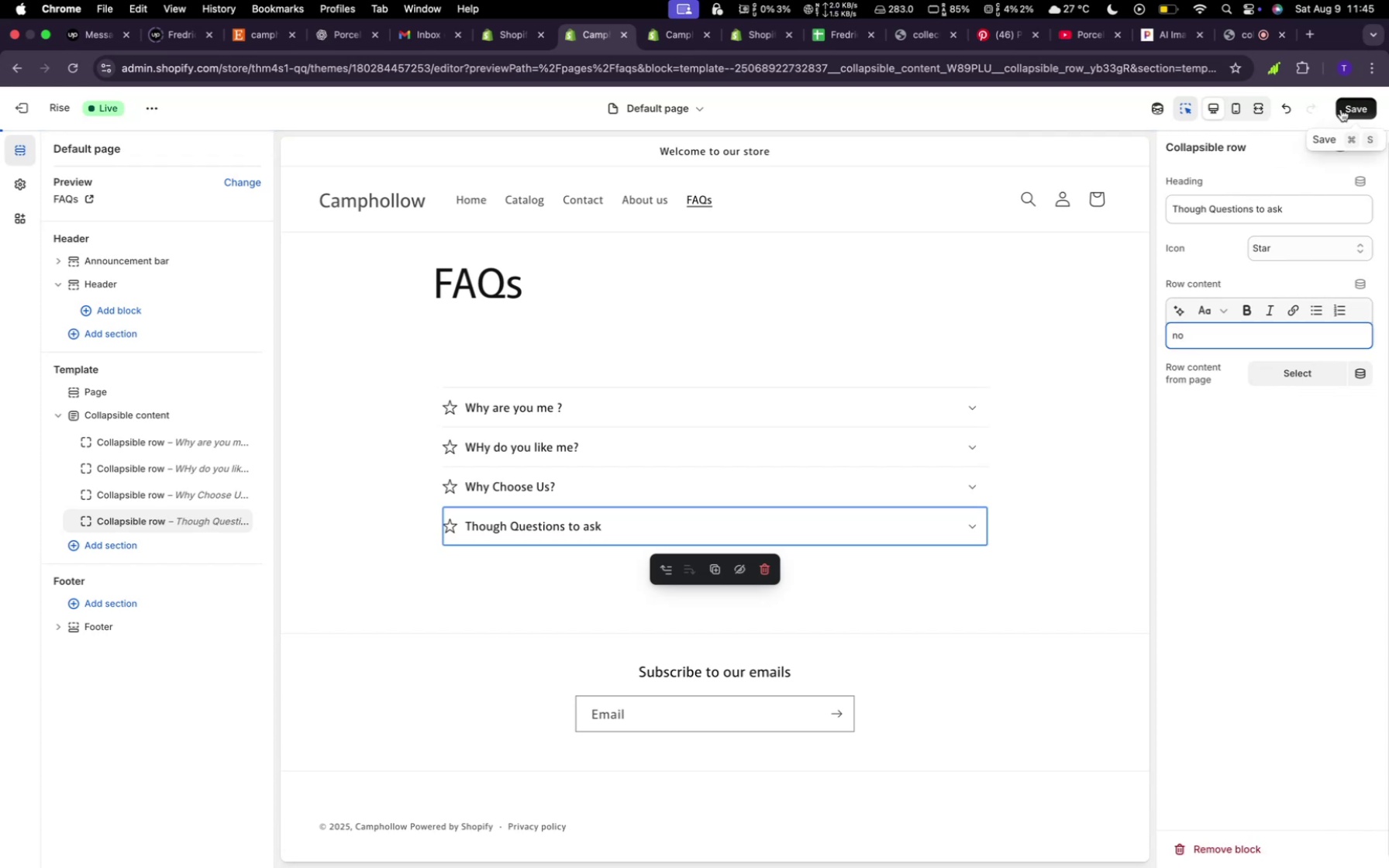 
scroll: coordinate [820, 720], scroll_direction: up, amount: 2.0
 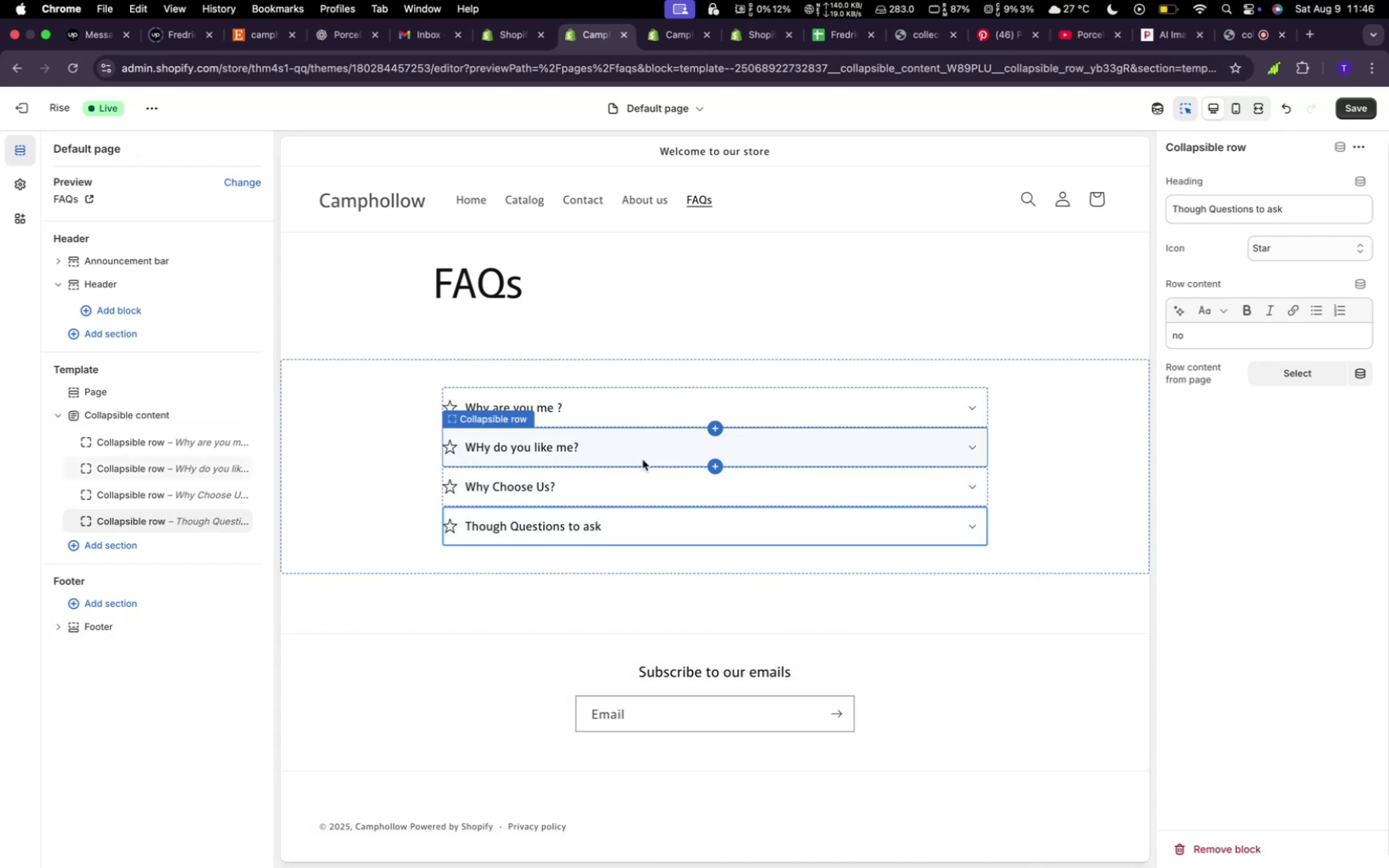 
wait(6.08)
 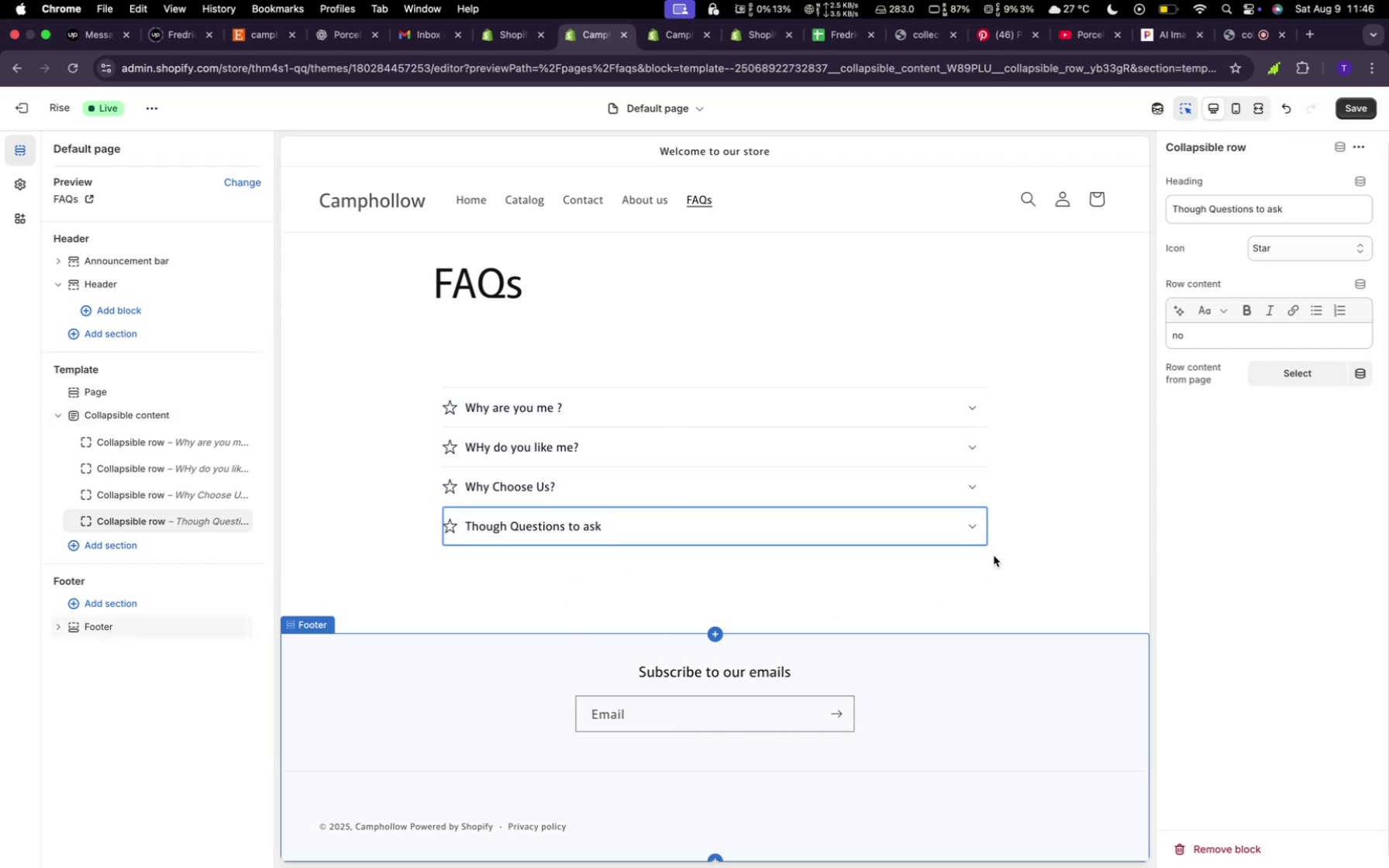 
left_click([659, 205])
 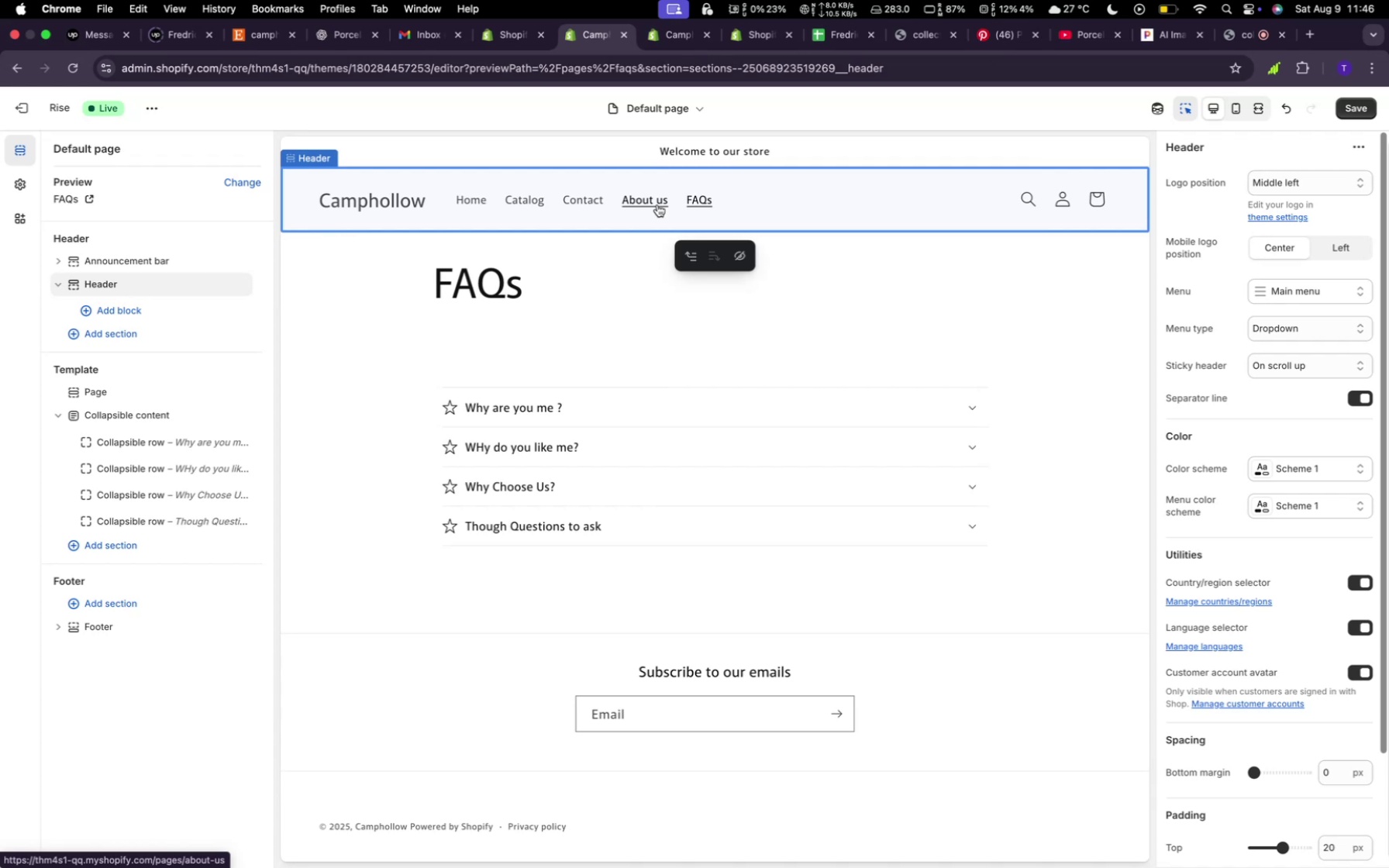 
left_click([657, 205])
 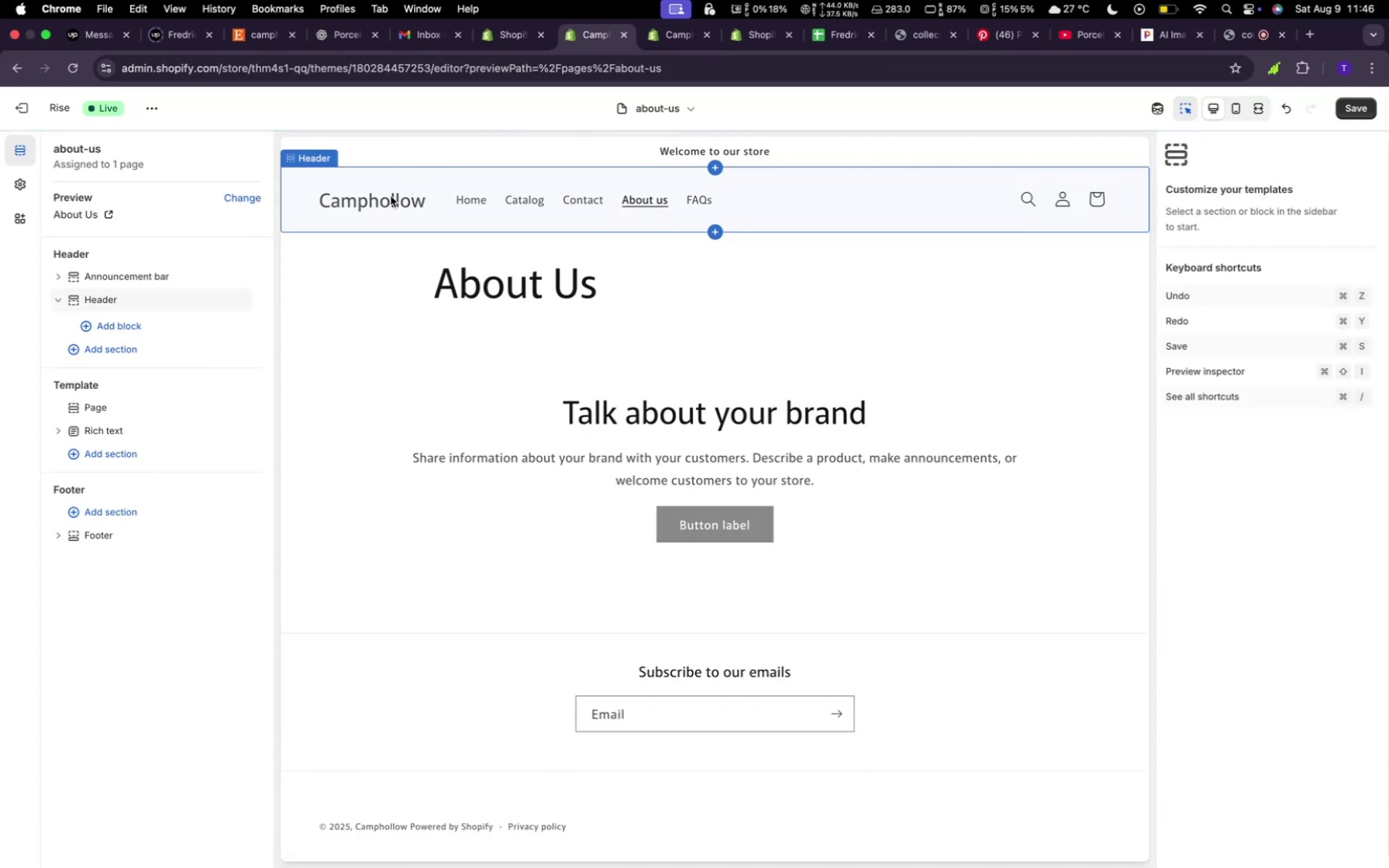 
wait(11.84)
 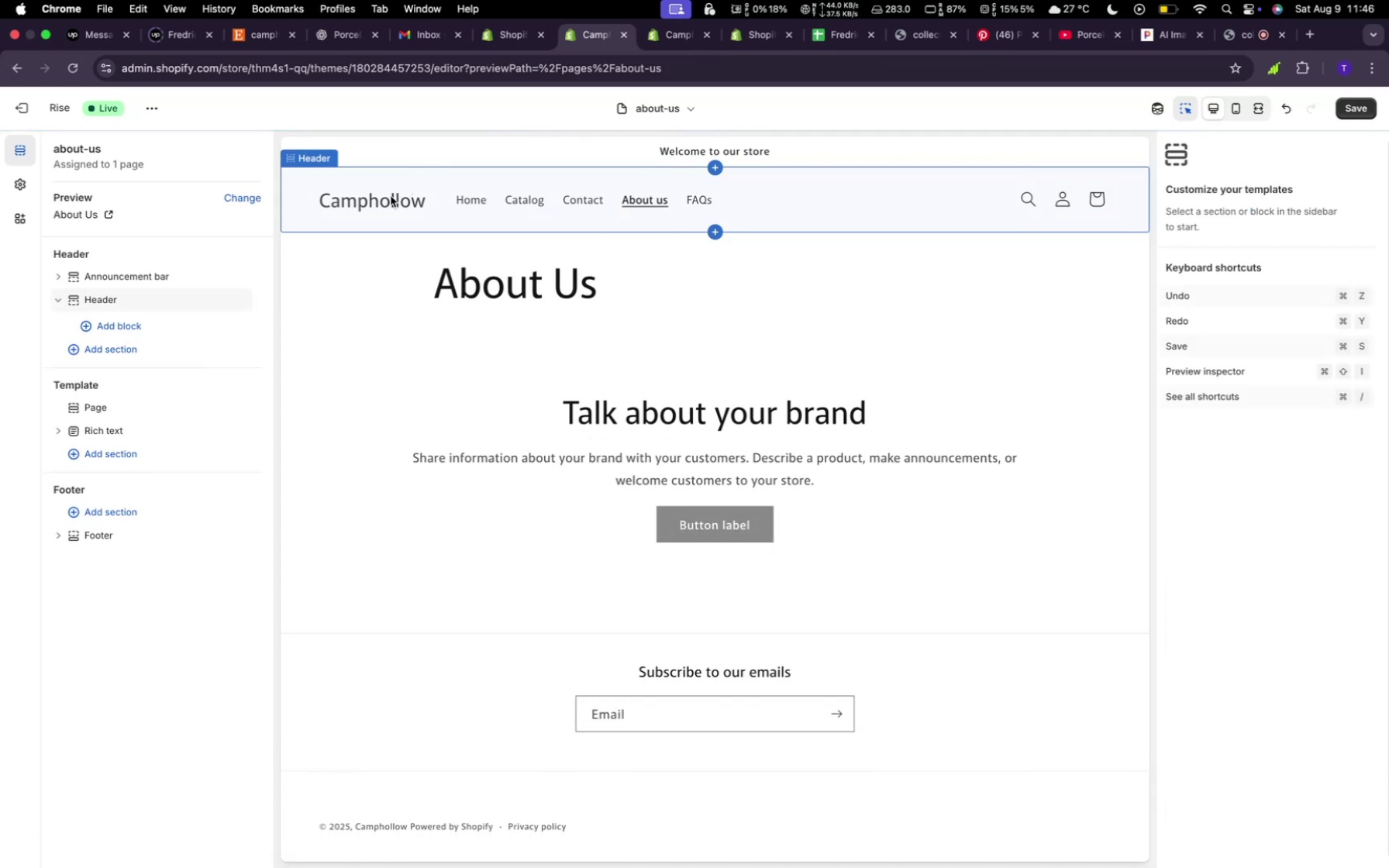 
left_click([501, 40])
 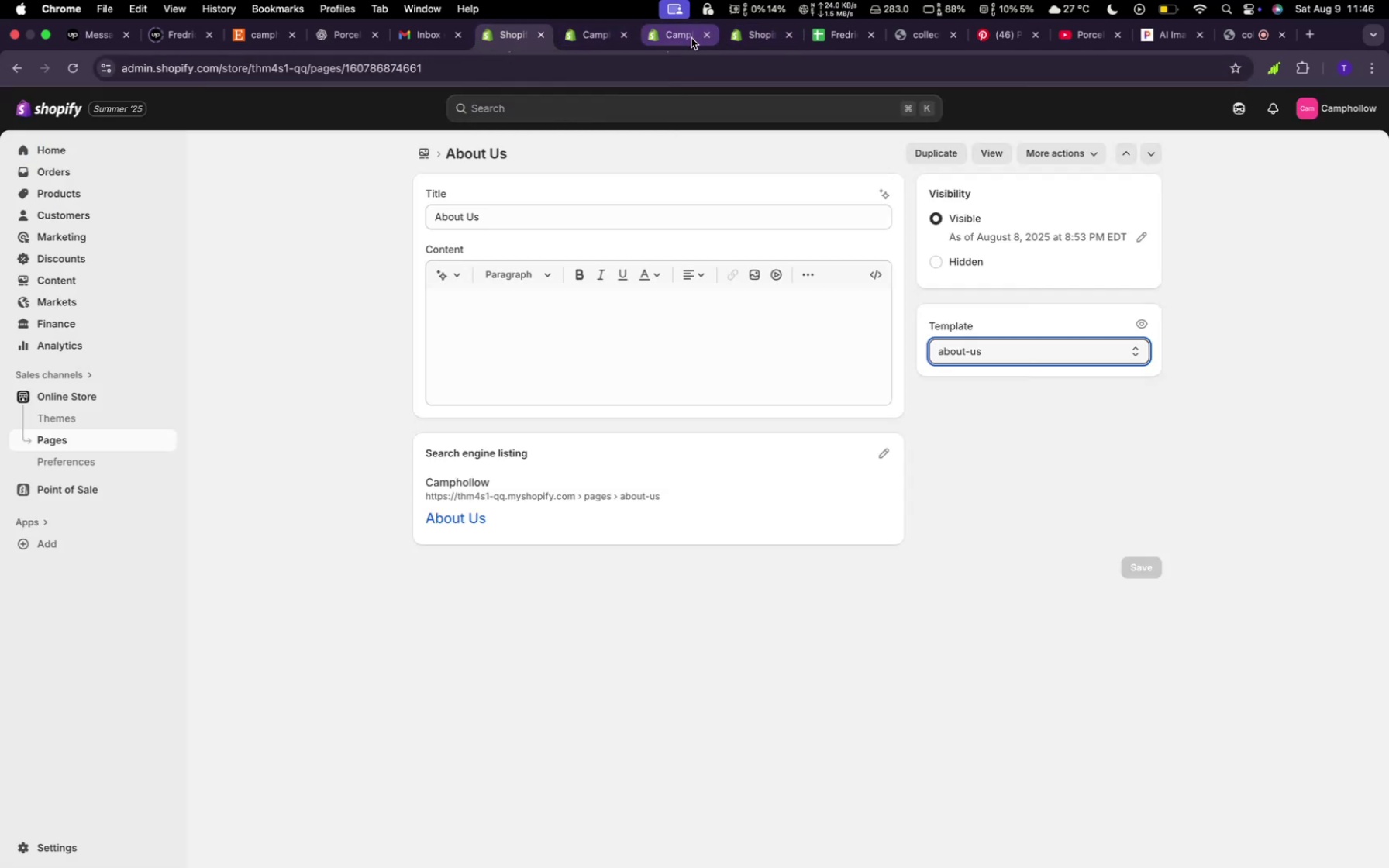 
left_click([681, 40])
 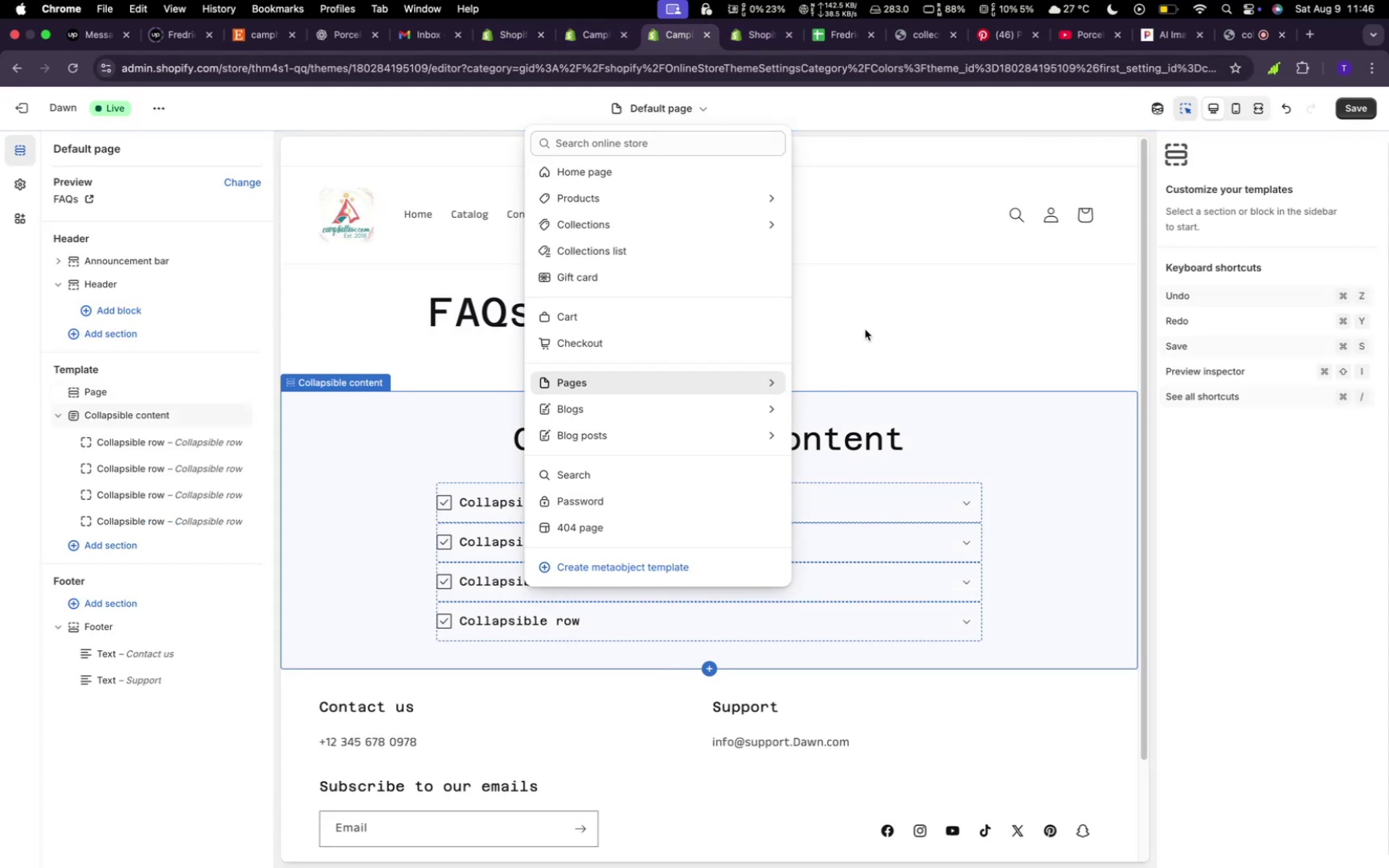 
left_click([870, 318])
 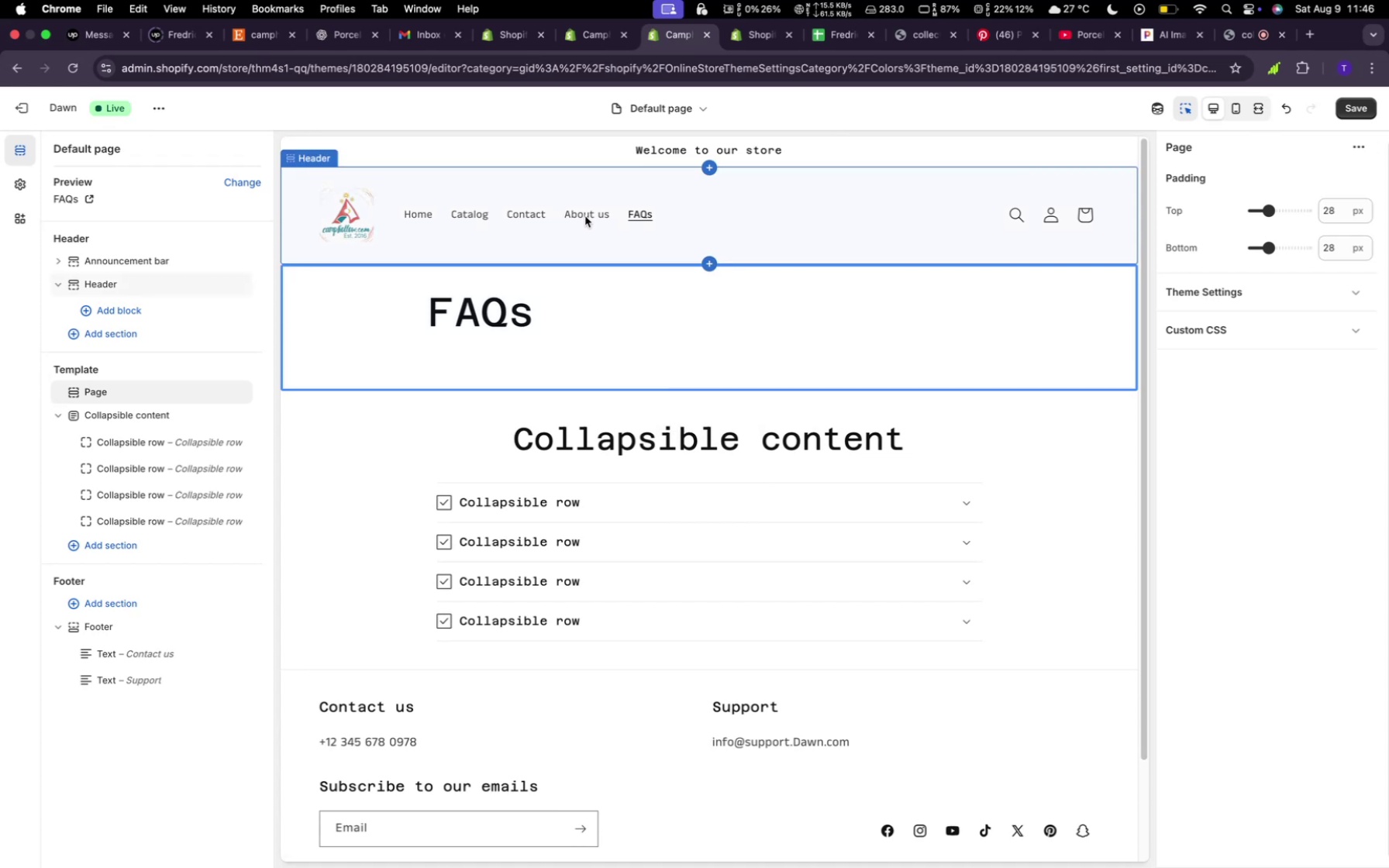 
left_click([585, 216])
 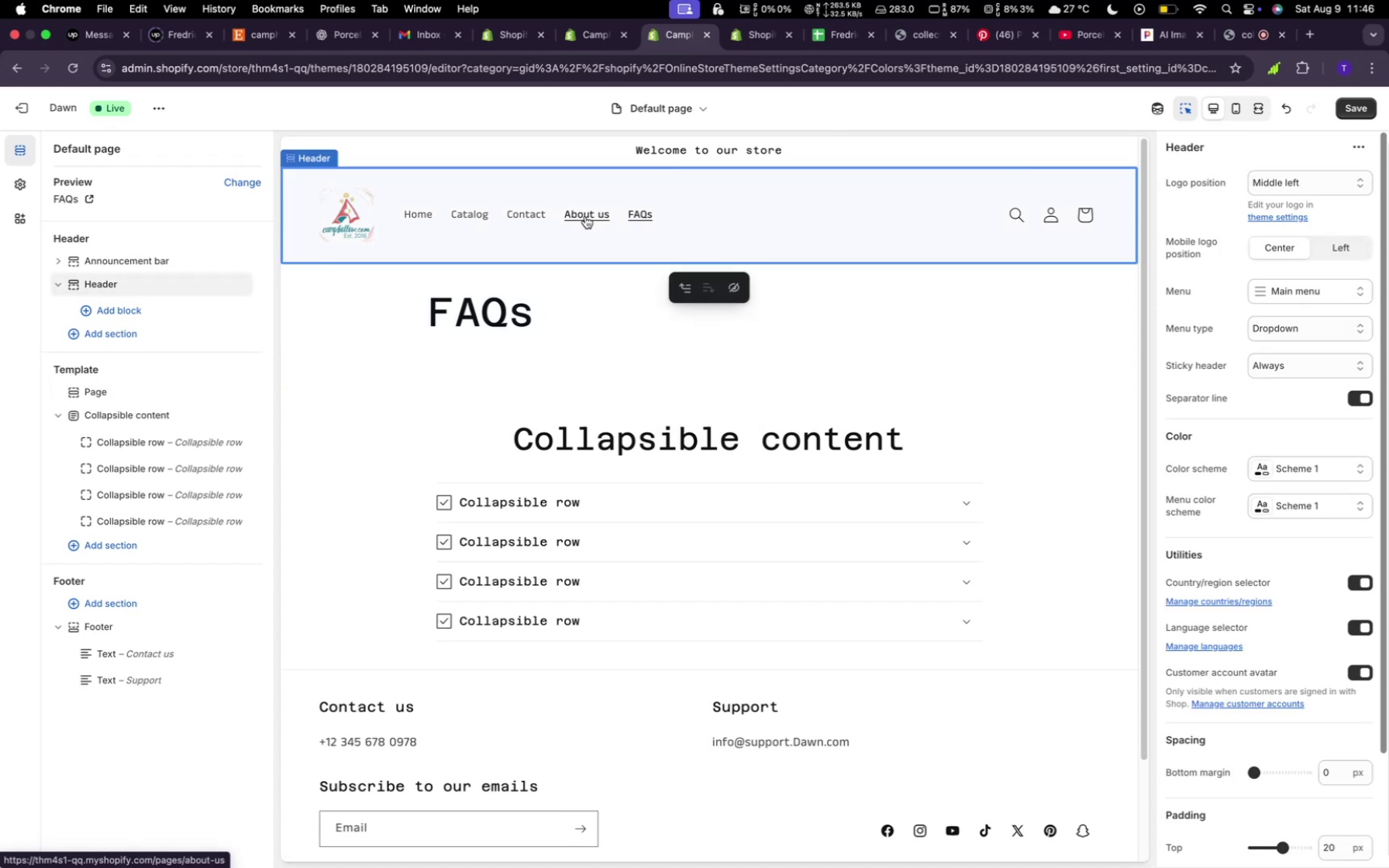 
left_click([585, 216])
 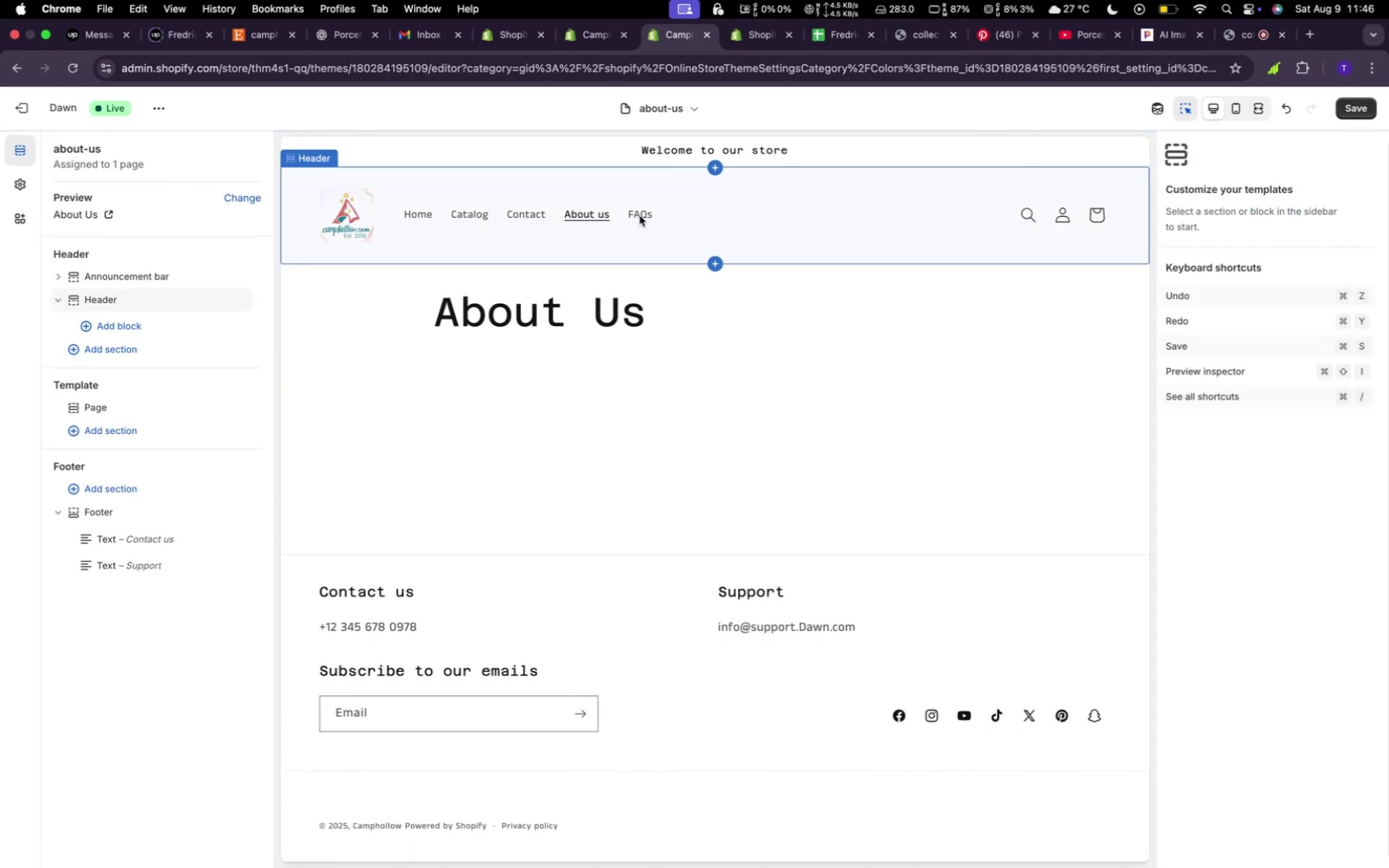 
left_click([640, 215])
 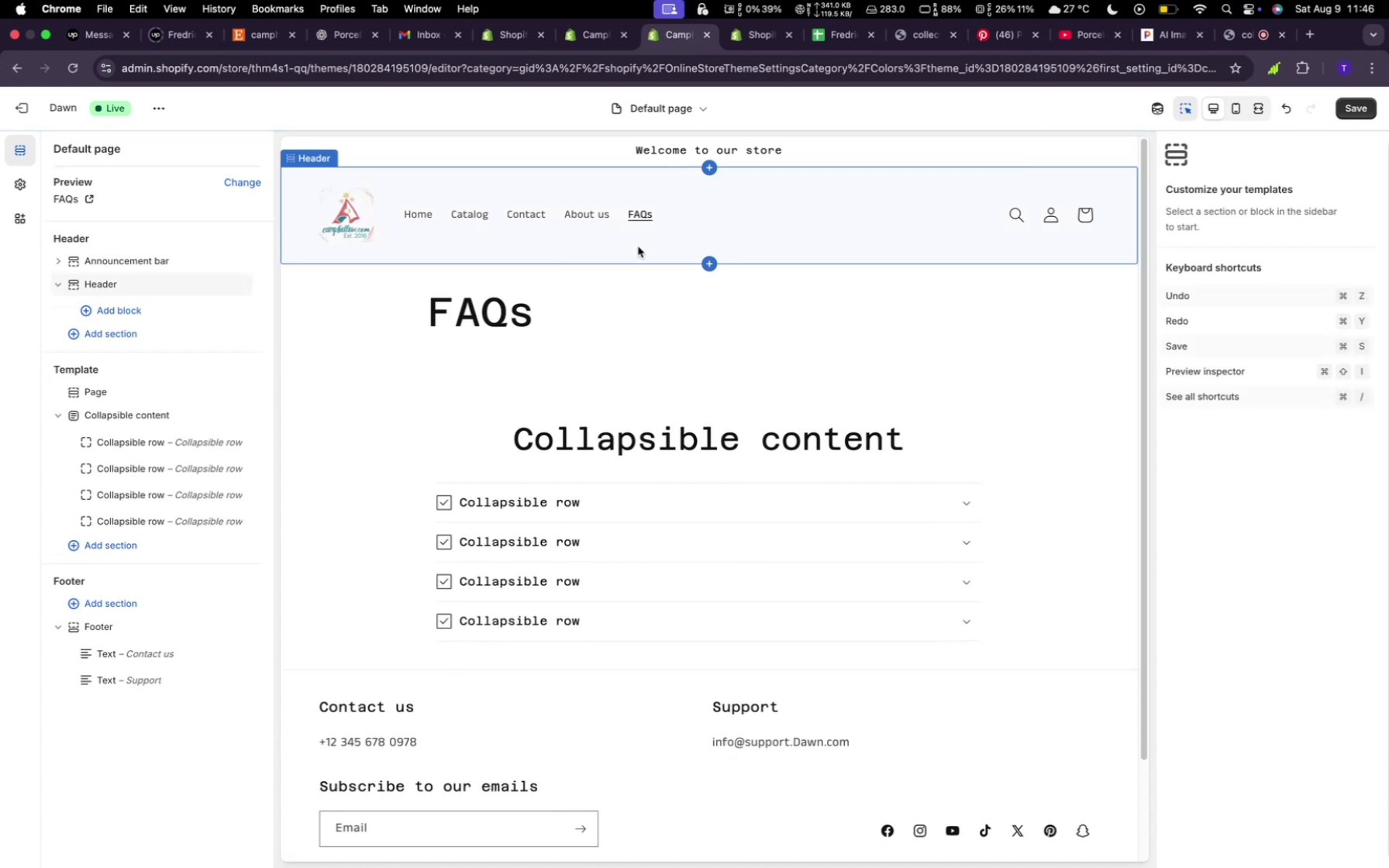 
left_click([573, 318])
 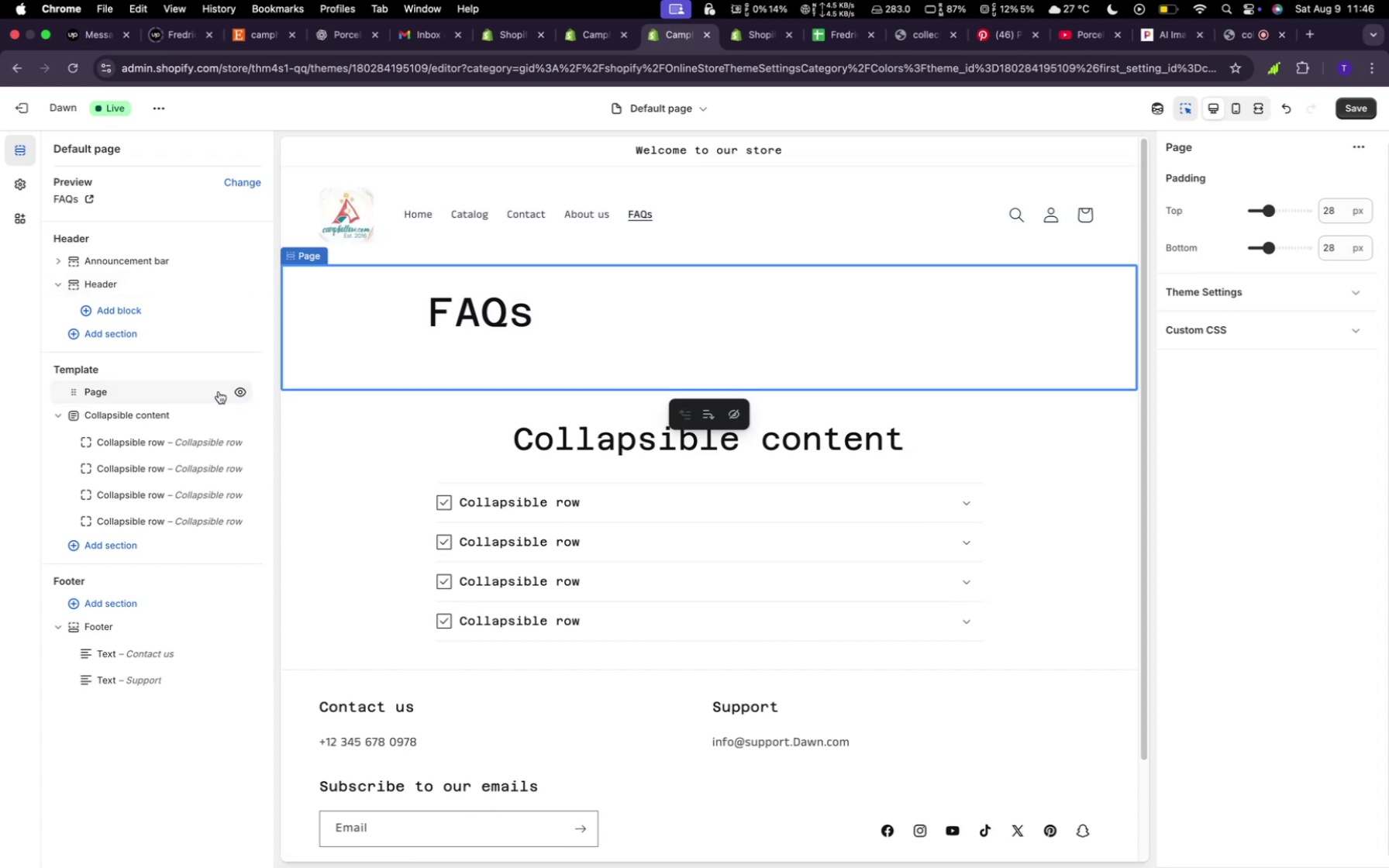 
wait(6.17)
 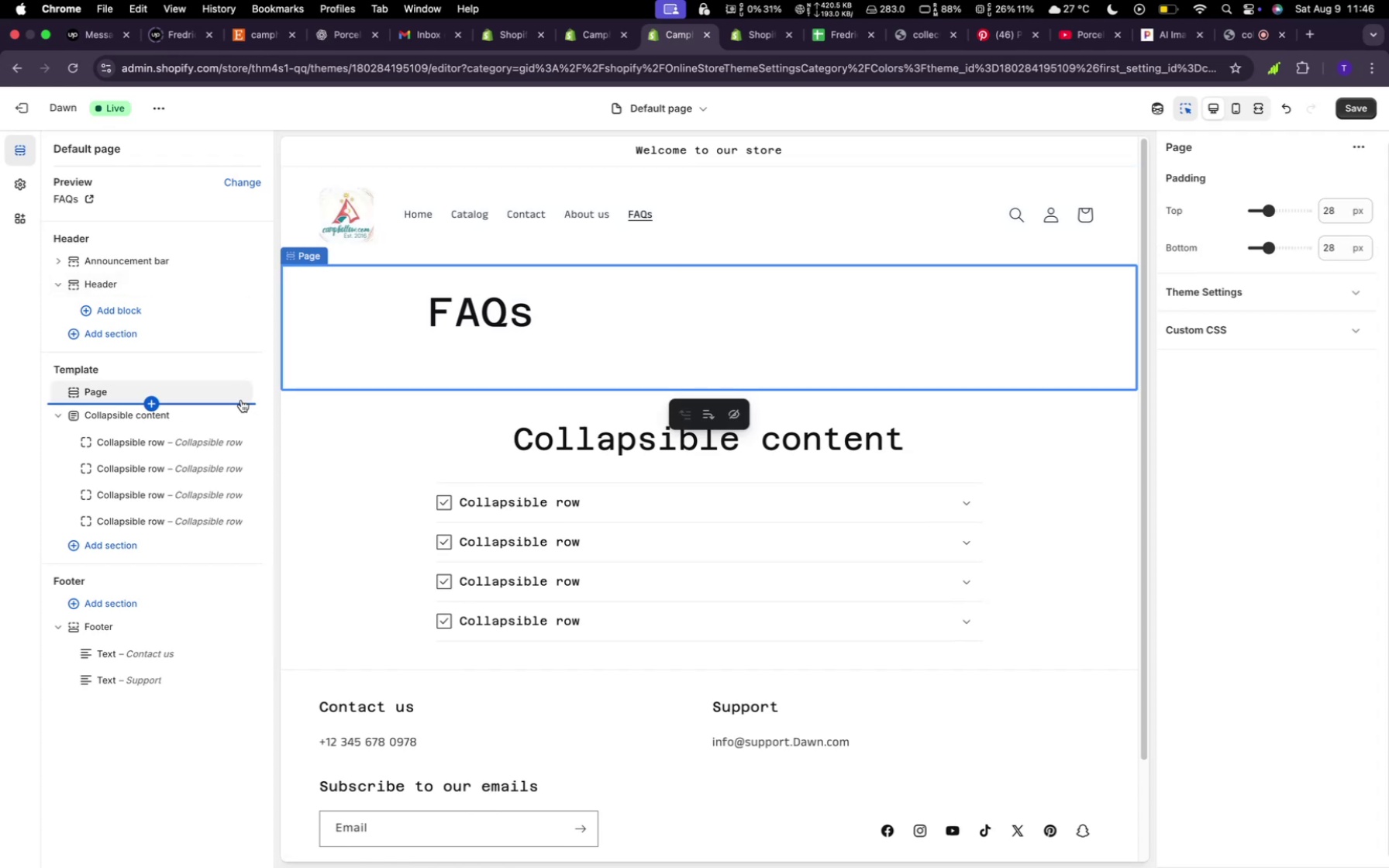 
left_click([243, 390])
 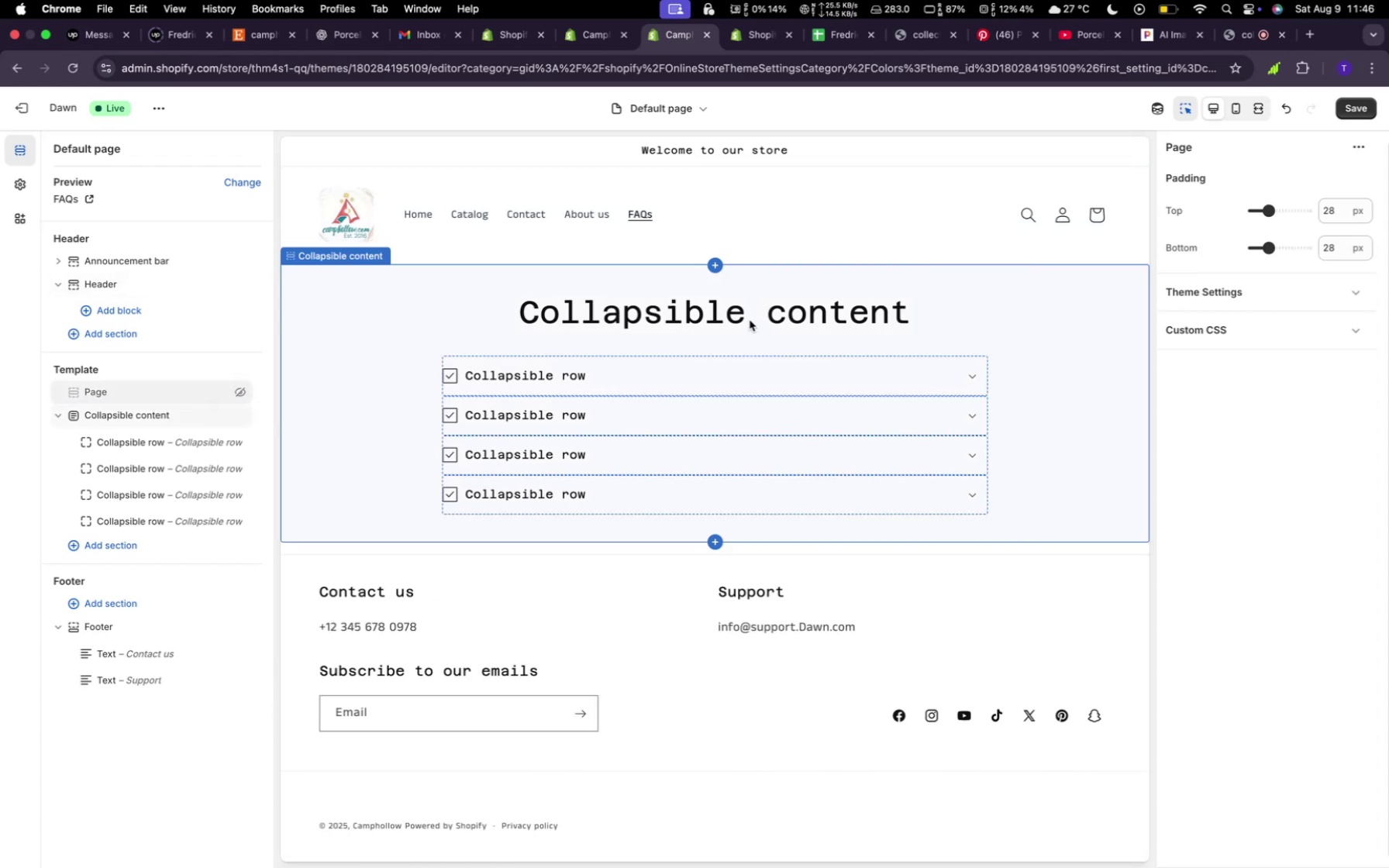 
left_click([750, 320])
 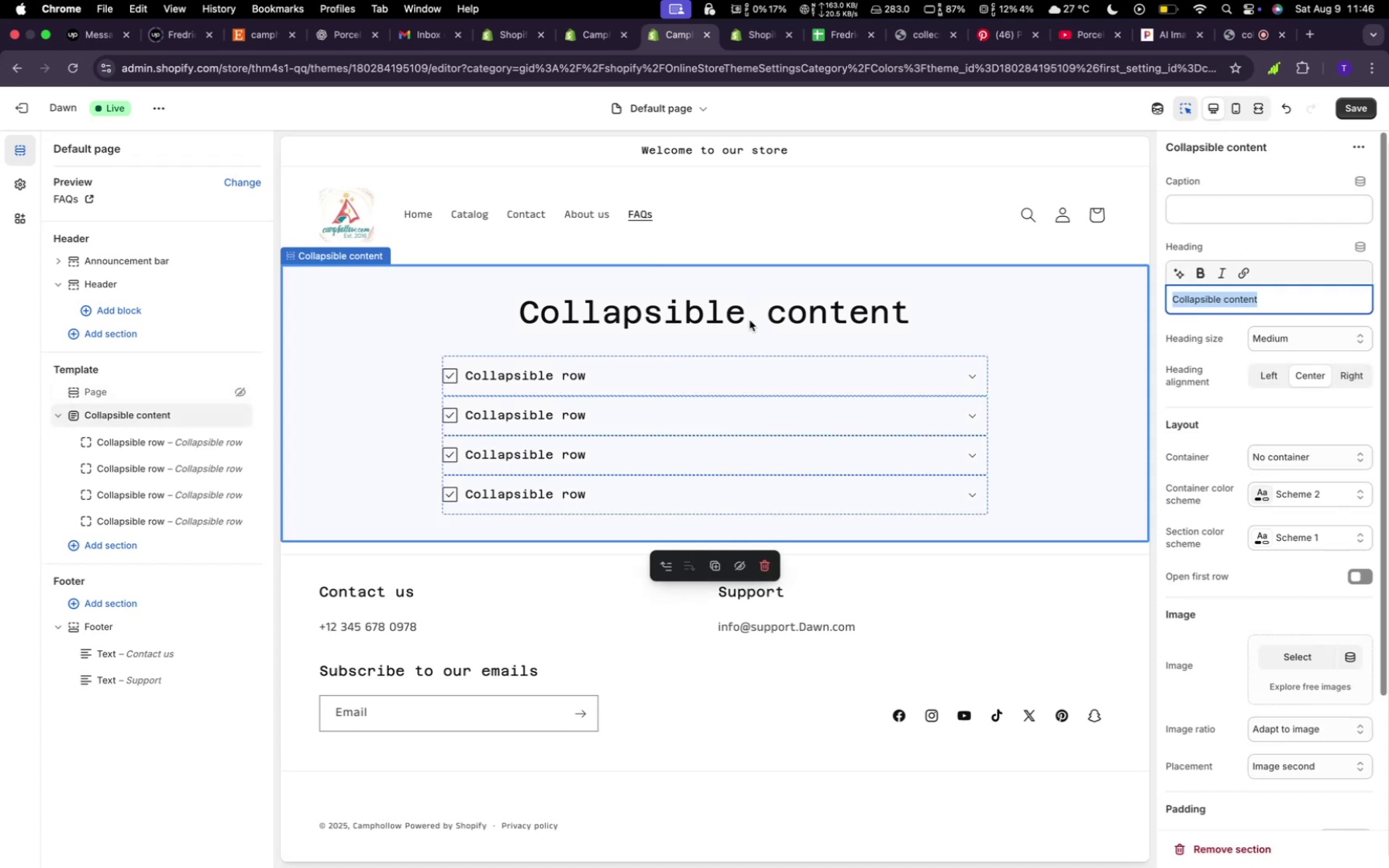 
double_click([750, 320])
 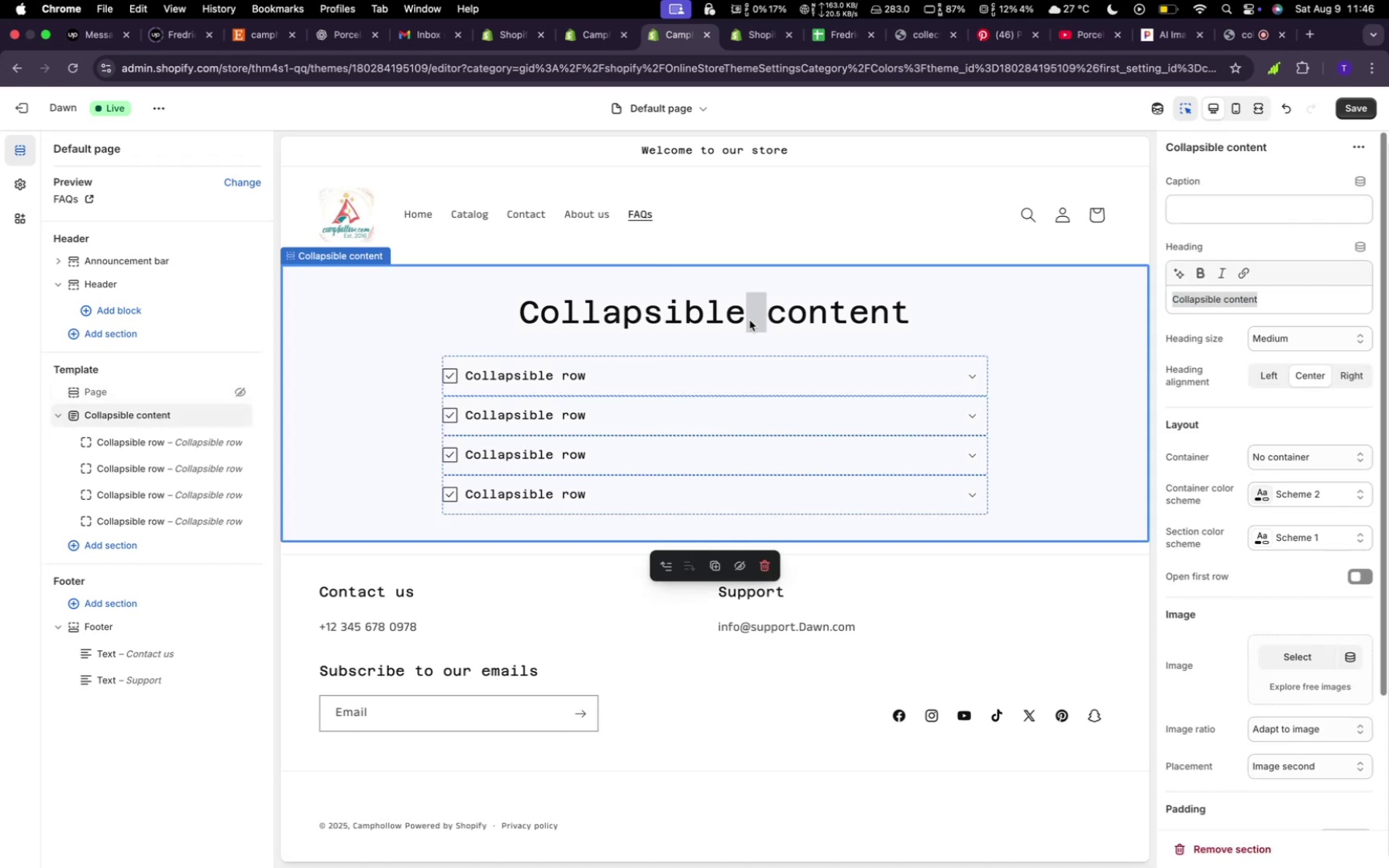 
triple_click([750, 320])
 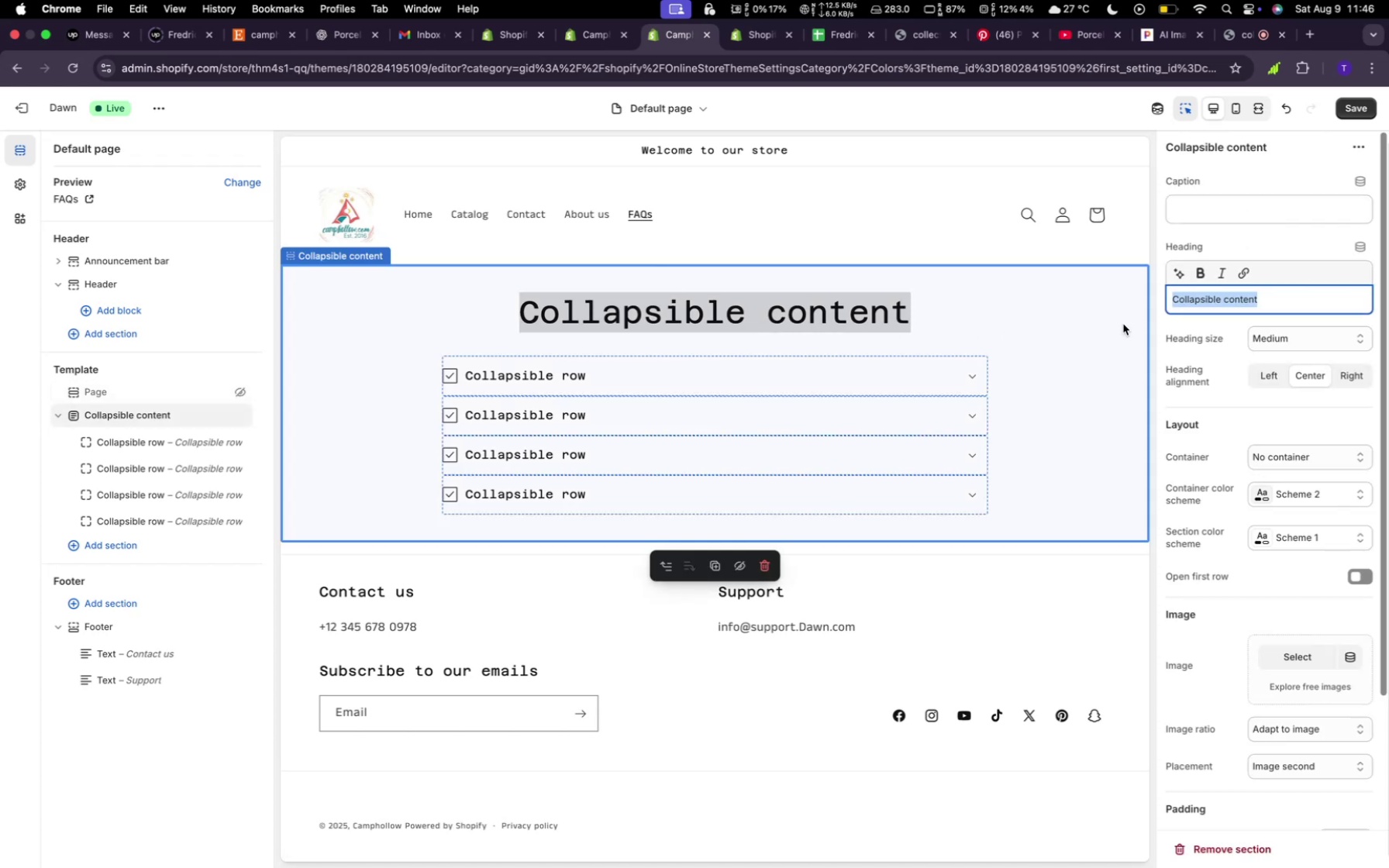 
key(Backspace)
type(FAQs)
 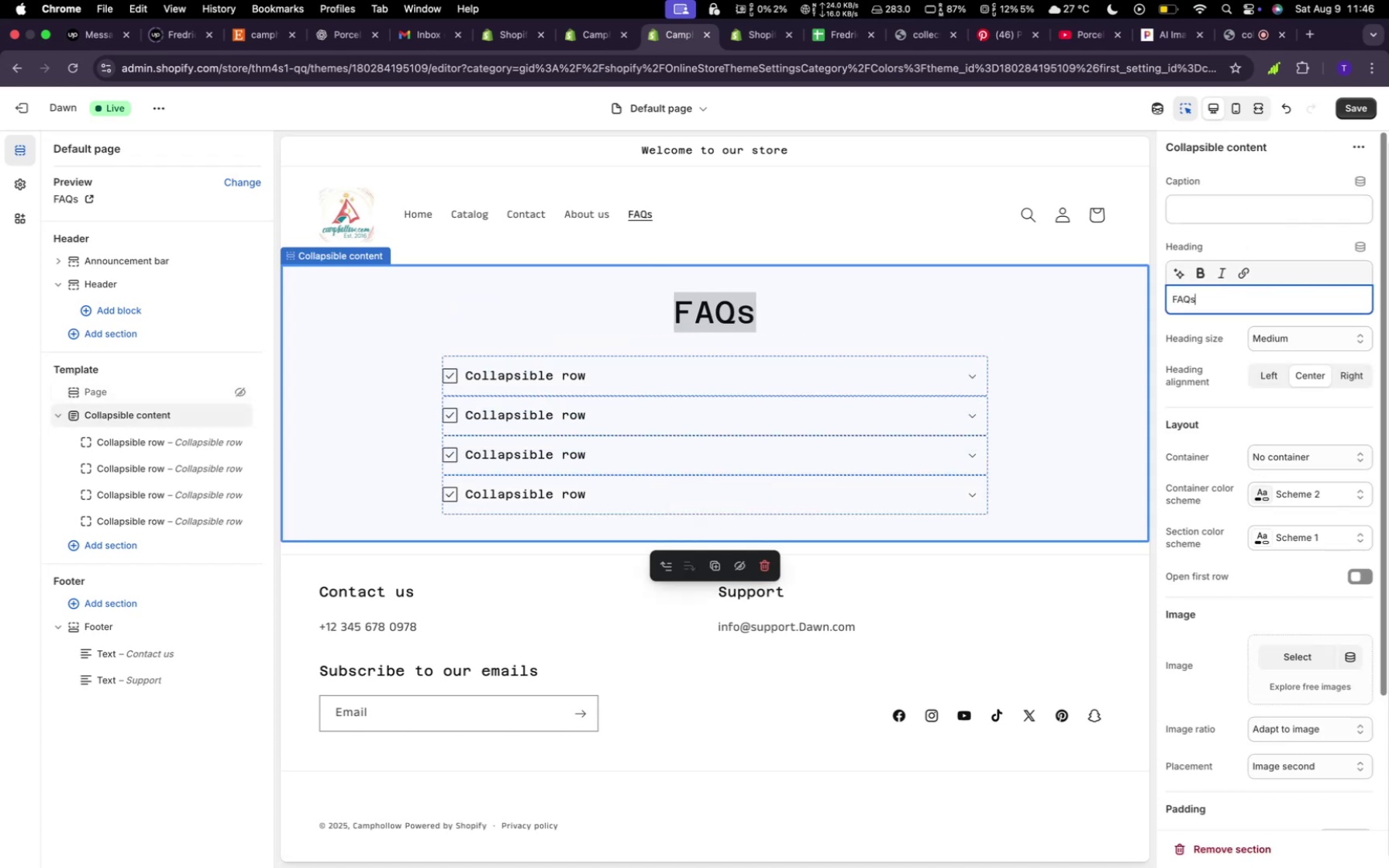 
left_click([928, 371])
 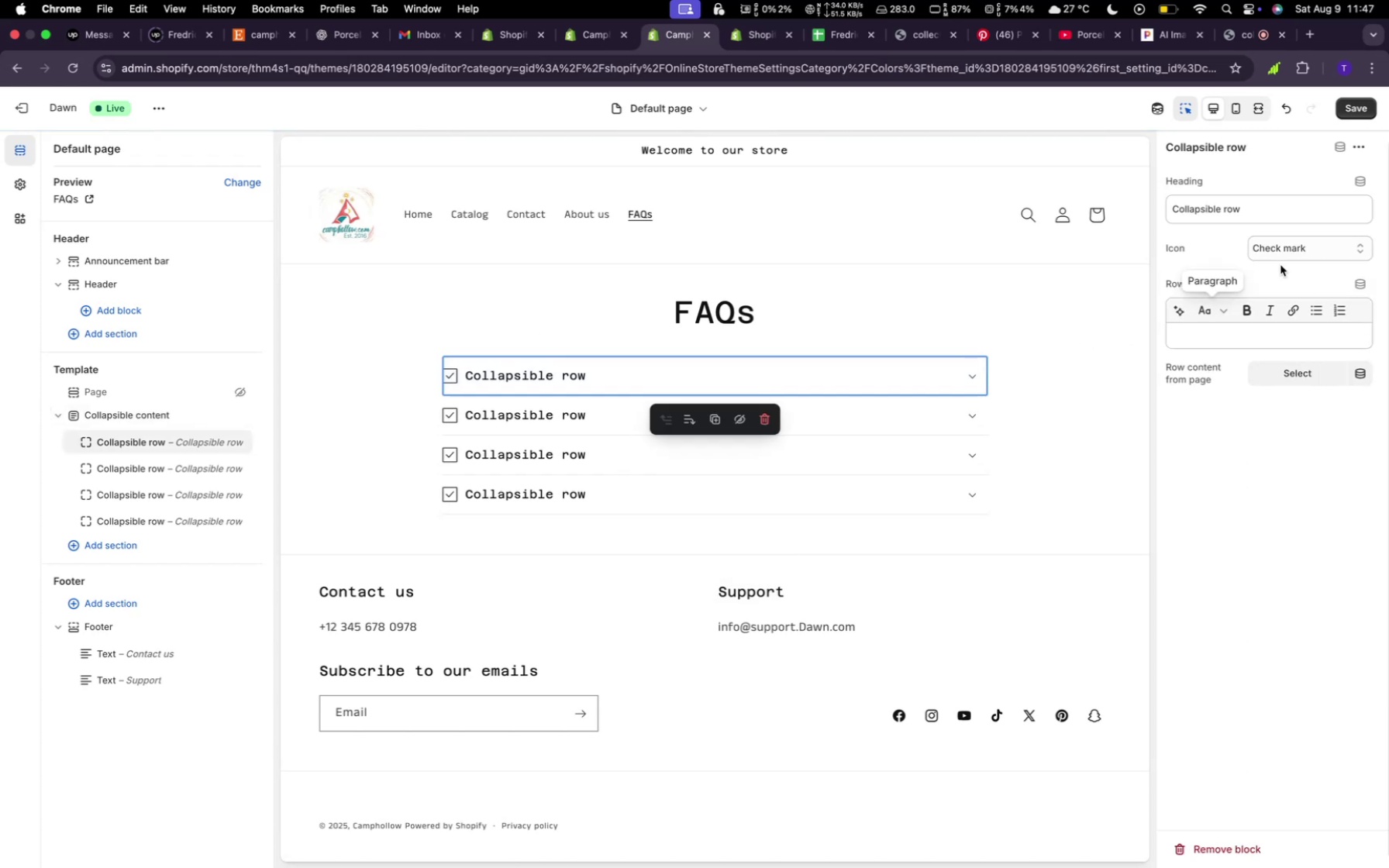 
left_click([1308, 250])
 